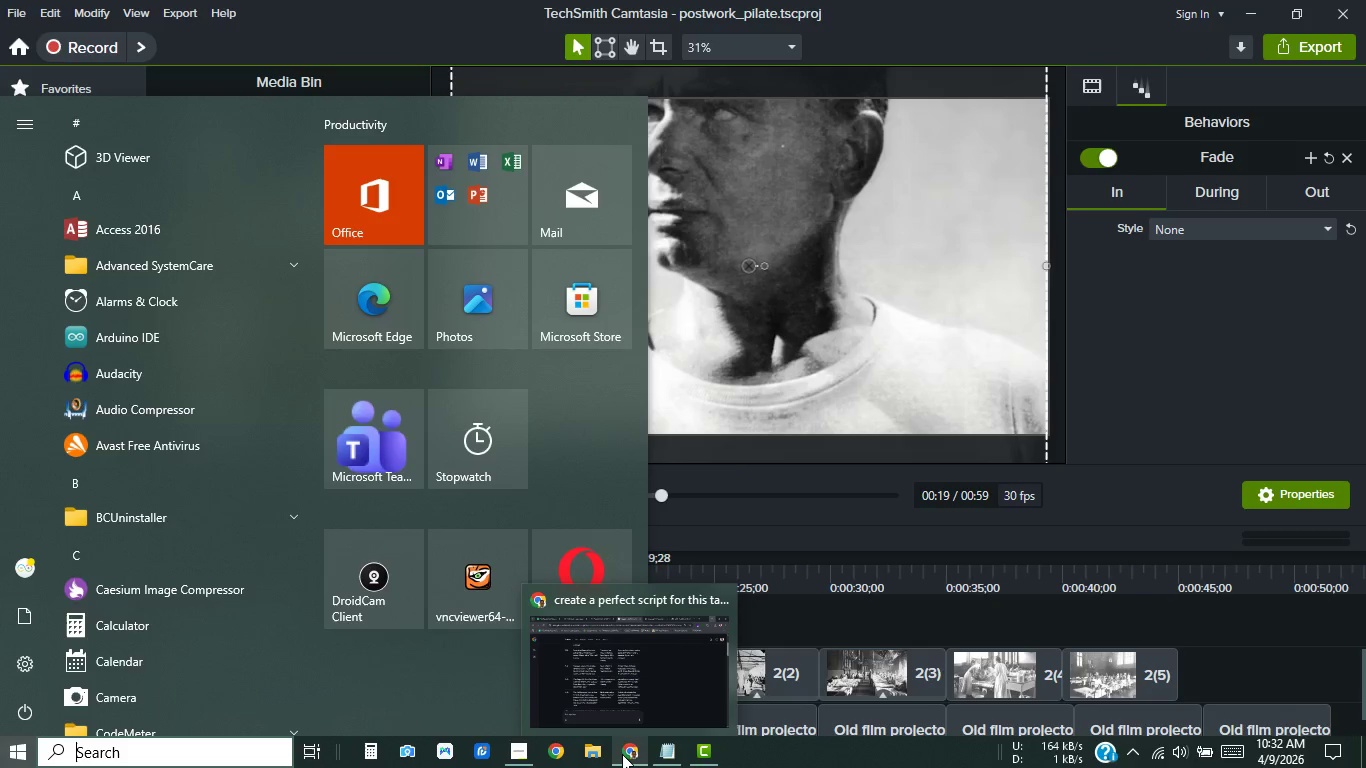 
left_click([622, 754])
 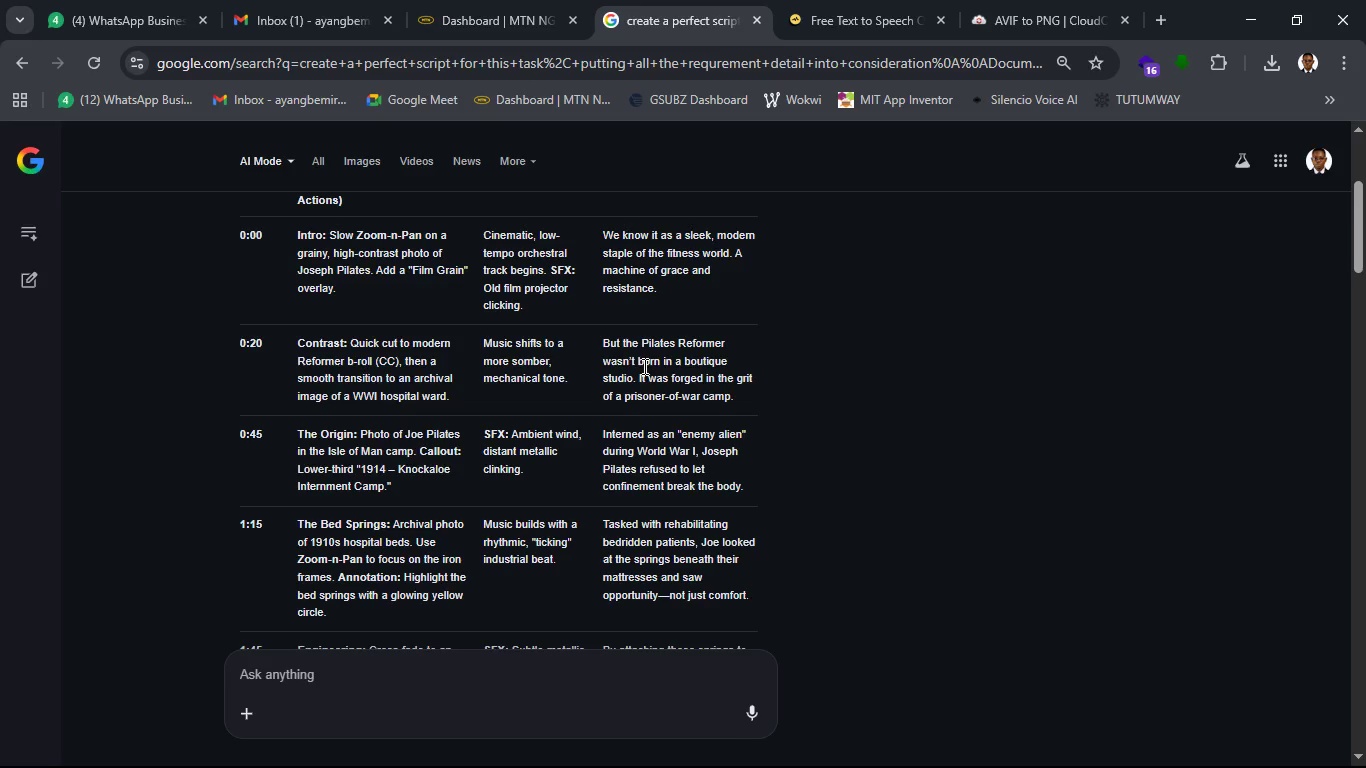 
wait(11.61)
 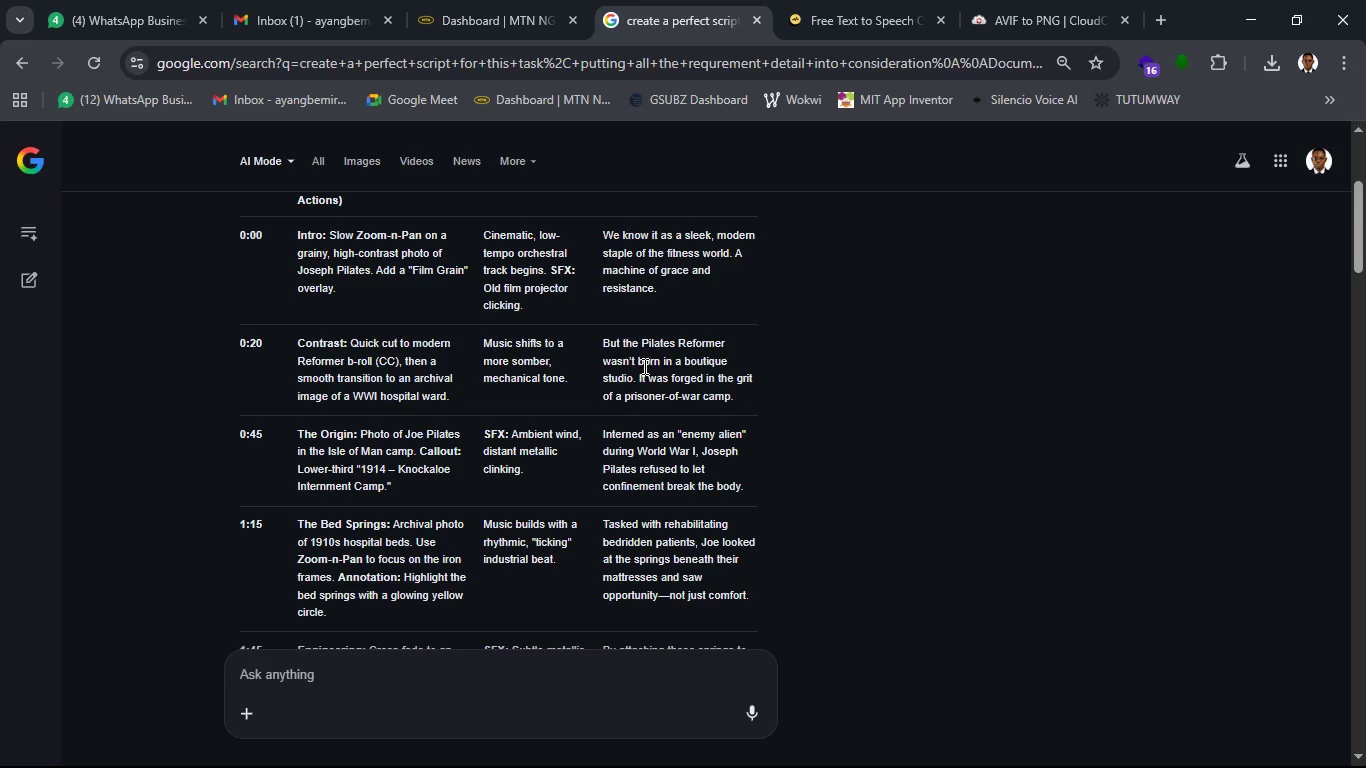 
left_click([1252, 12])
 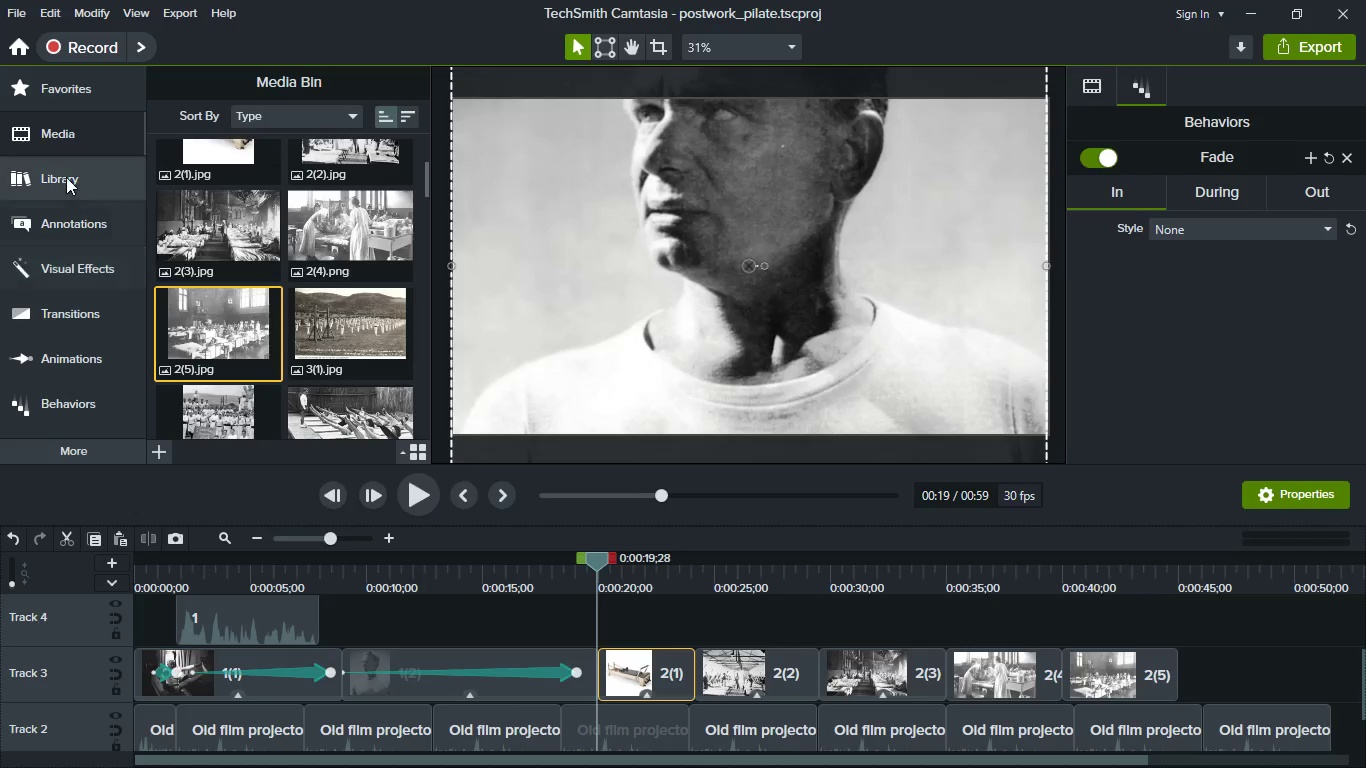 
wait(5.58)
 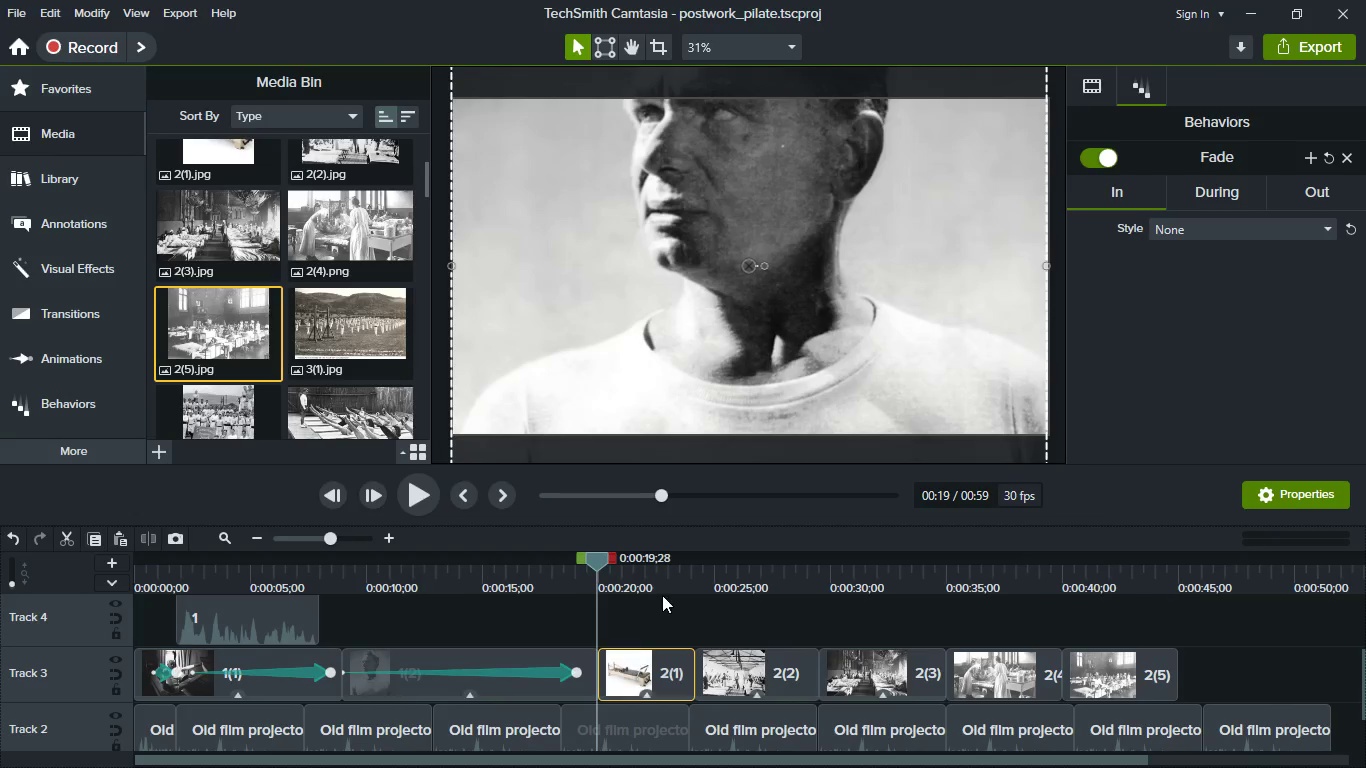 
left_click([67, 140])
 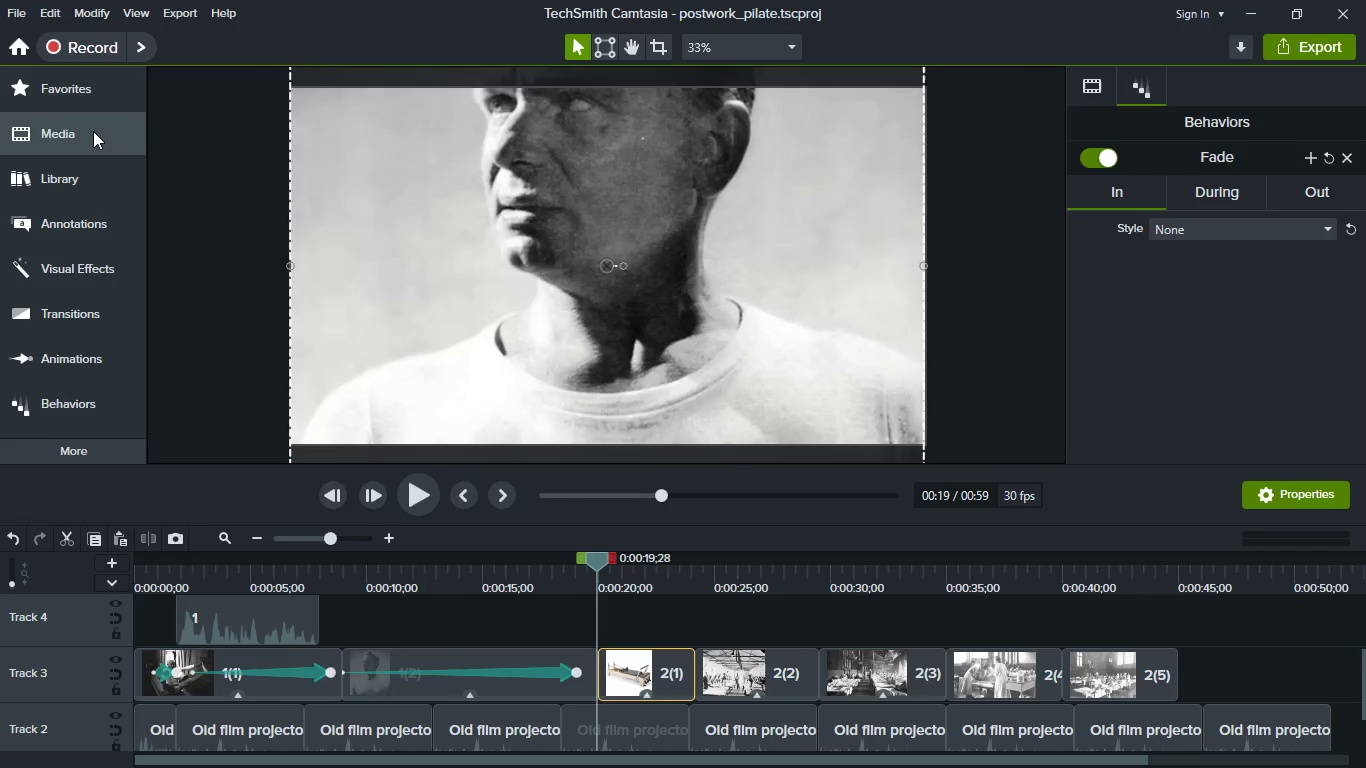 
left_click([93, 131])
 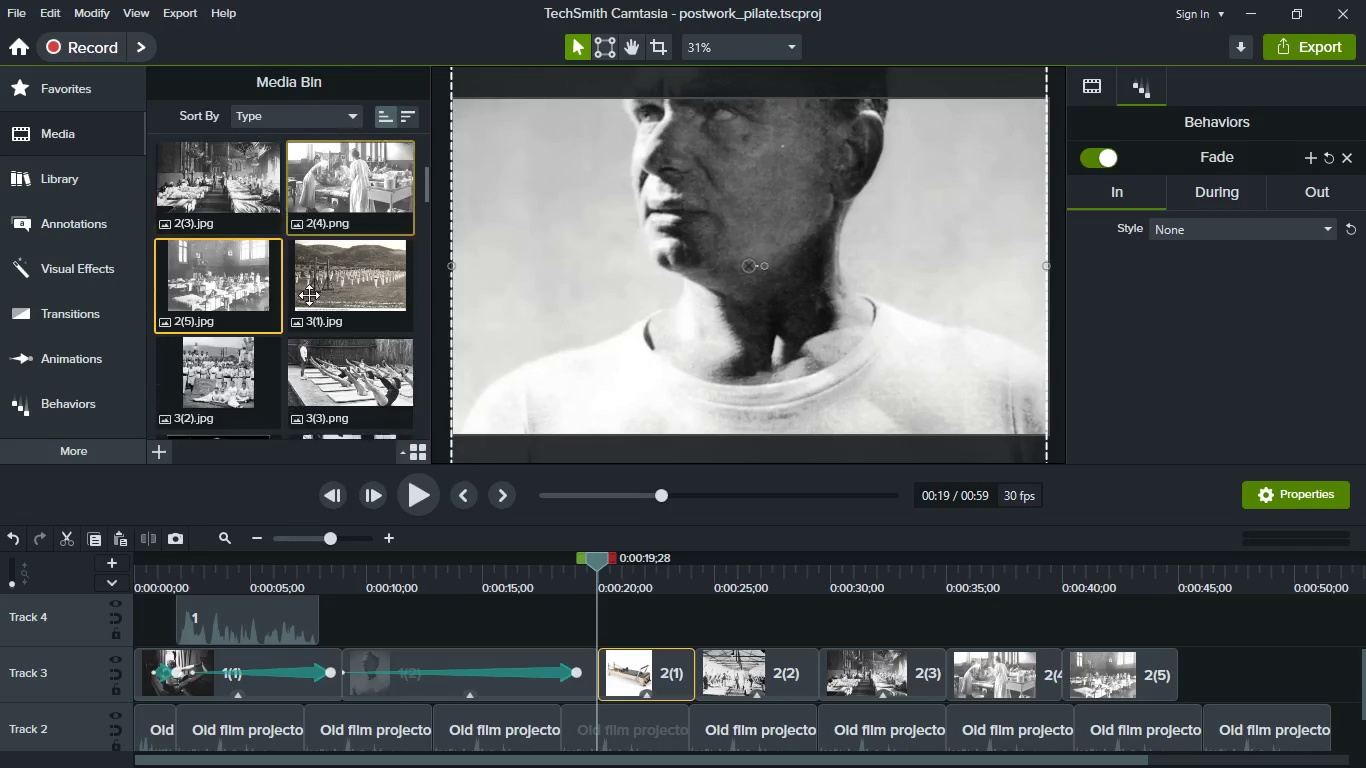 
scroll: coordinate [309, 305], scroll_direction: down, amount: 34.0
 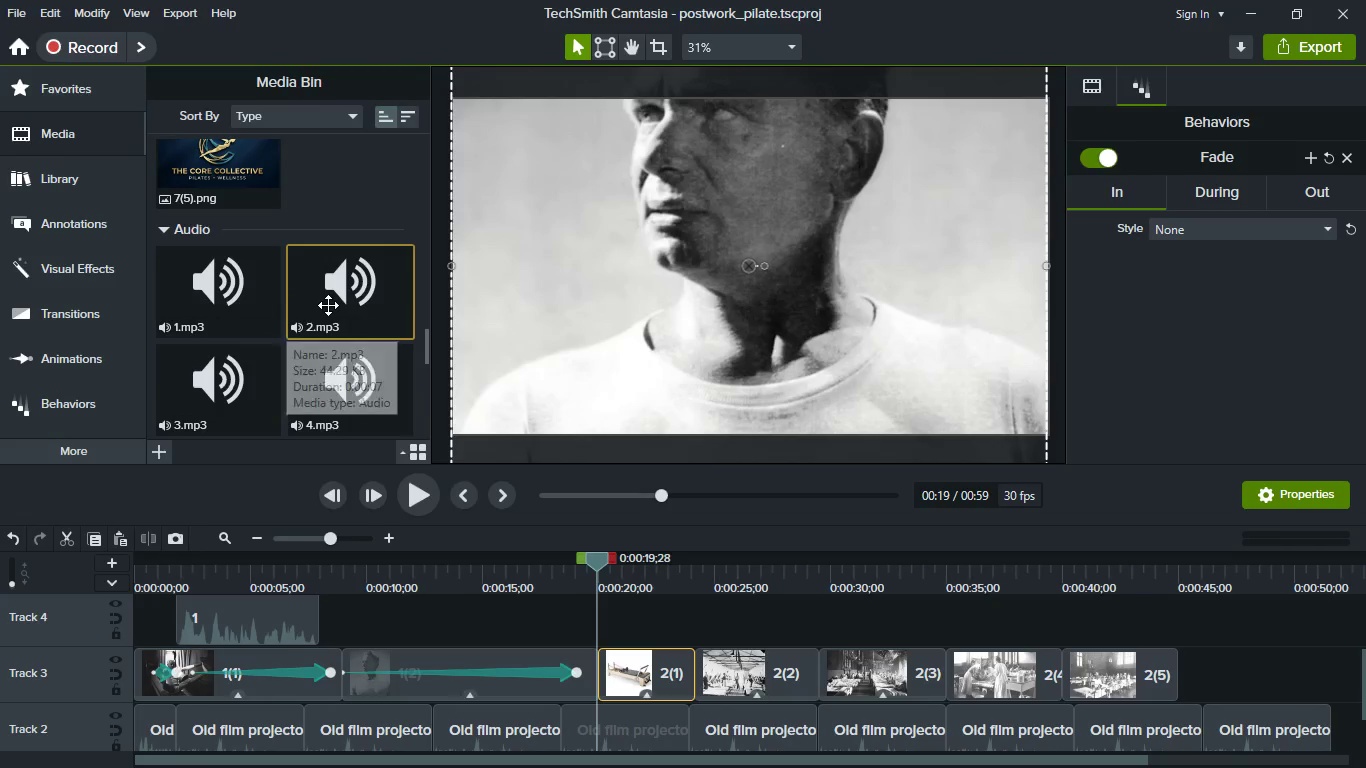 
left_click_drag(start_coordinate=[328, 305], to_coordinate=[625, 603])
 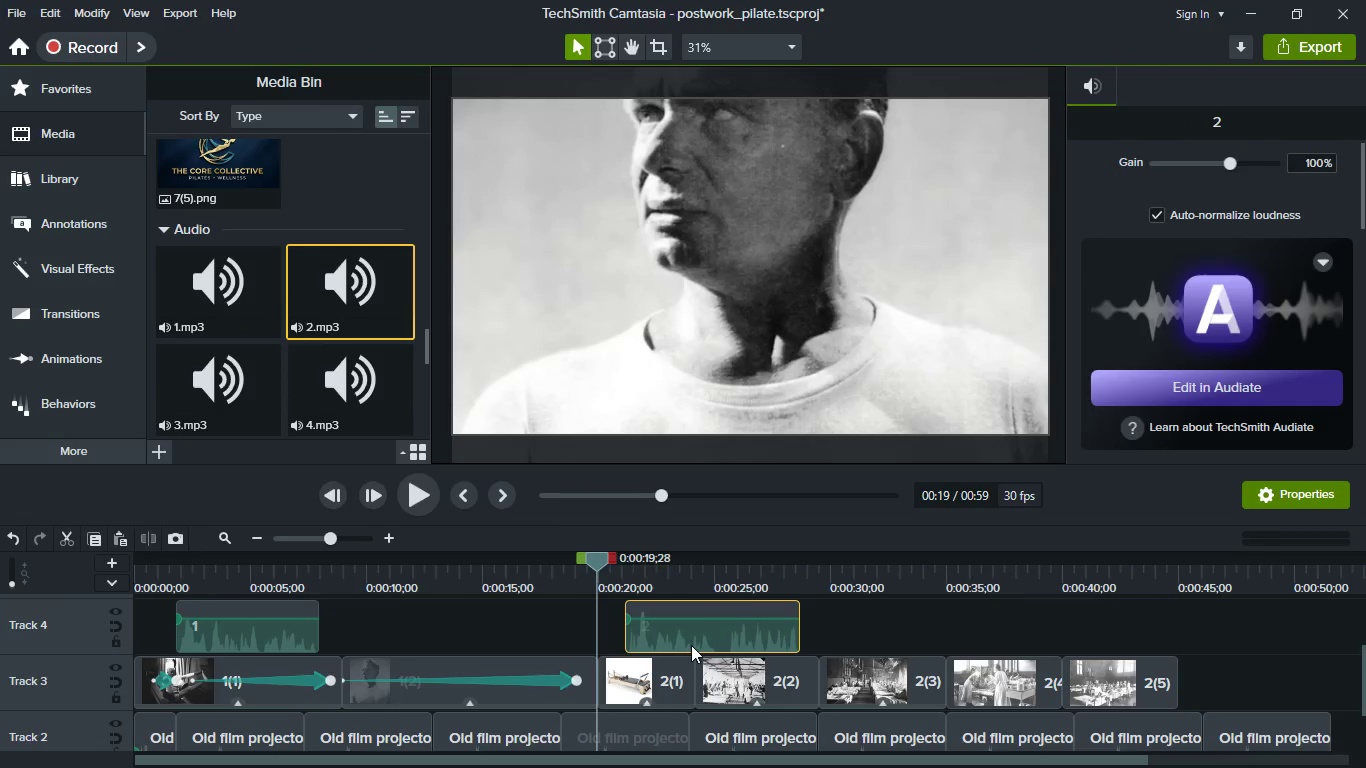 
left_click_drag(start_coordinate=[691, 645], to_coordinate=[668, 645])
 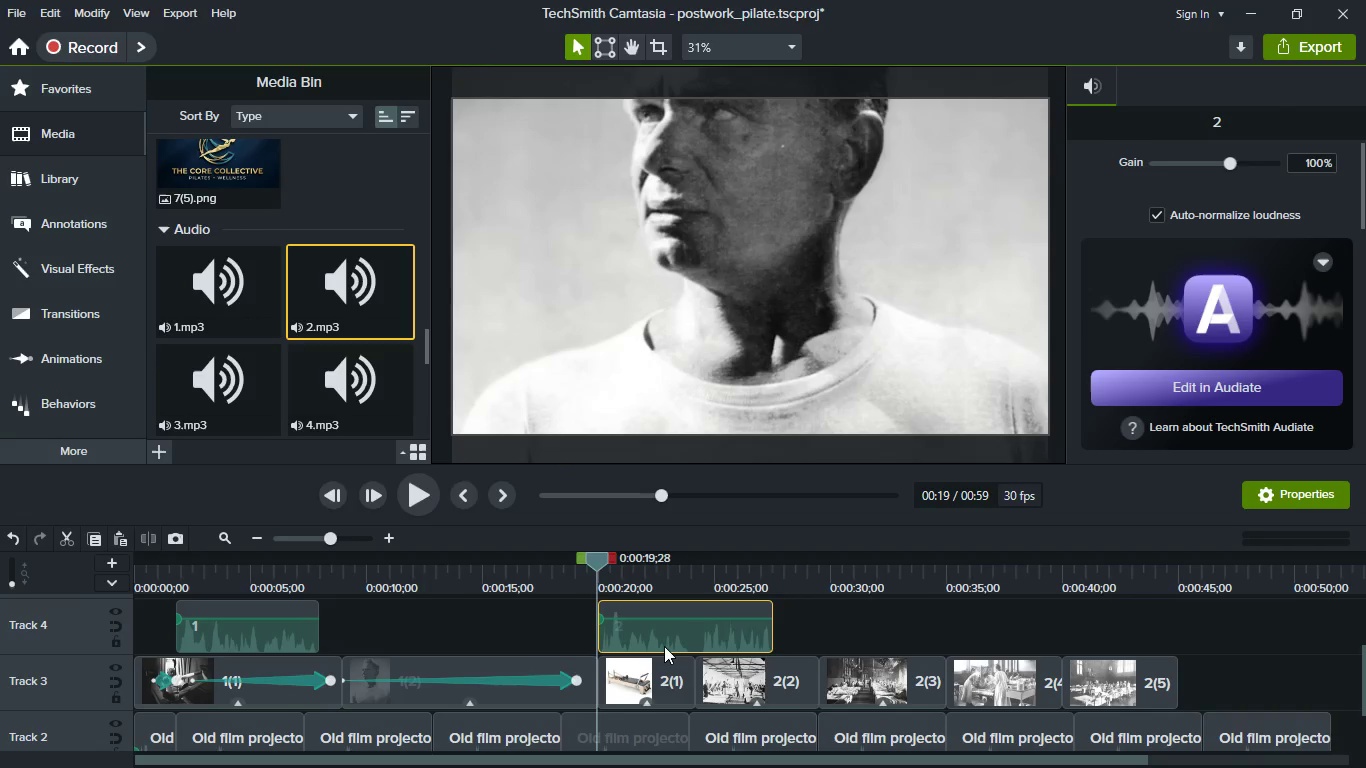 
left_click_drag(start_coordinate=[663, 643], to_coordinate=[683, 642])
 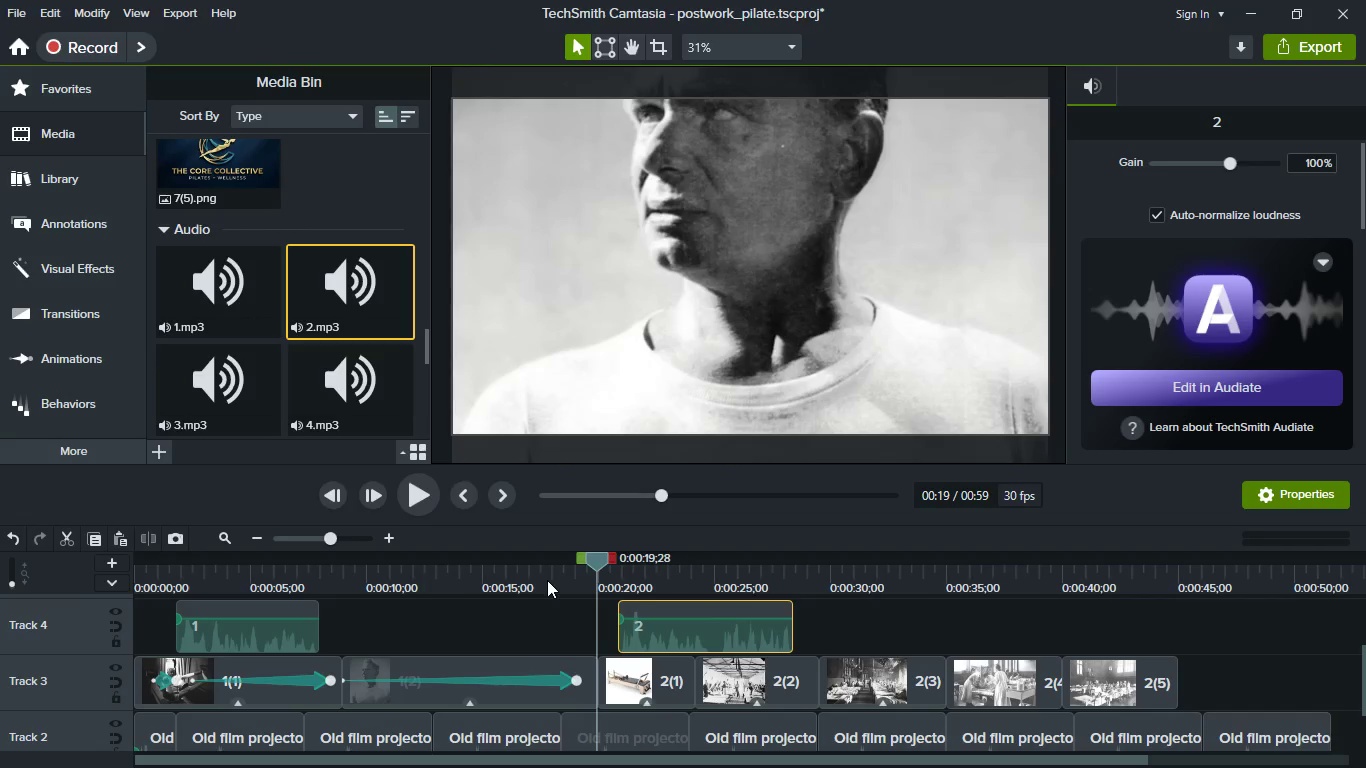 
left_click([547, 580])
 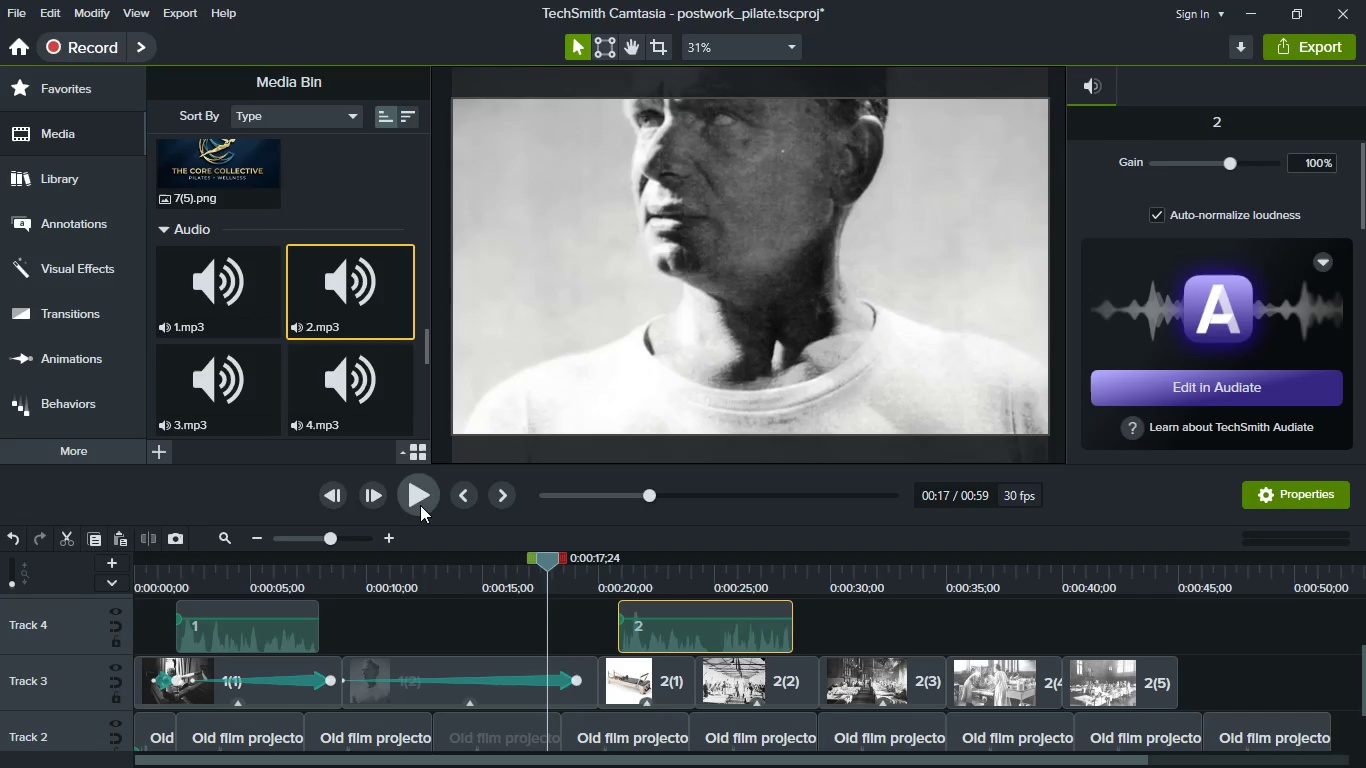 
left_click([420, 505])
 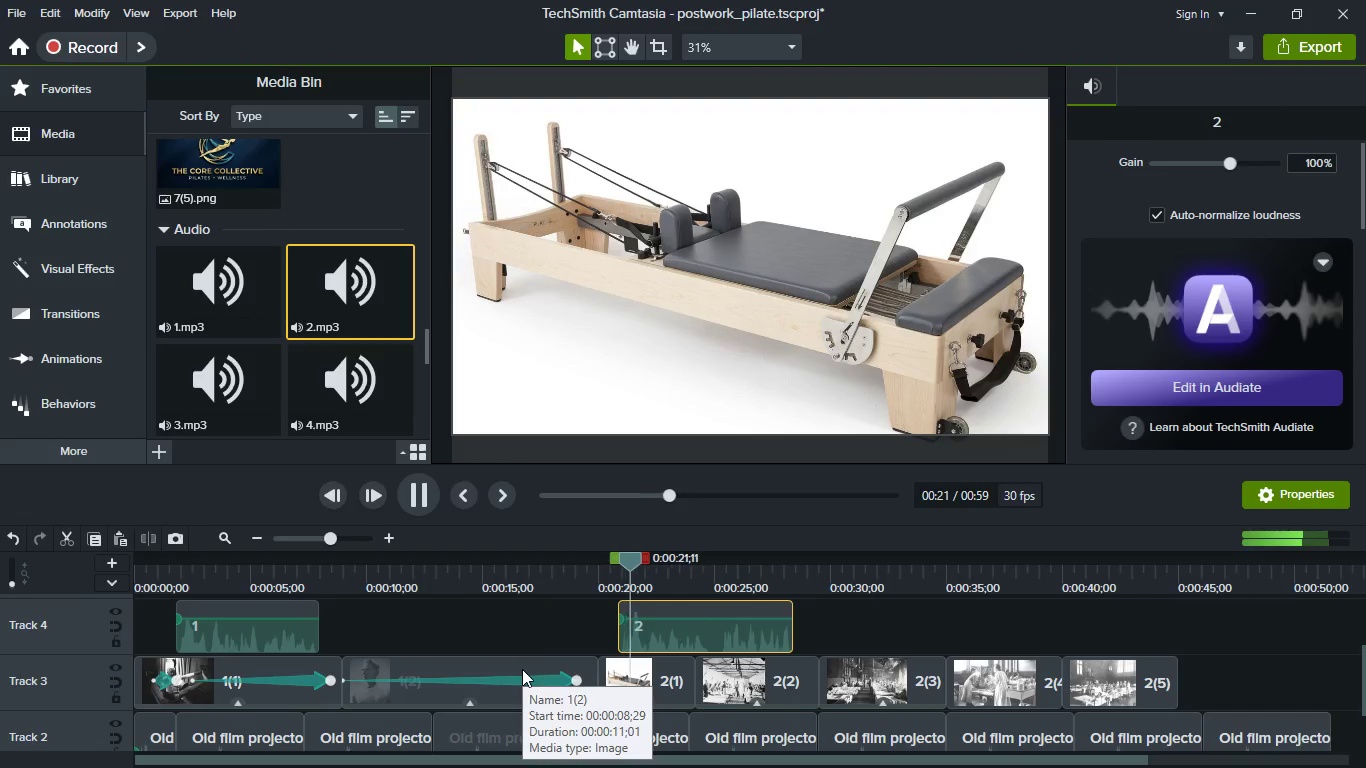 
wait(5.19)
 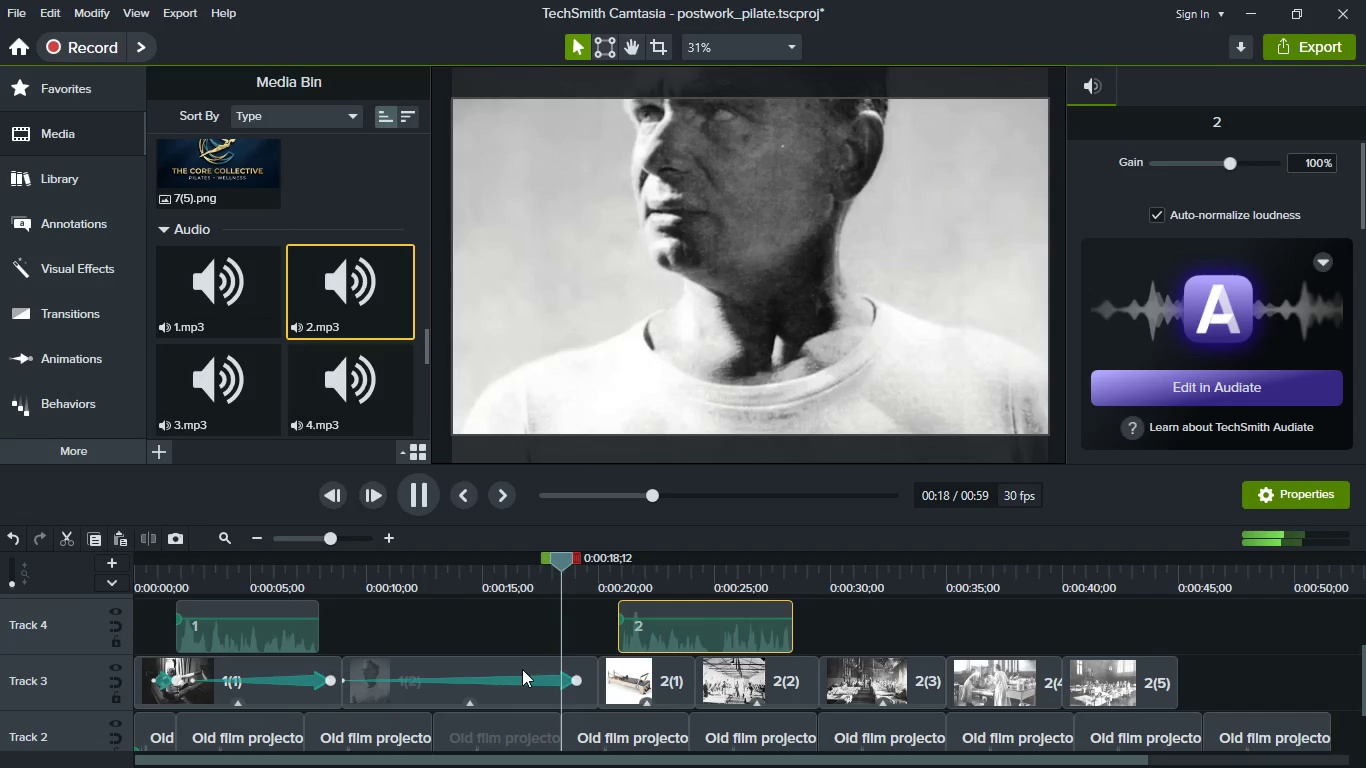 
key(Space)
 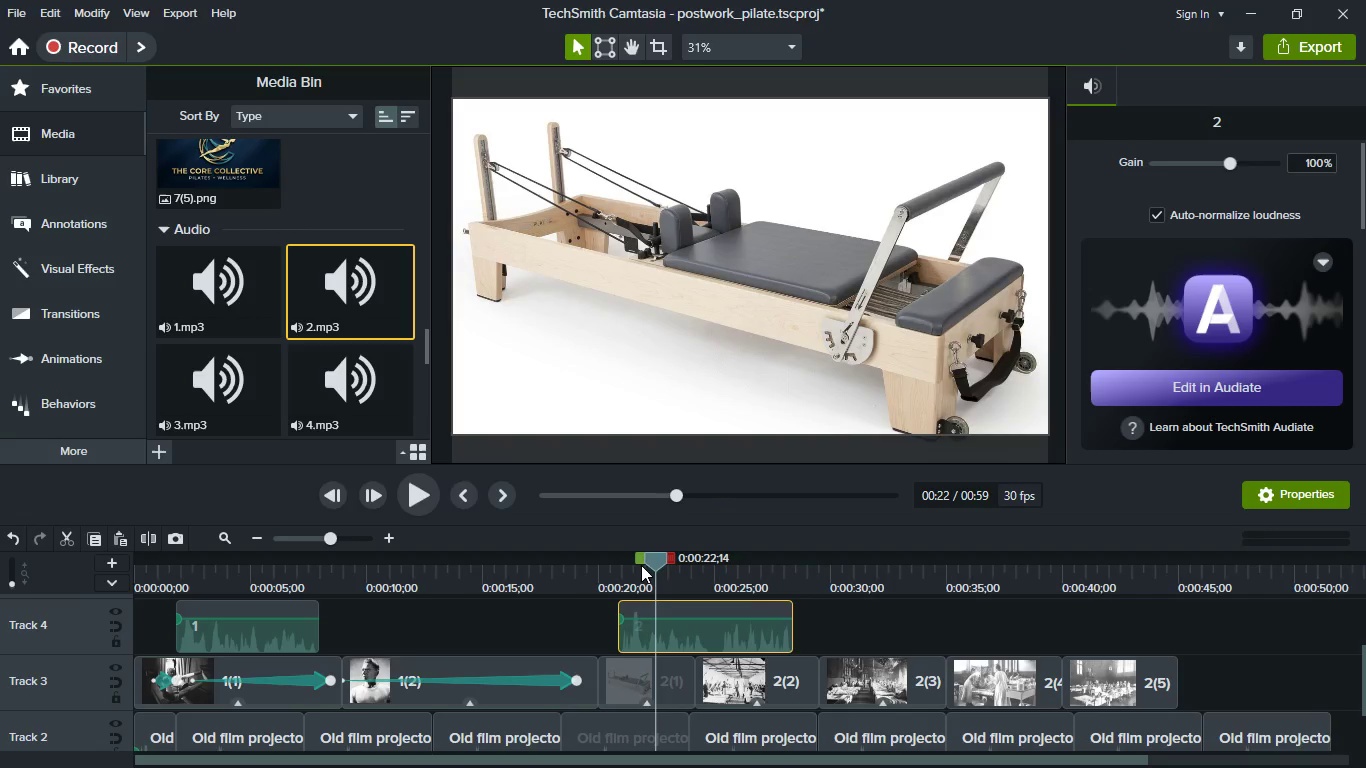 
left_click_drag(start_coordinate=[654, 565], to_coordinate=[615, 563])
 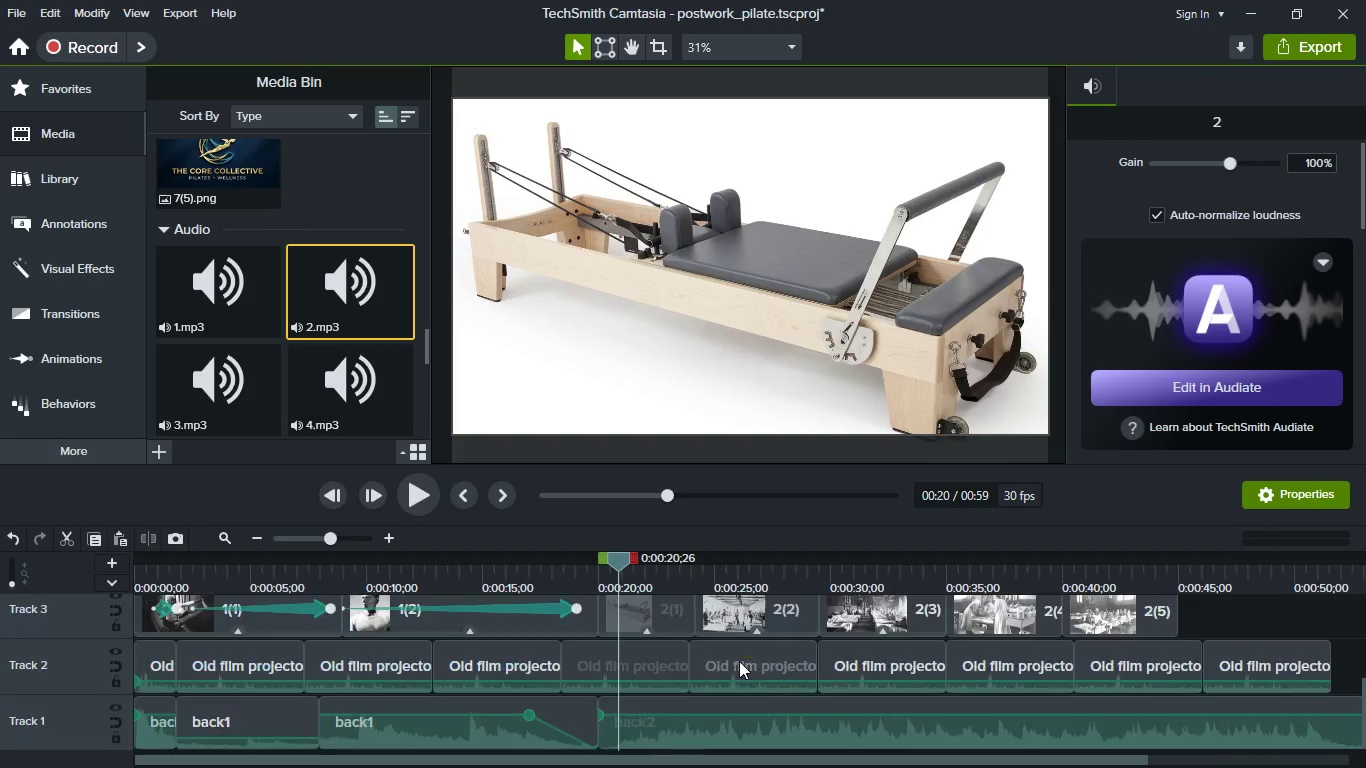 
scroll: coordinate [739, 661], scroll_direction: down, amount: 3.0
 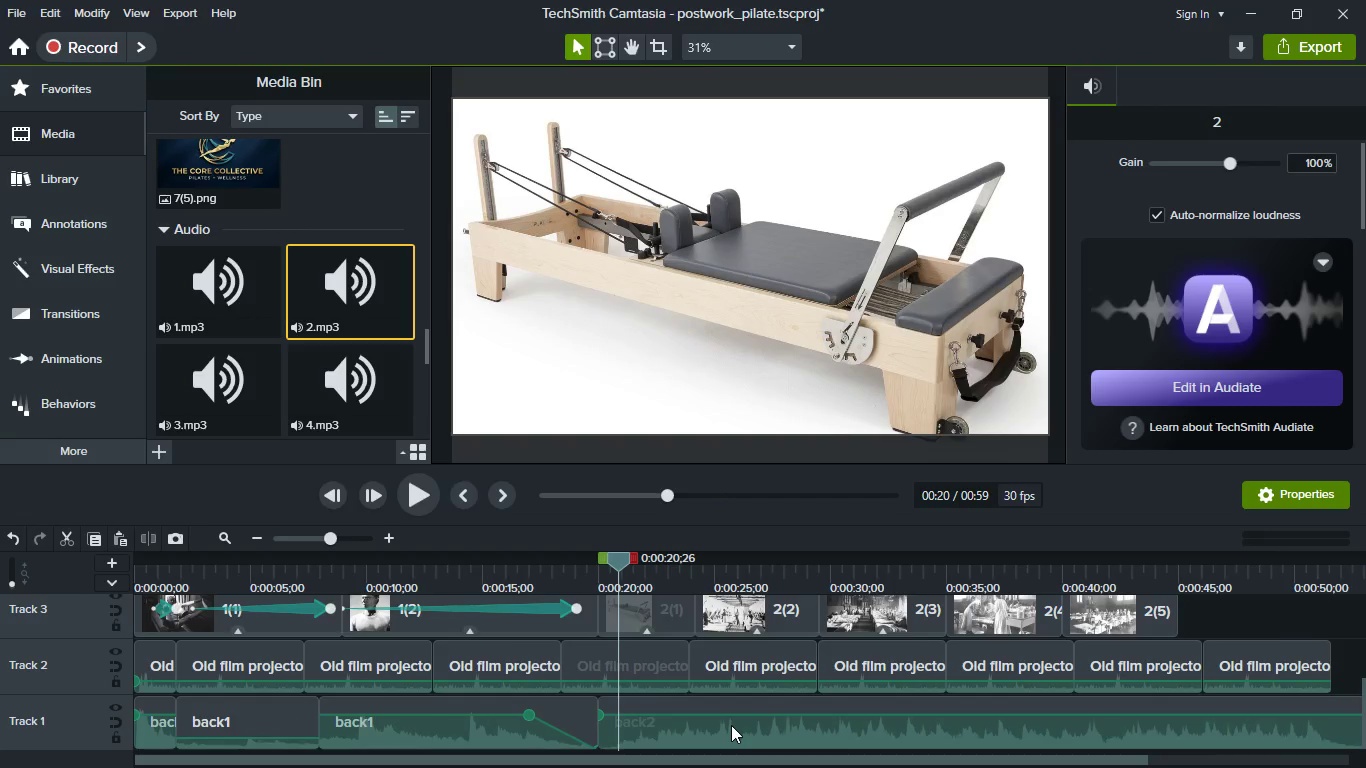 
left_click([731, 725])
 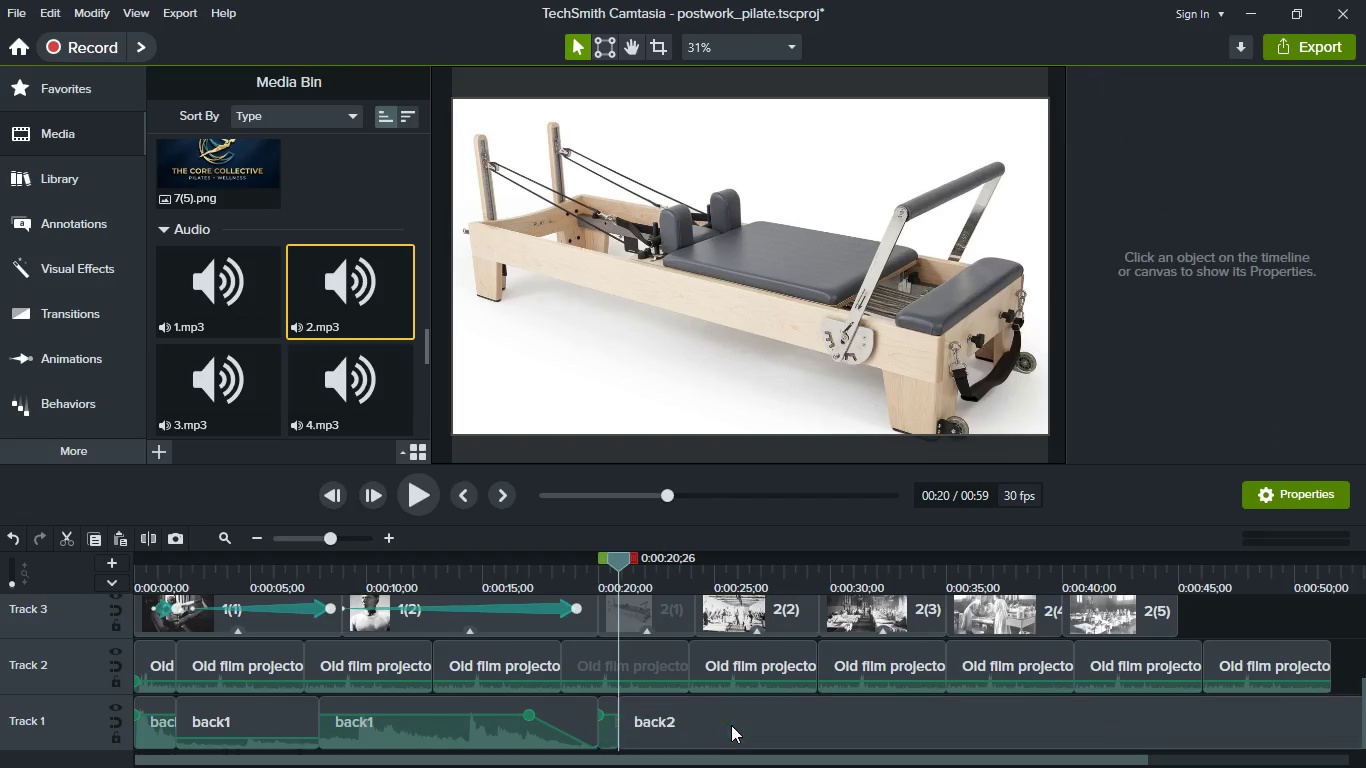 
key(S)
 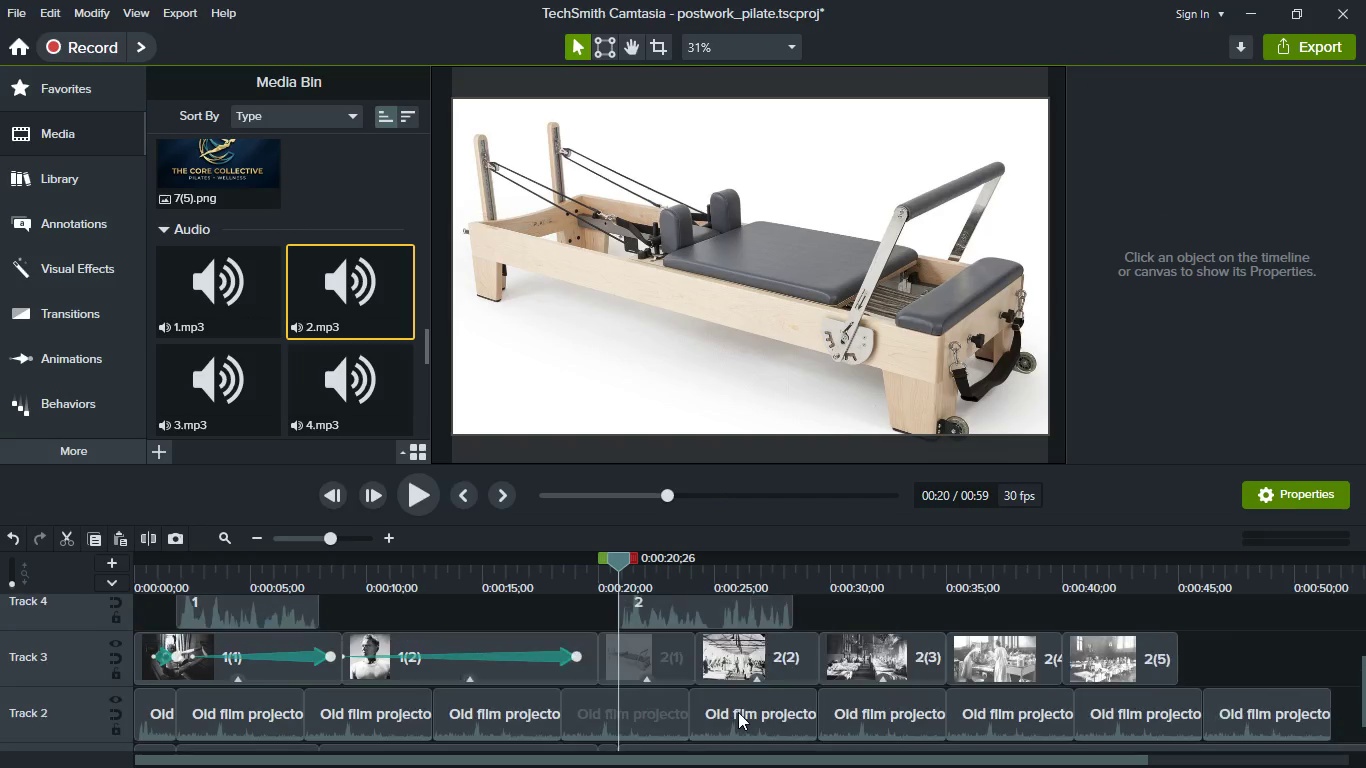 
scroll: coordinate [738, 712], scroll_direction: up, amount: 1.0
 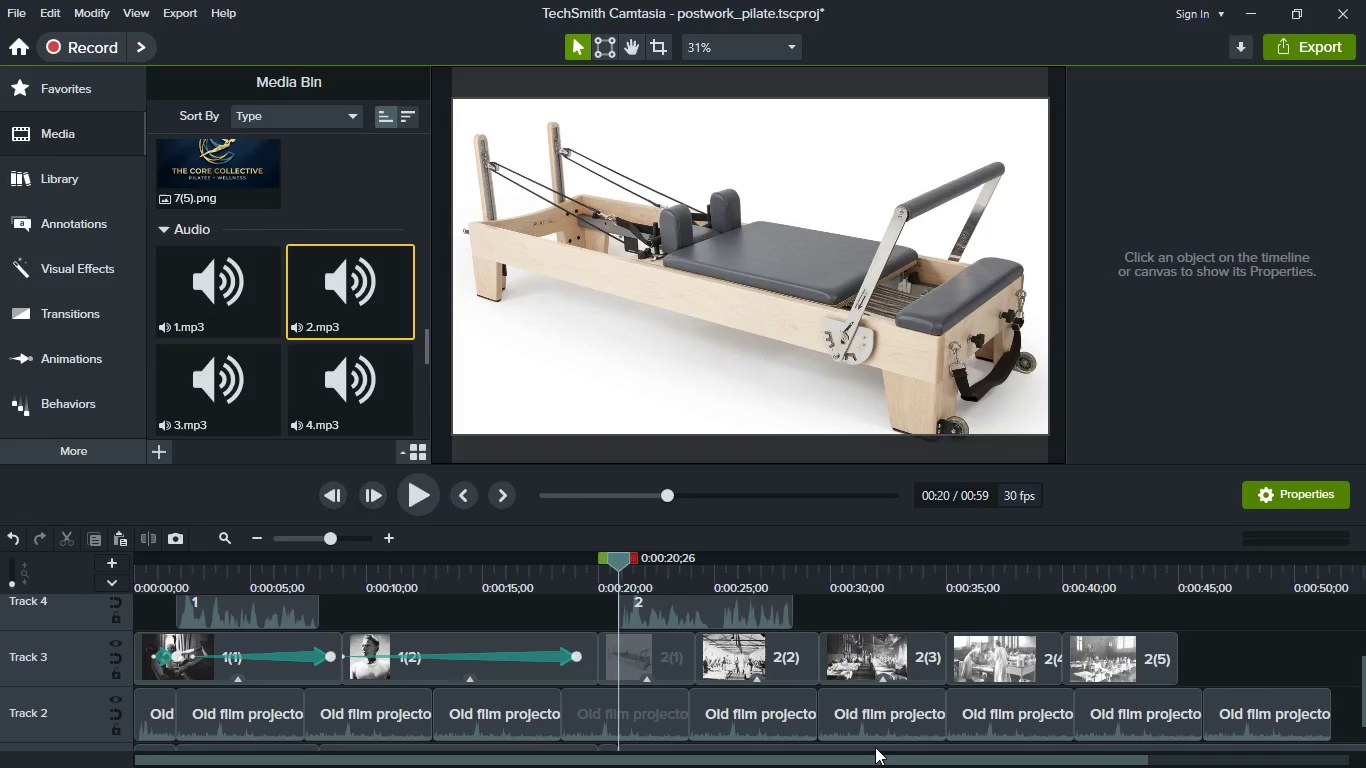 
wait(6.03)
 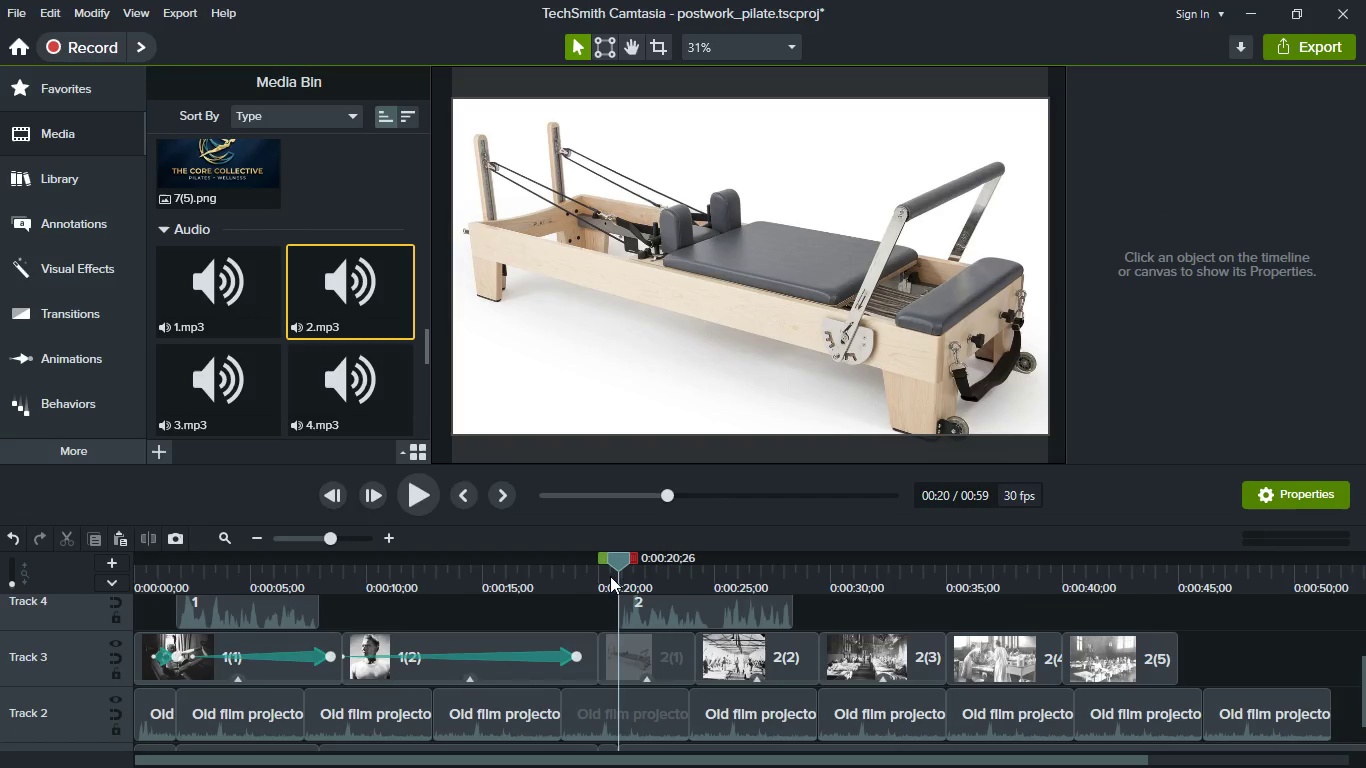 
left_click_drag(start_coordinate=[617, 553], to_coordinate=[784, 575])
 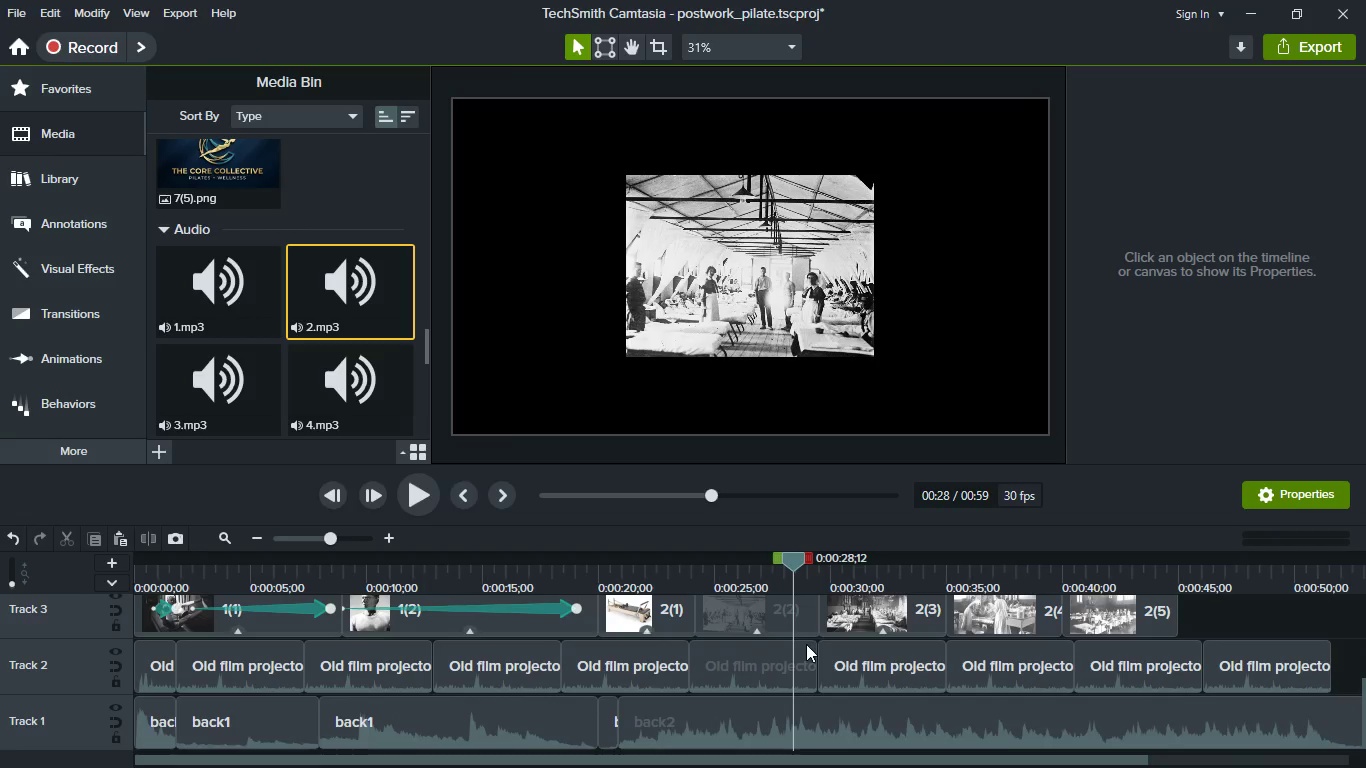 
scroll: coordinate [806, 644], scroll_direction: down, amount: 2.0
 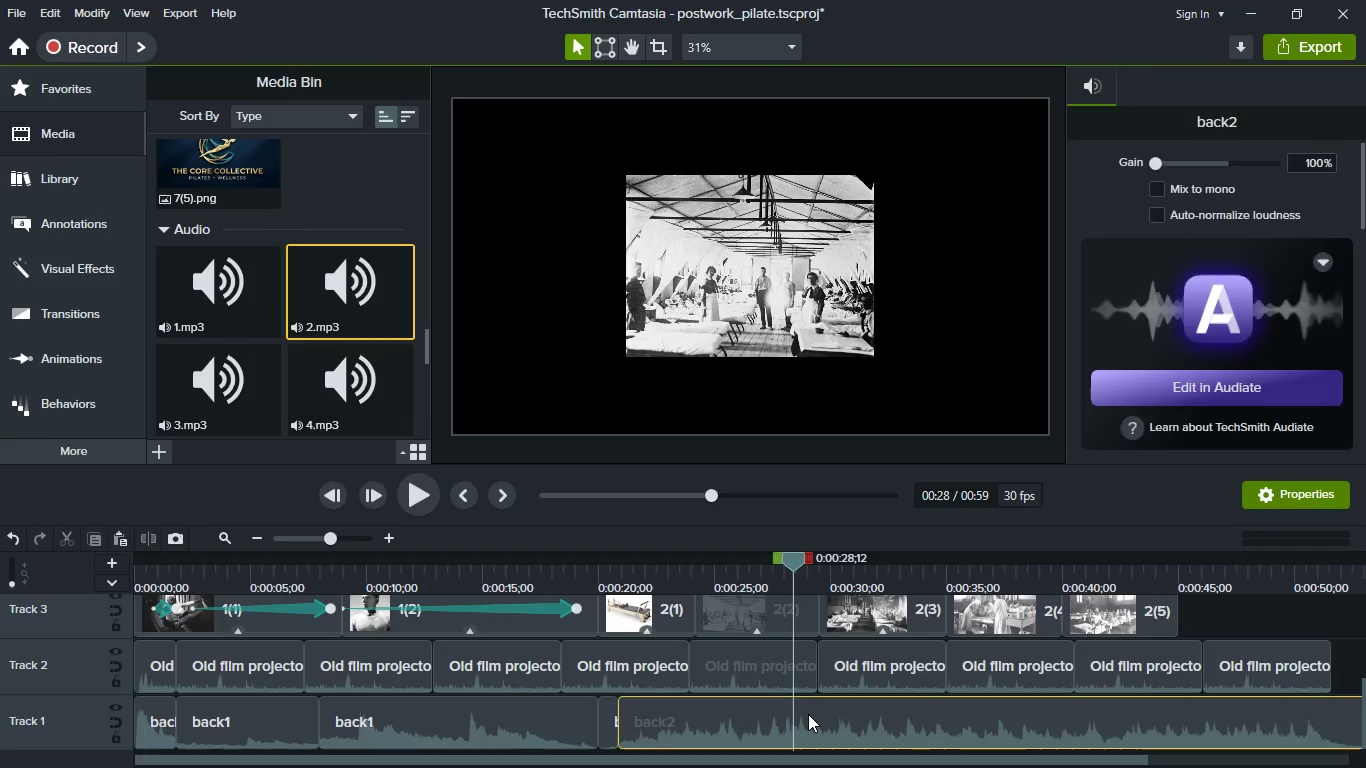 
left_click([808, 714])
 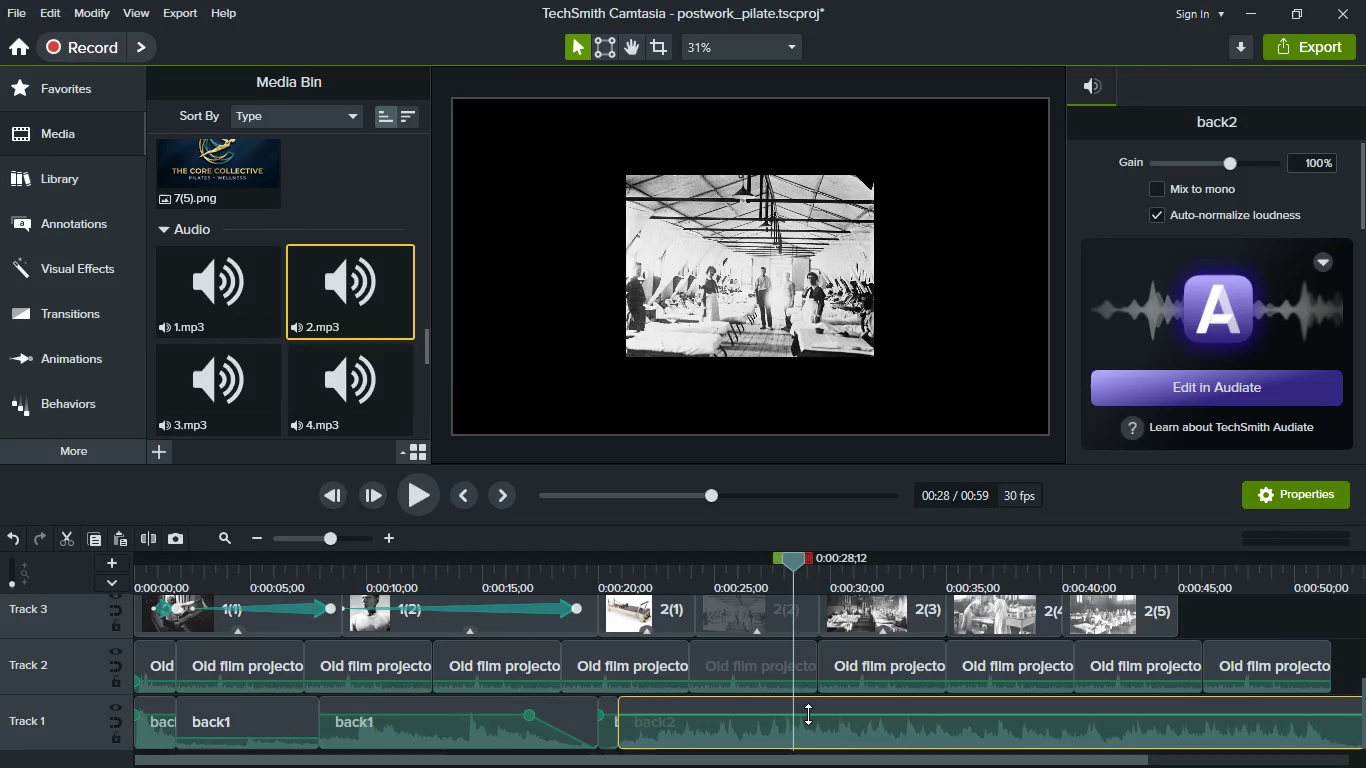 
key(S)
 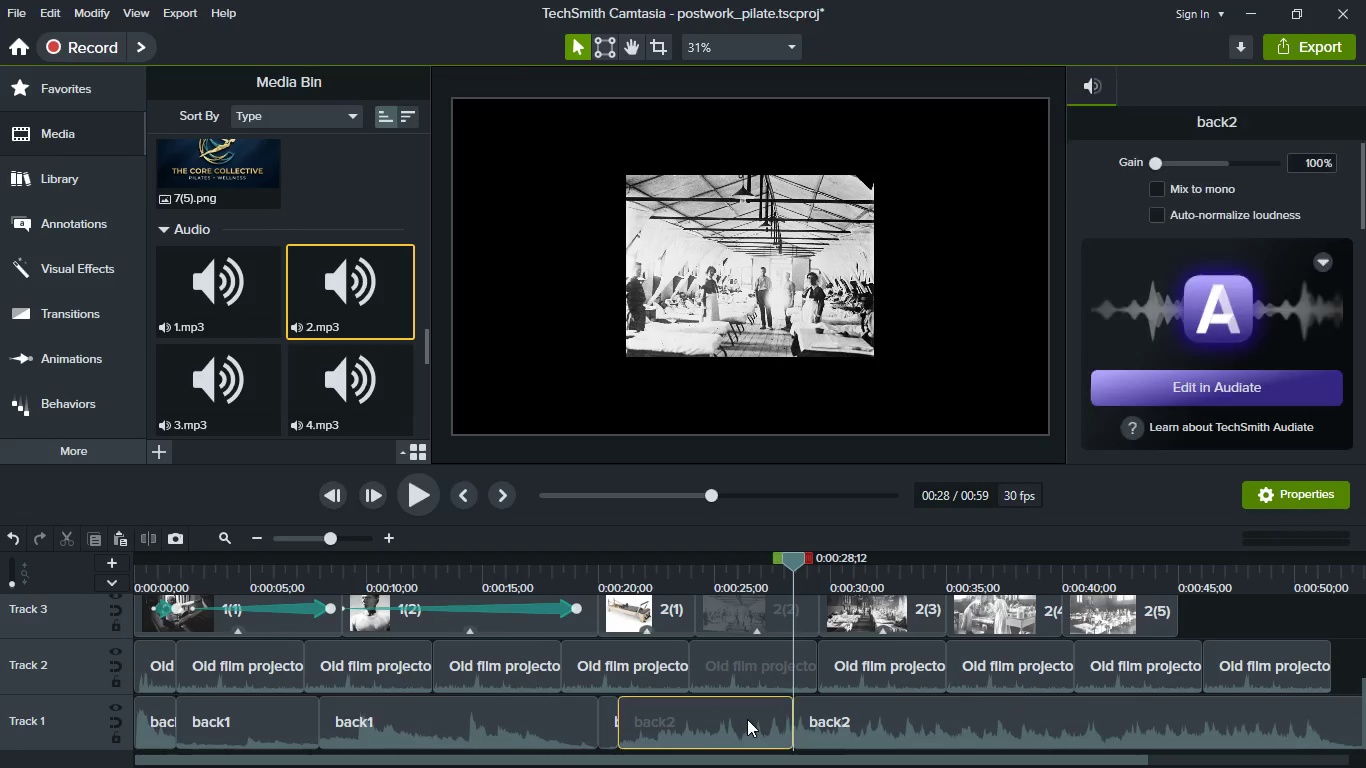 
left_click([747, 719])
 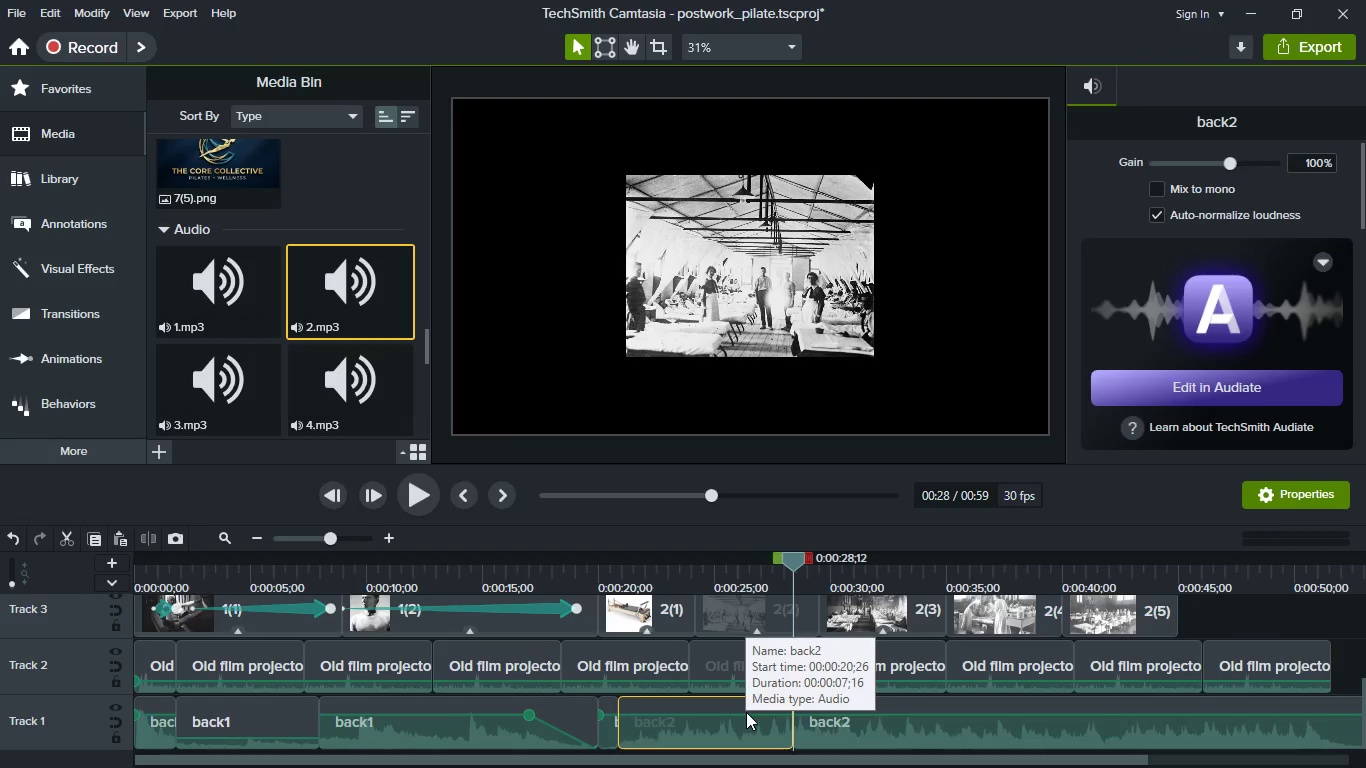 
left_click_drag(start_coordinate=[746, 713], to_coordinate=[750, 738])
 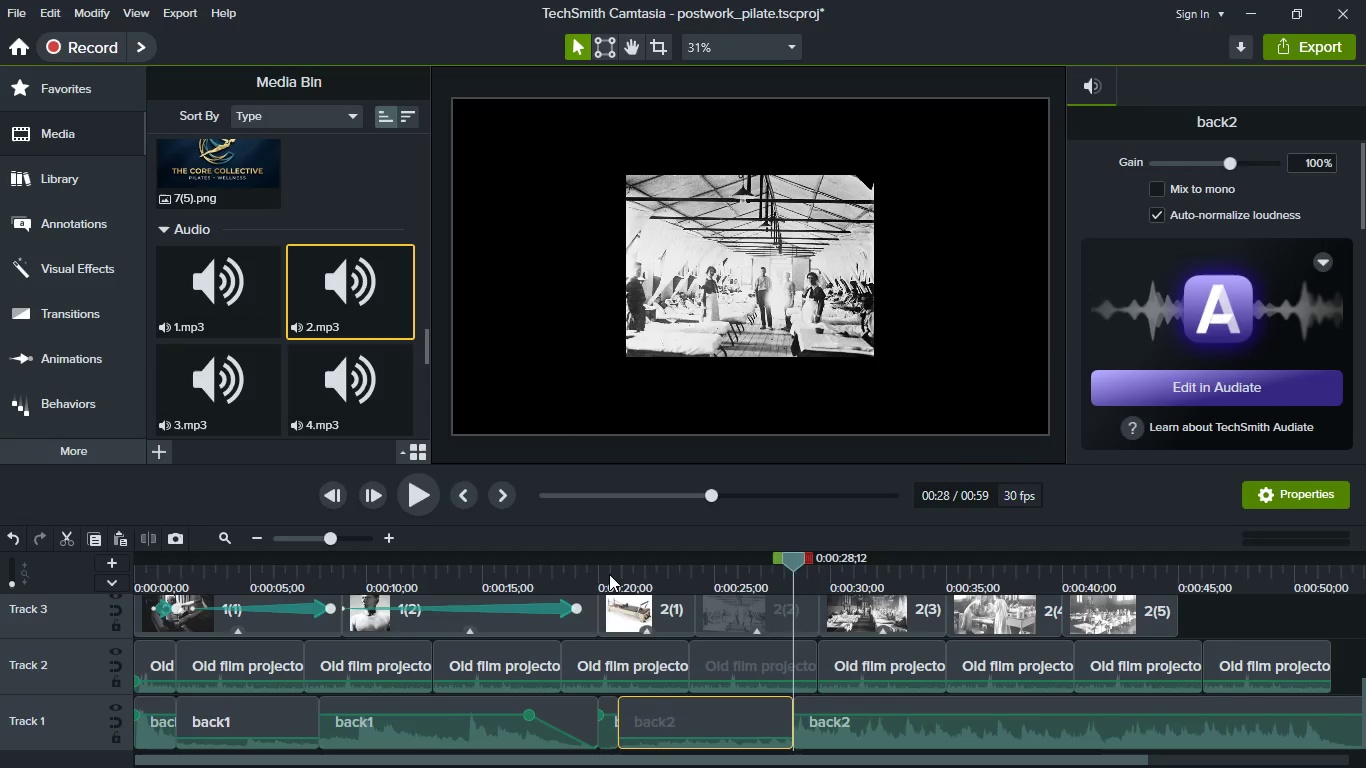 
left_click([609, 574])
 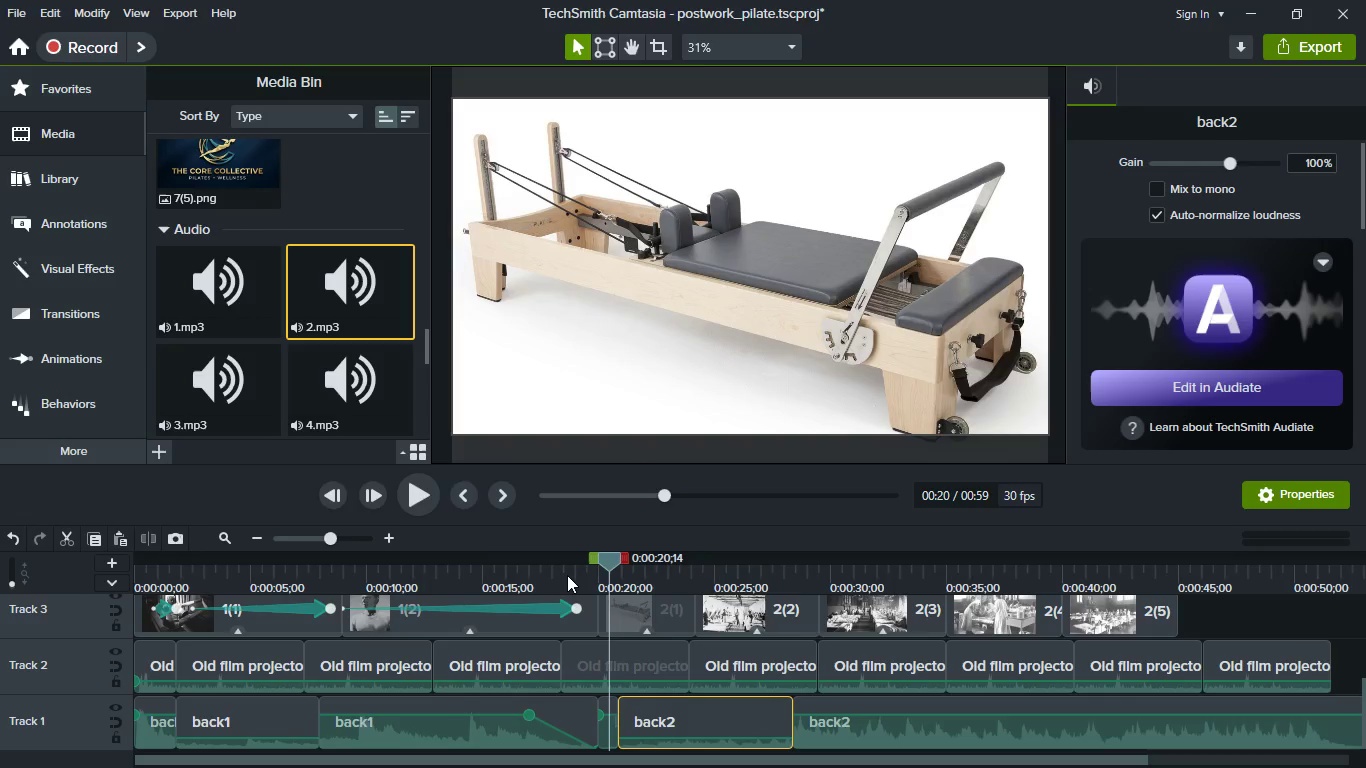 
left_click([571, 575])
 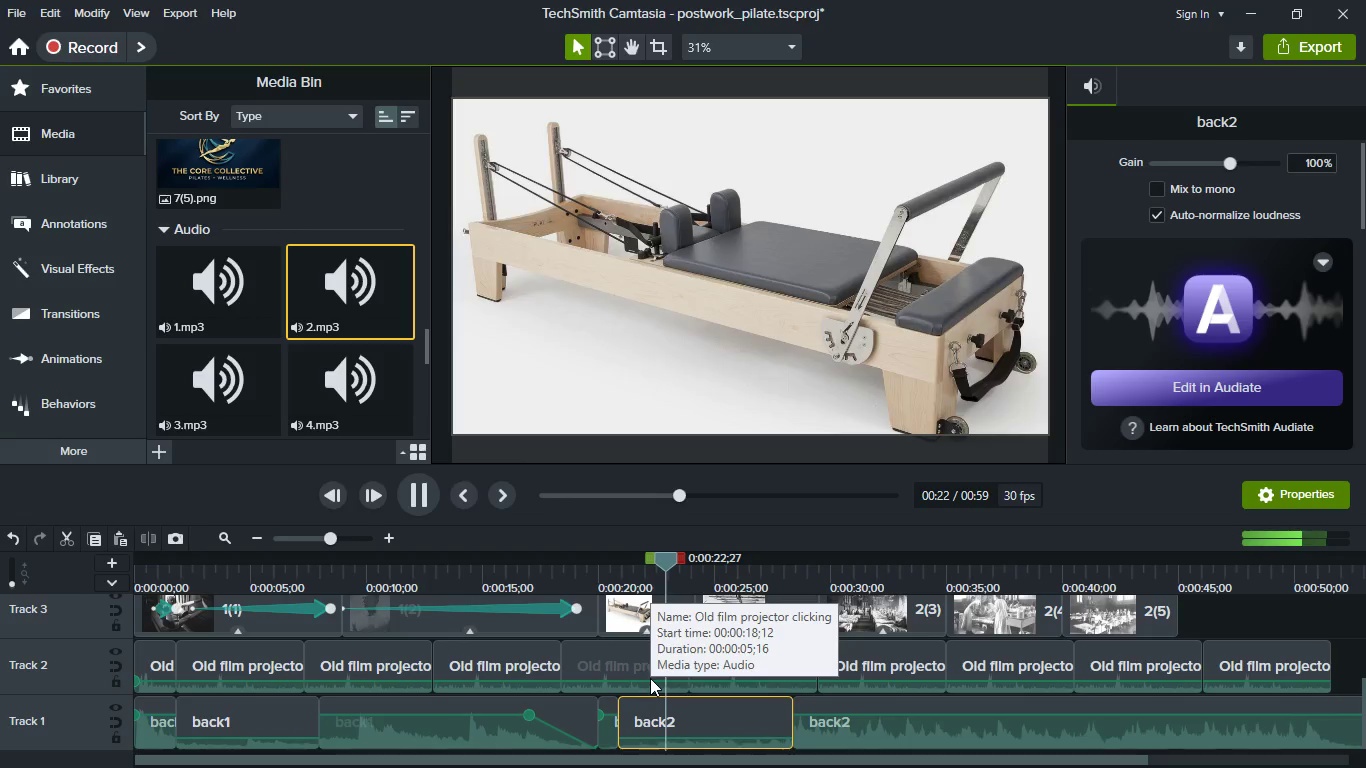 
wait(7.25)
 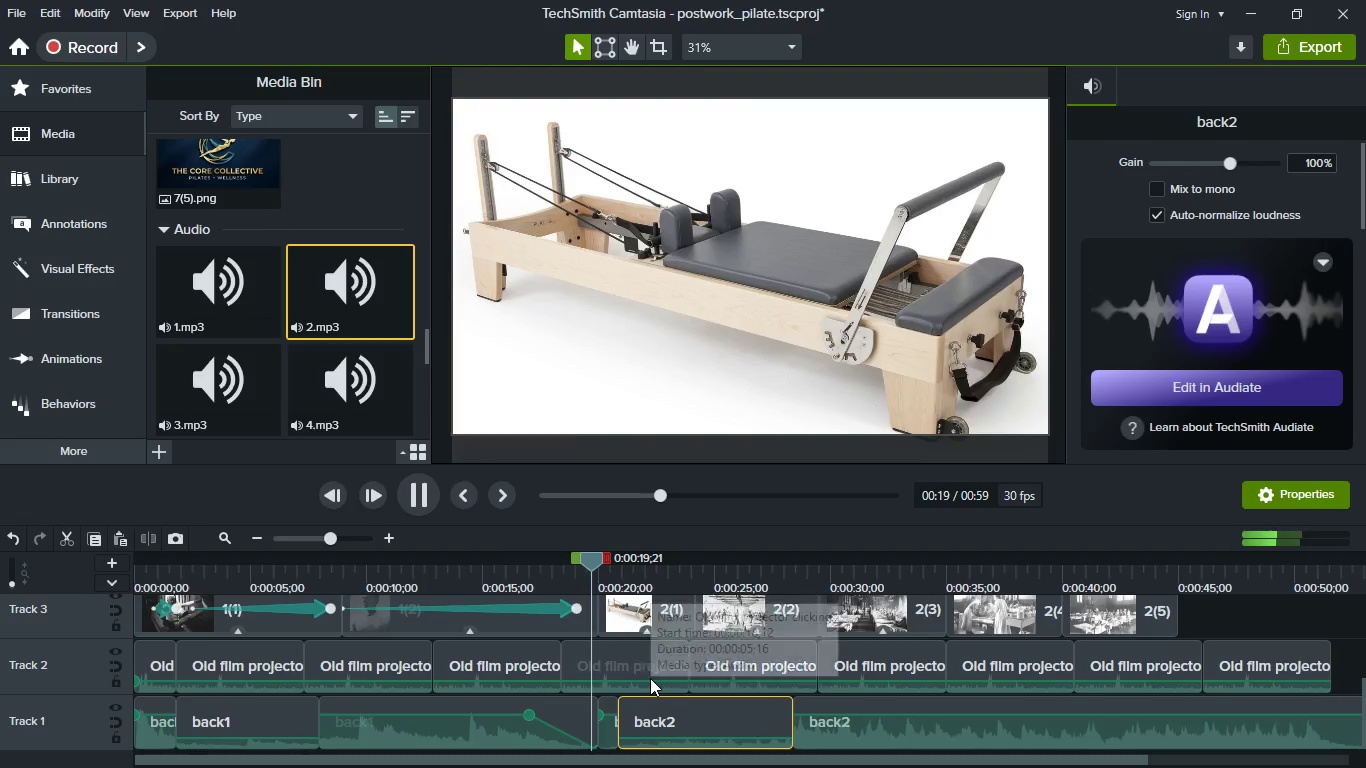 
key(Space)
 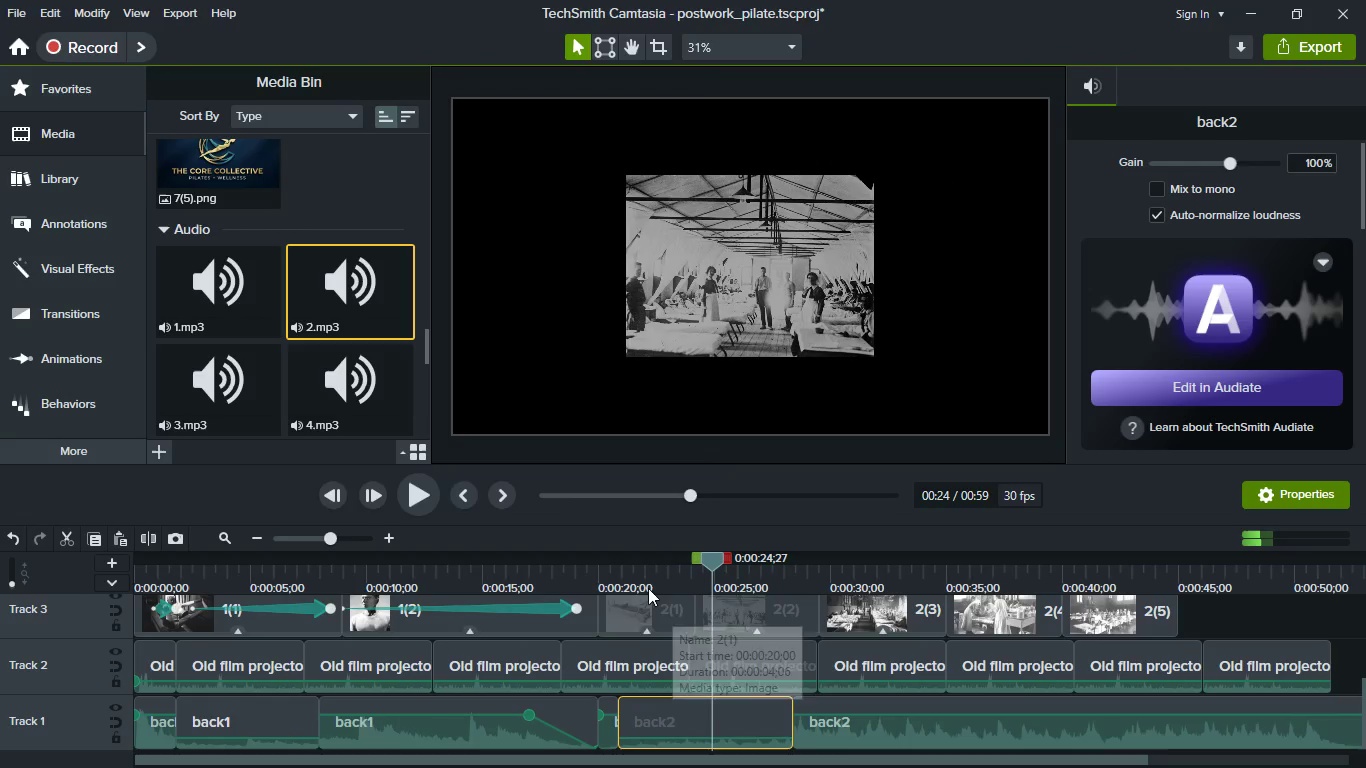 
left_click([636, 579])
 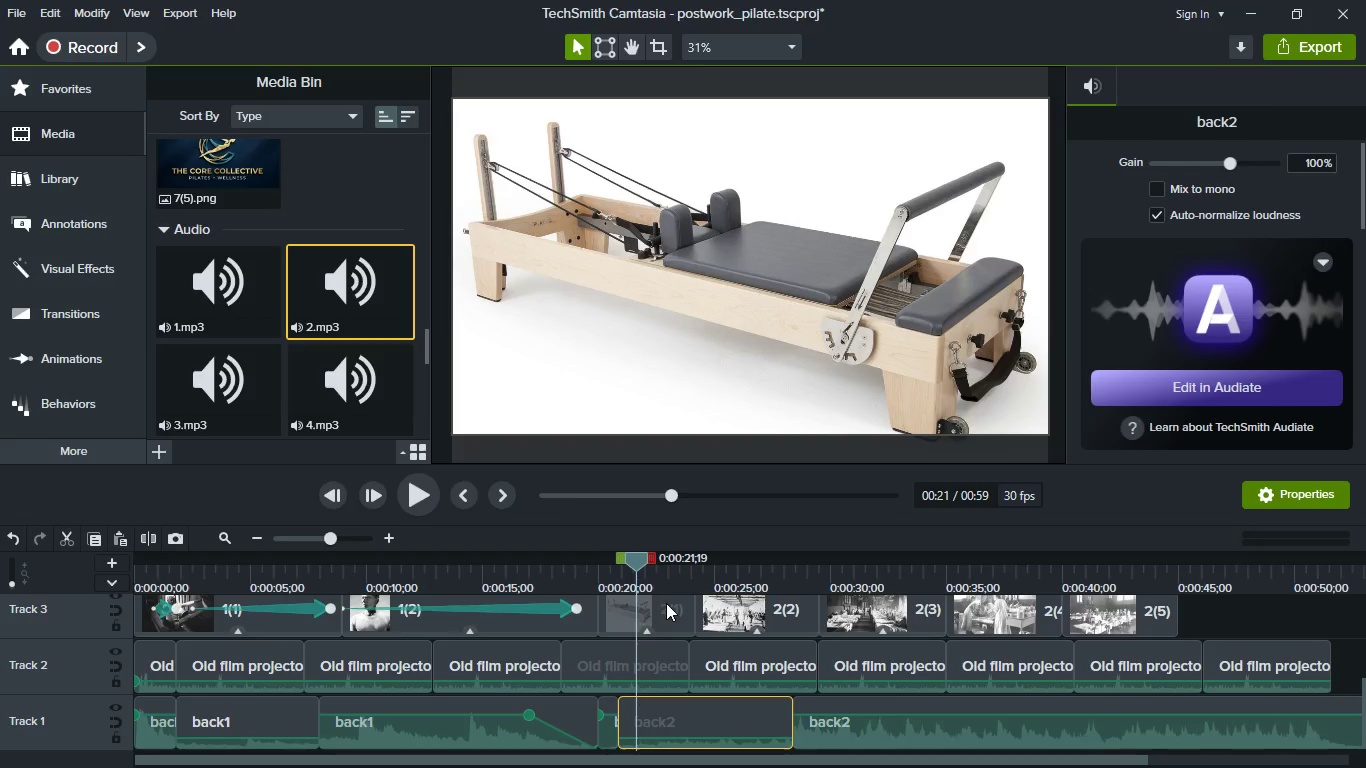 
left_click([667, 580])
 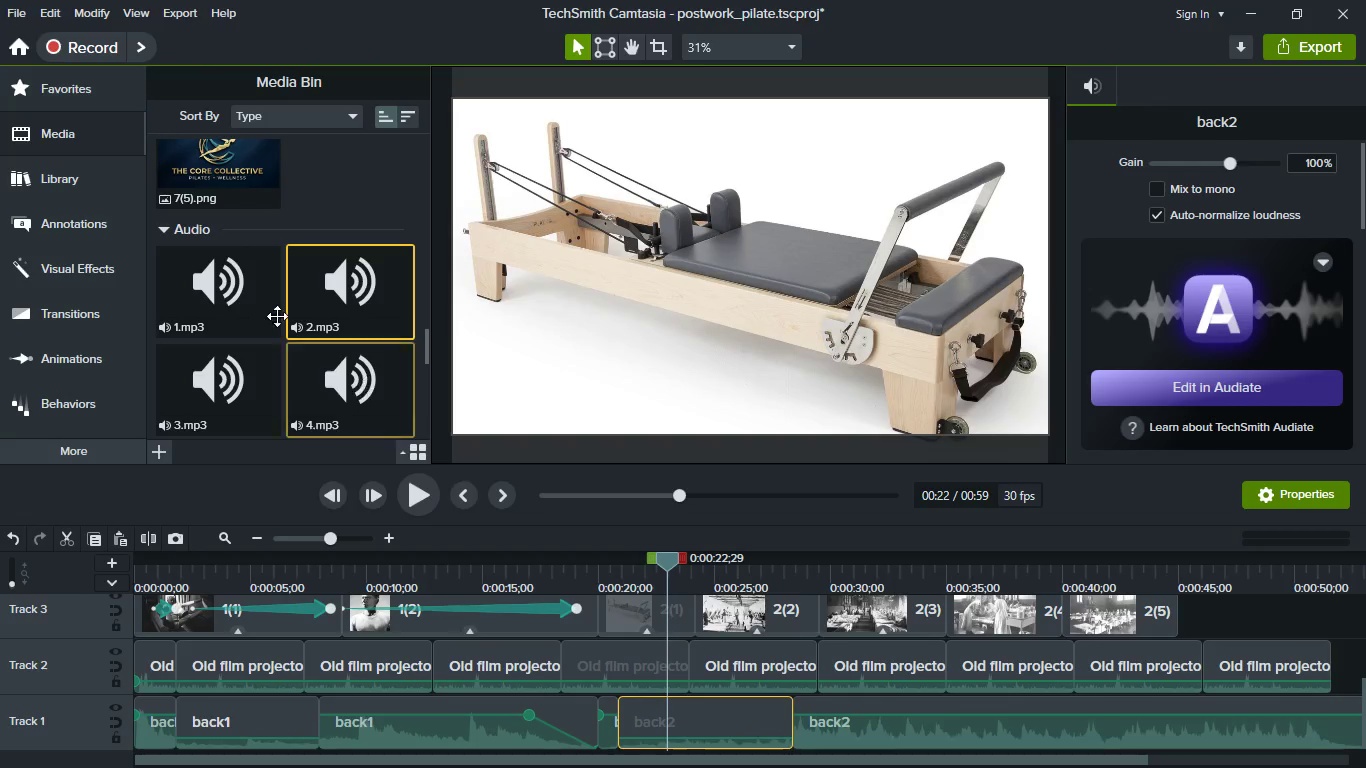 
scroll: coordinate [309, 277], scroll_direction: up, amount: 15.0
 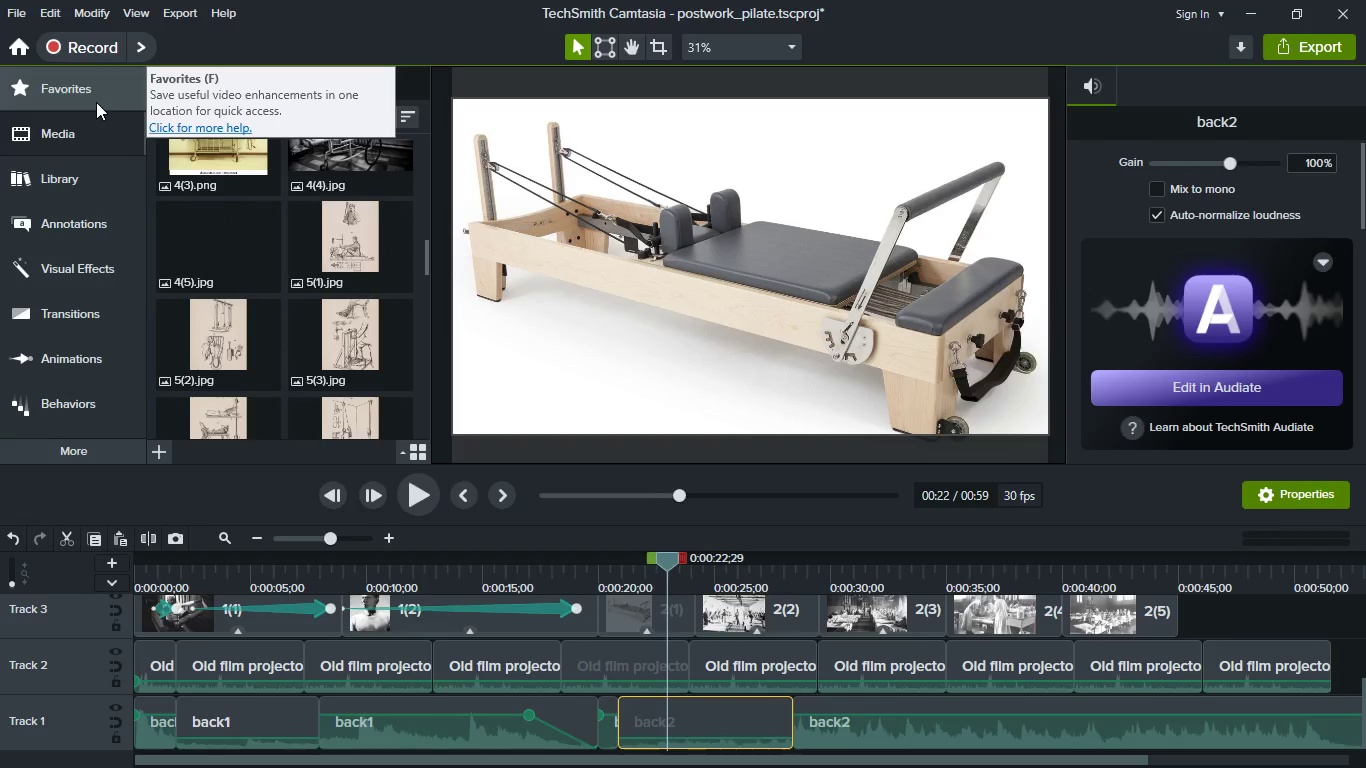 
left_click([96, 102])
 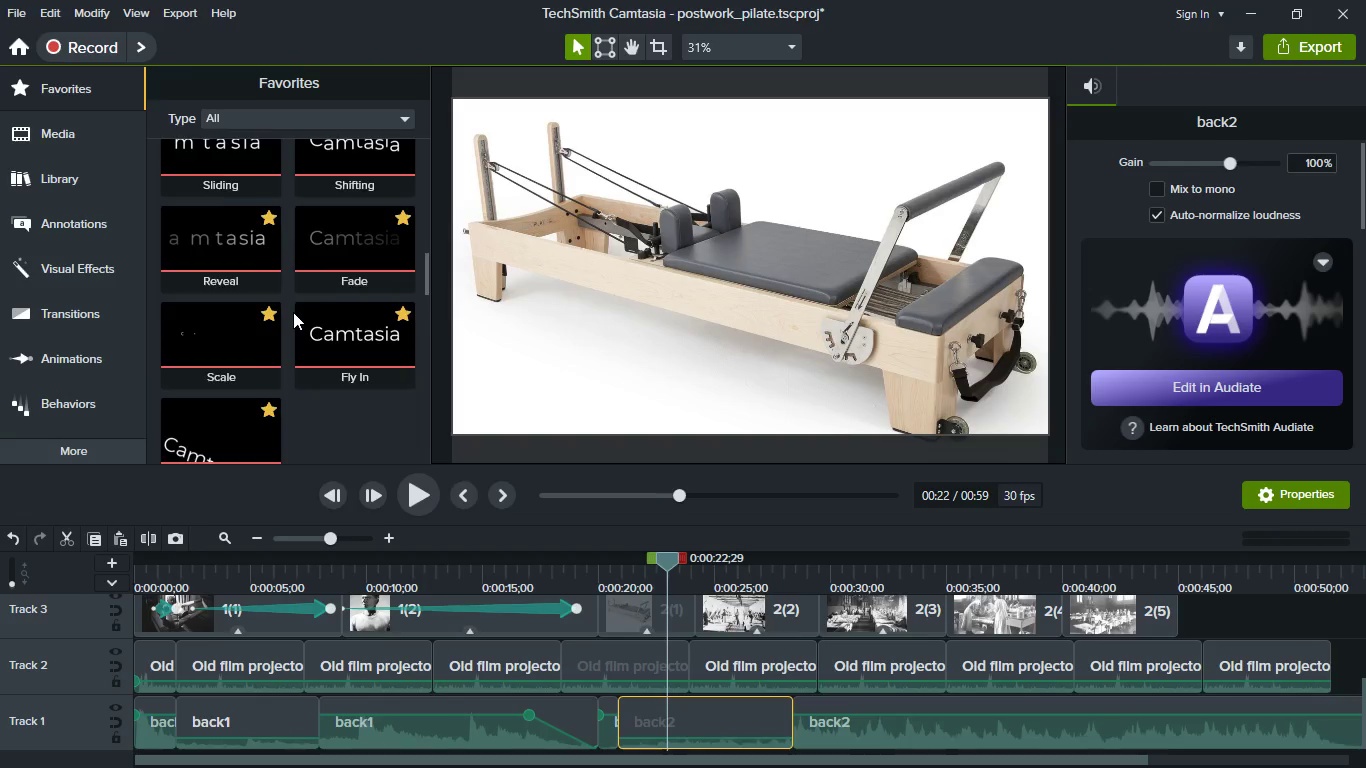 
scroll: coordinate [293, 312], scroll_direction: down, amount: 5.0
 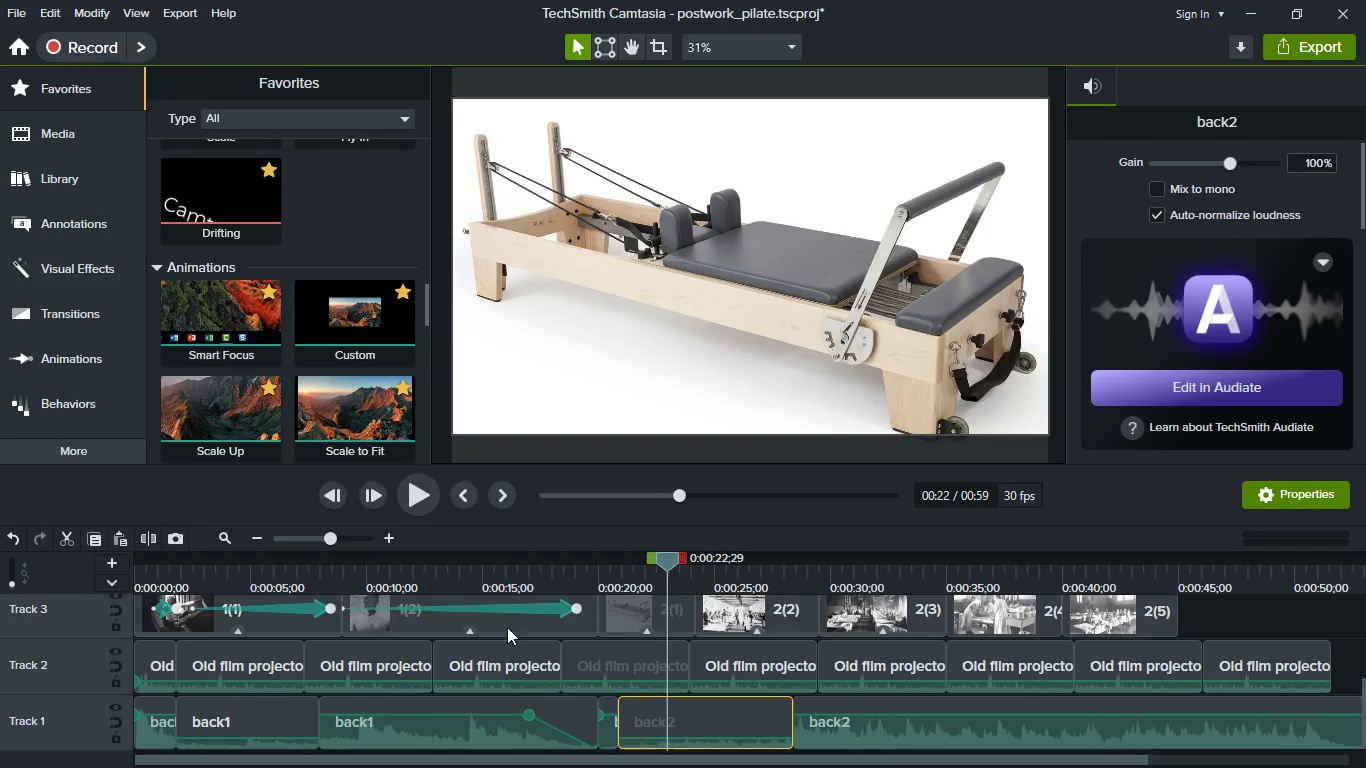 
hold_key(key=ControlLeft, duration=0.89)
scroll: coordinate [549, 720], scroll_direction: up, amount: 1.0
 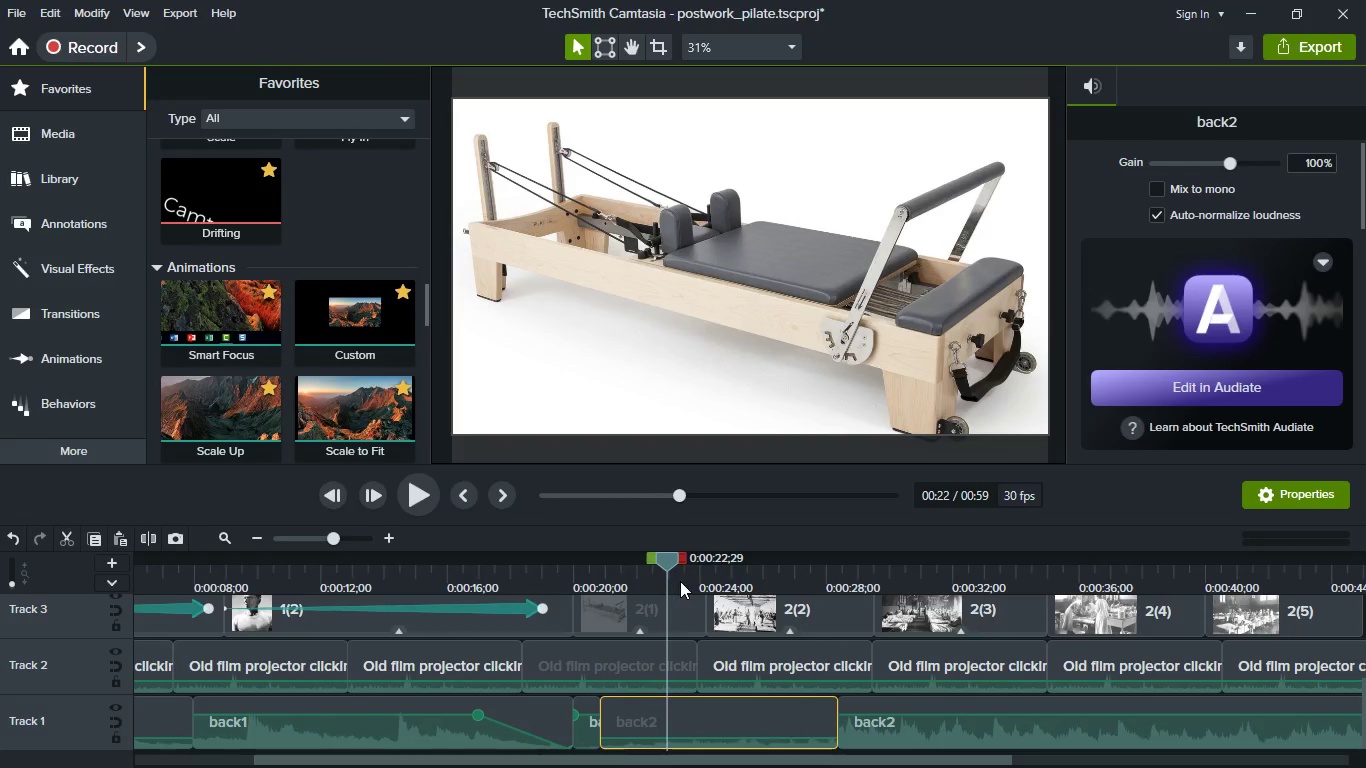 
left_click([682, 581])
 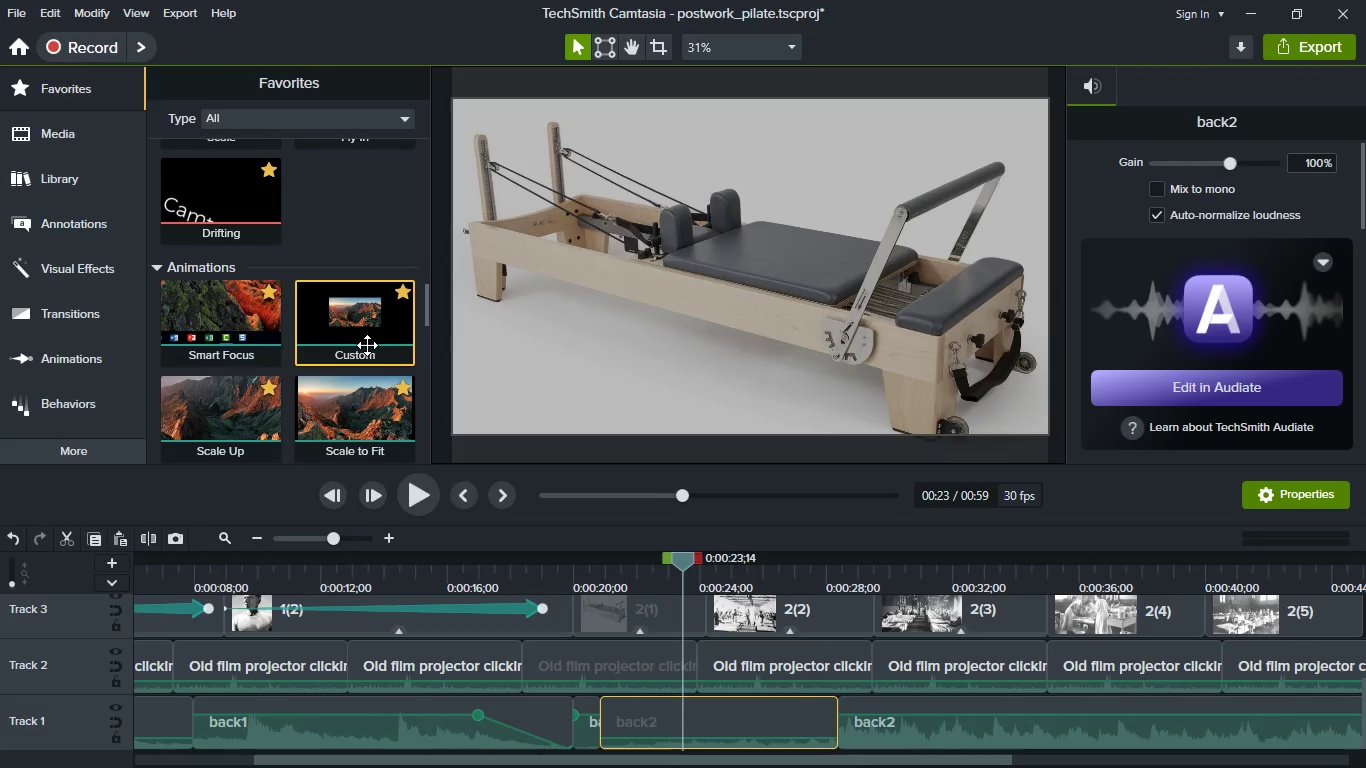 
left_click_drag(start_coordinate=[367, 345], to_coordinate=[672, 637])
 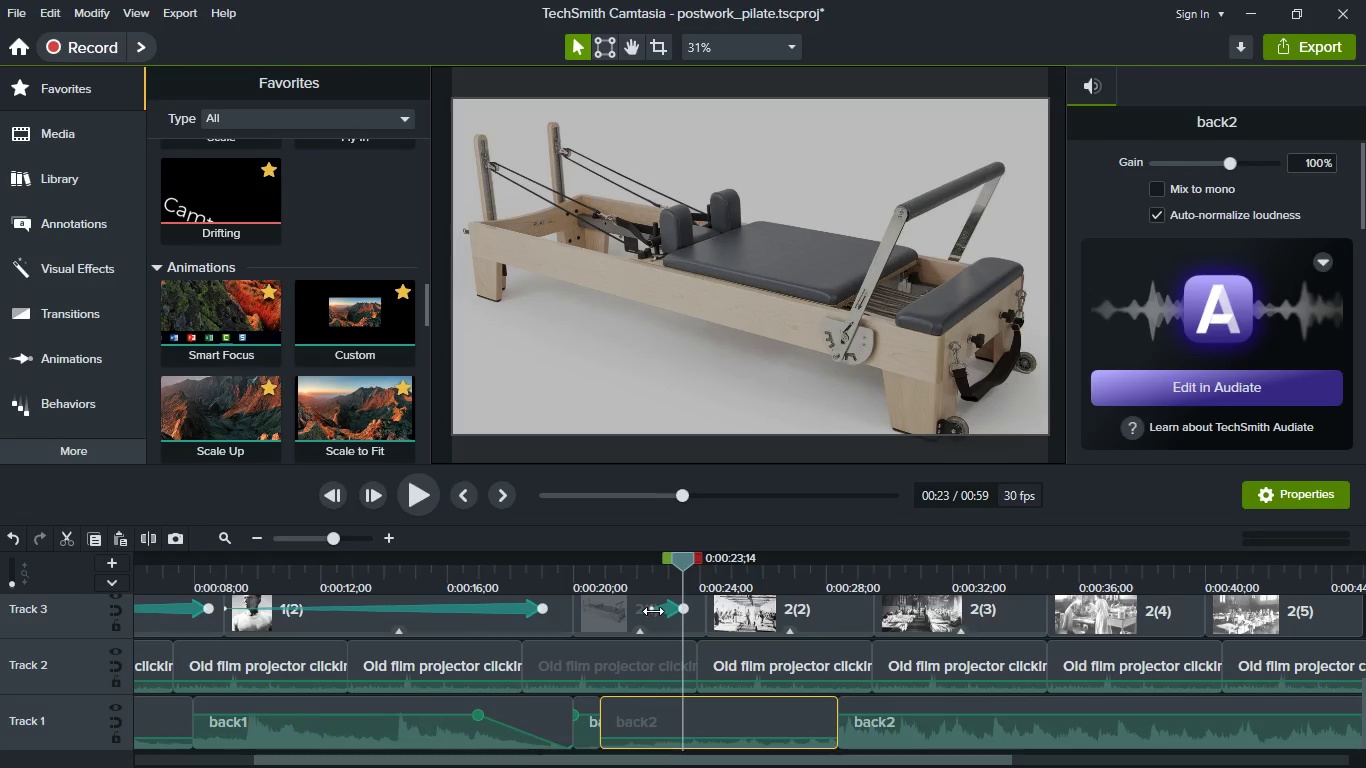 
left_click_drag(start_coordinate=[653, 611], to_coordinate=[553, 654])
 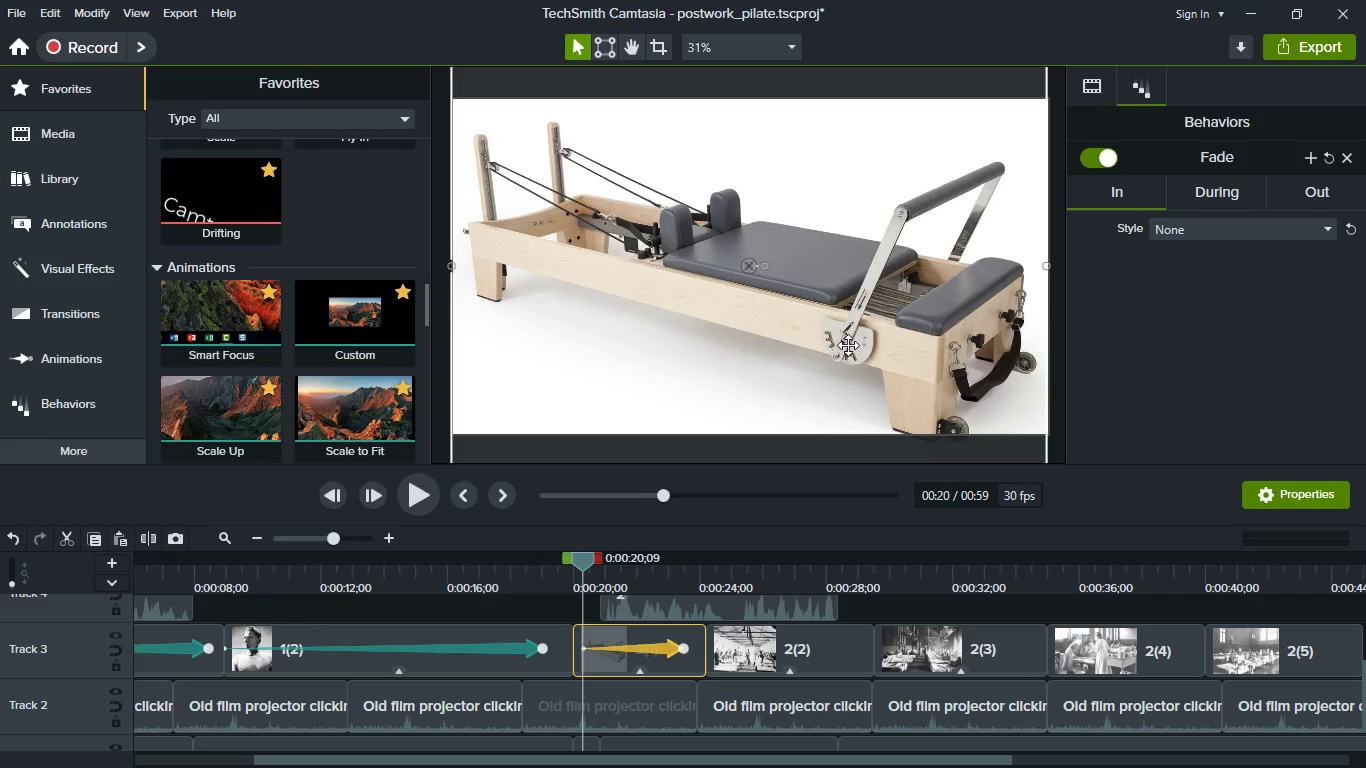 
left_click([848, 345])
 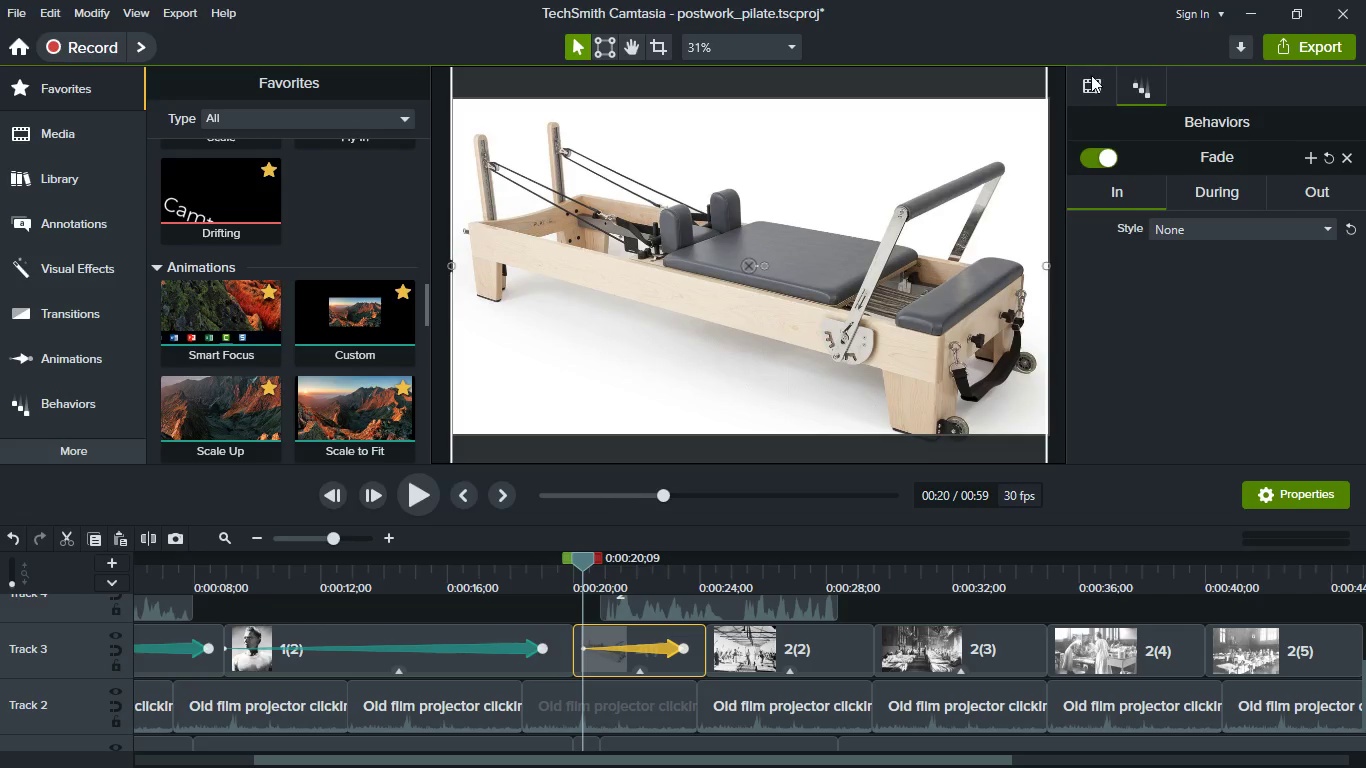 
left_click([1091, 77])
 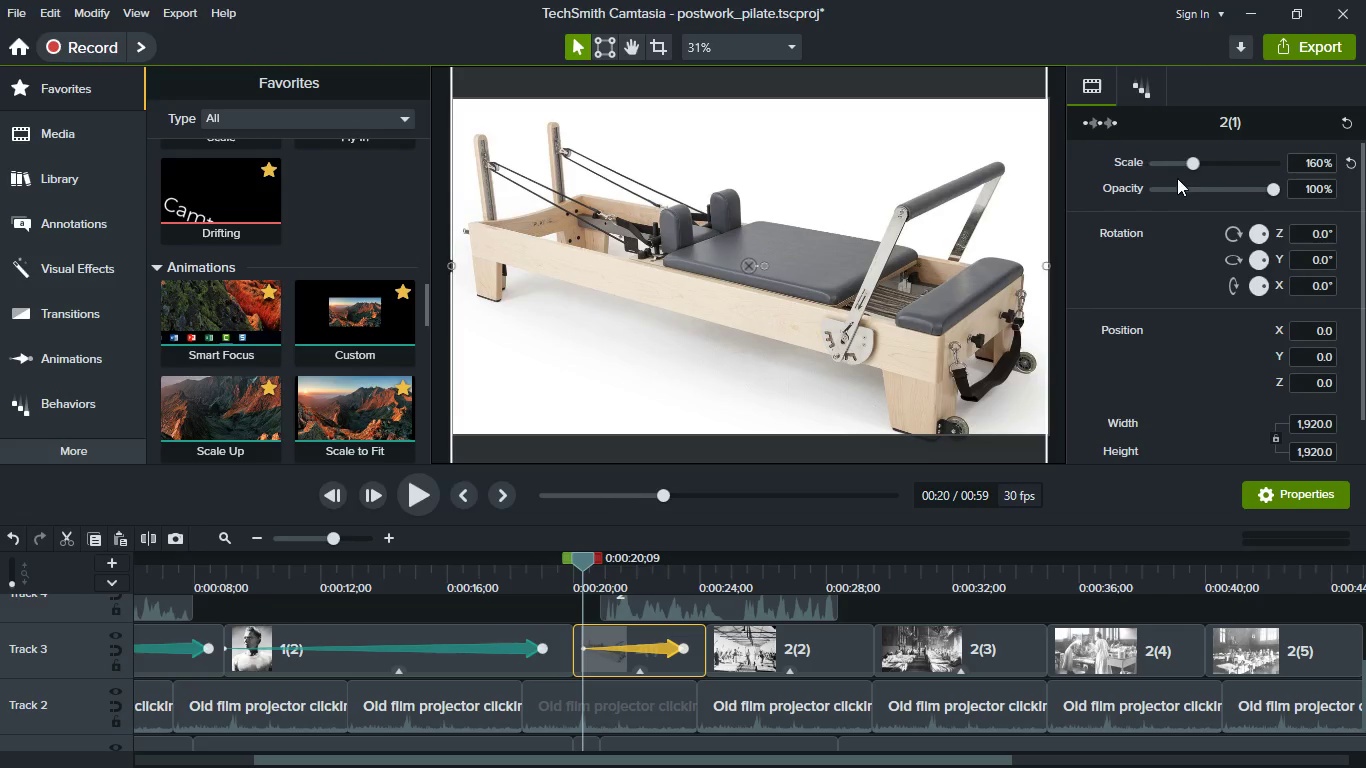 
left_click_drag(start_coordinate=[1190, 162], to_coordinate=[1231, 165])
 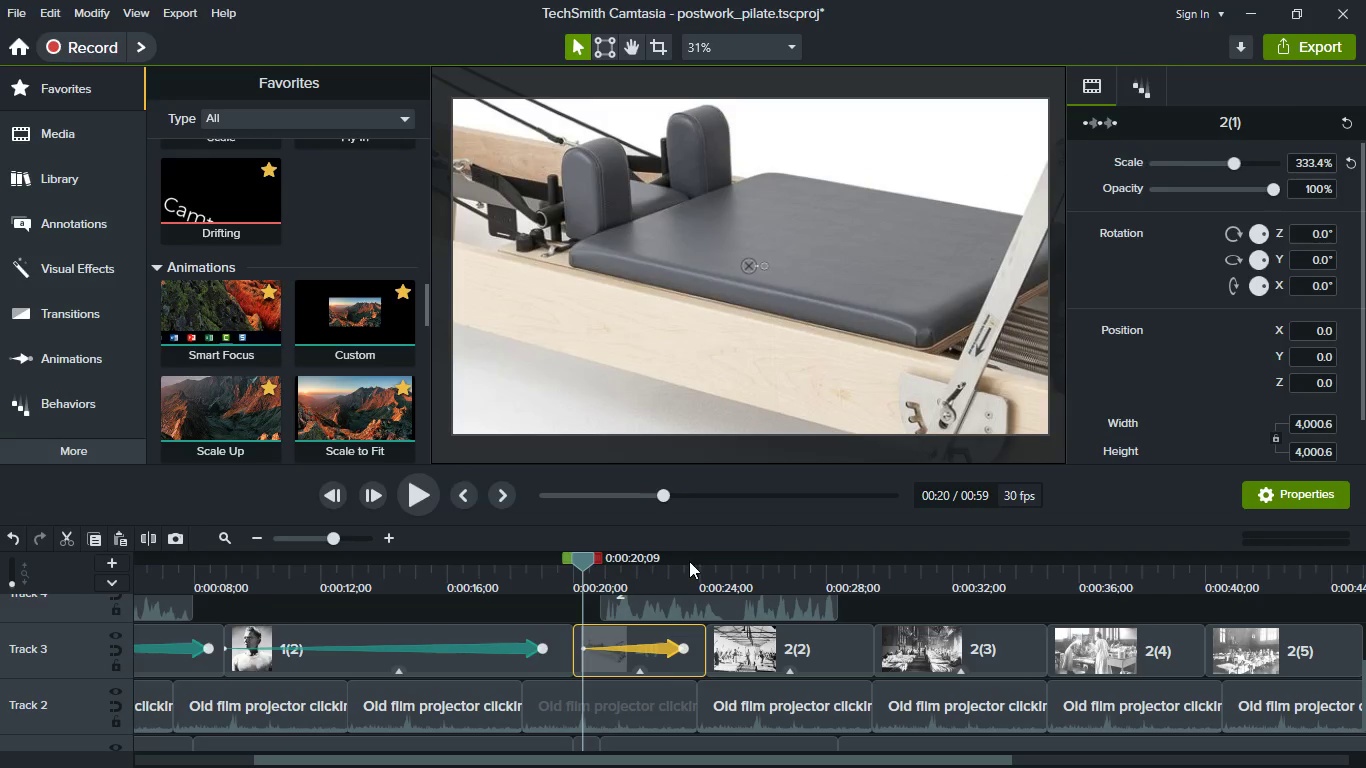 
left_click([692, 567])
 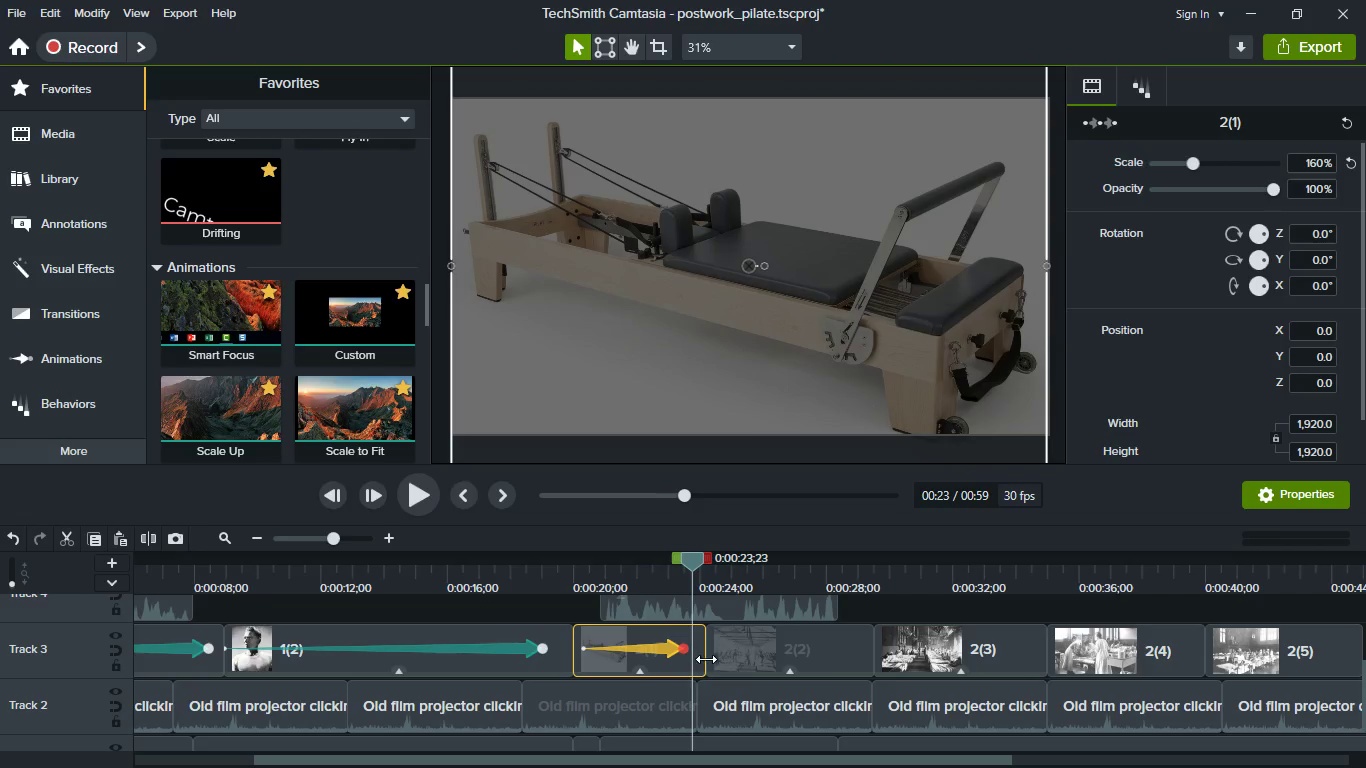 
left_click([666, 650])
 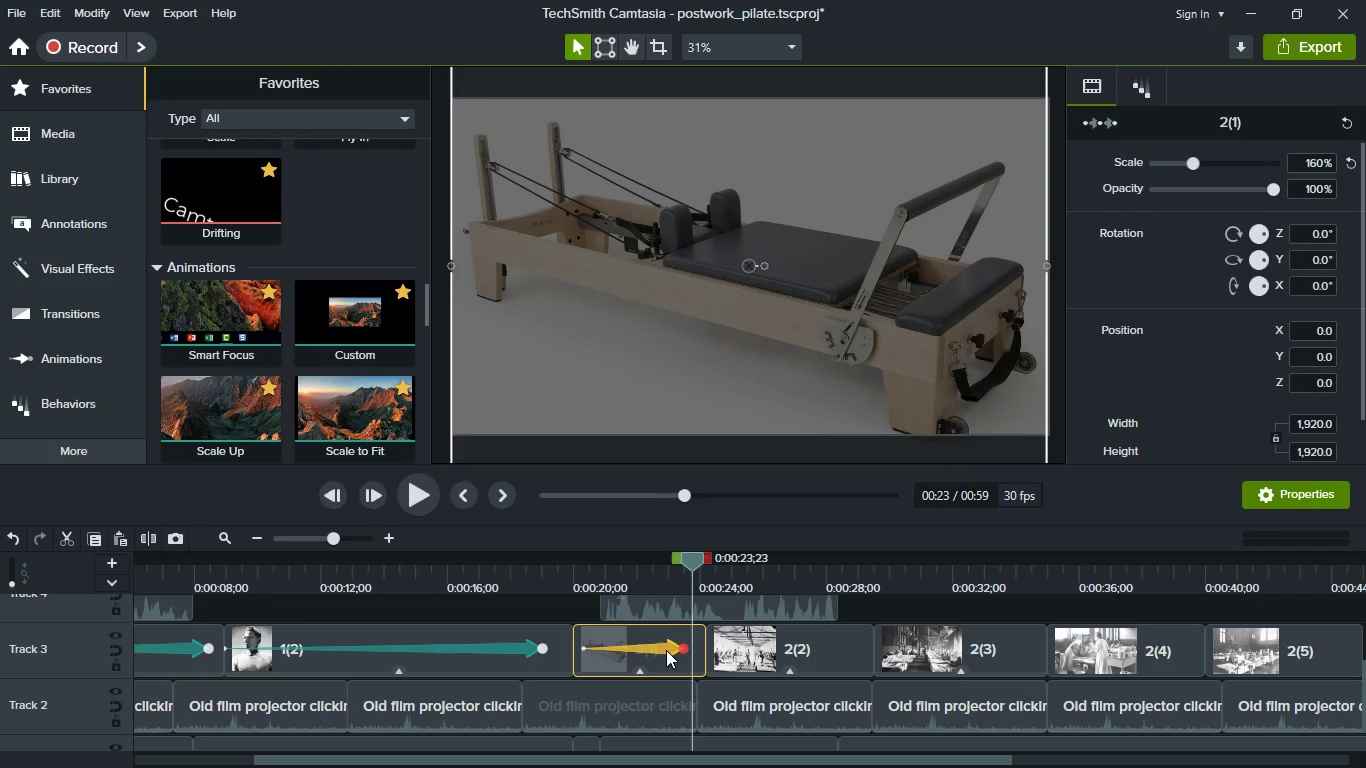 
key(Delete)
 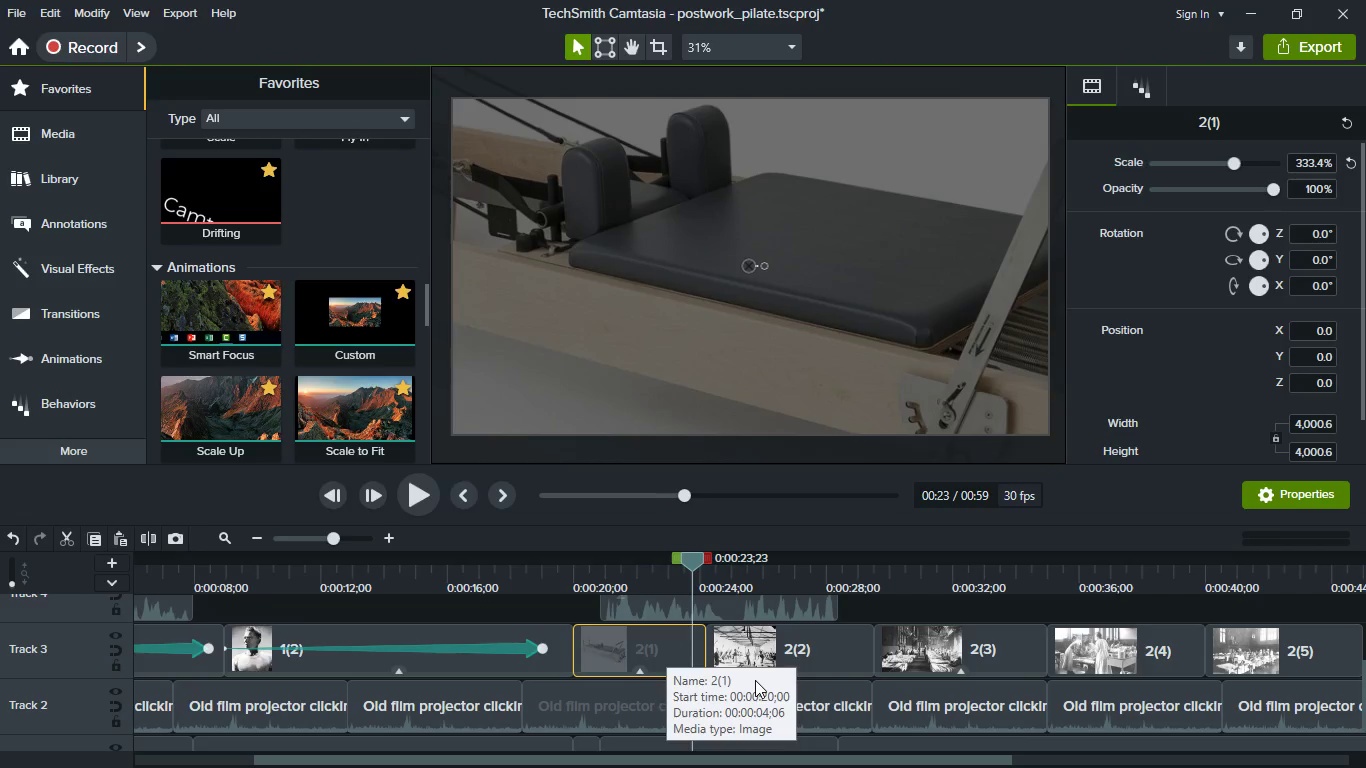 
left_click([593, 580])
 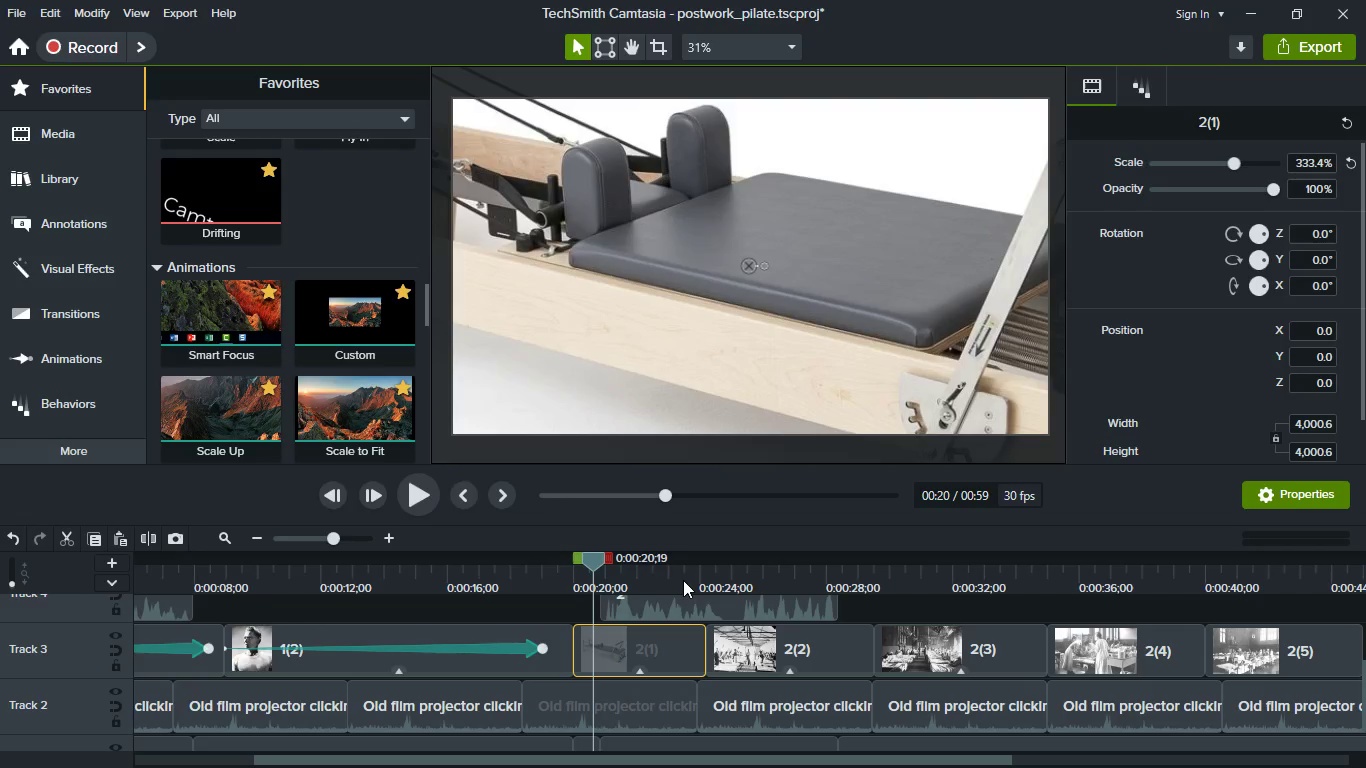 
left_click([683, 580])
 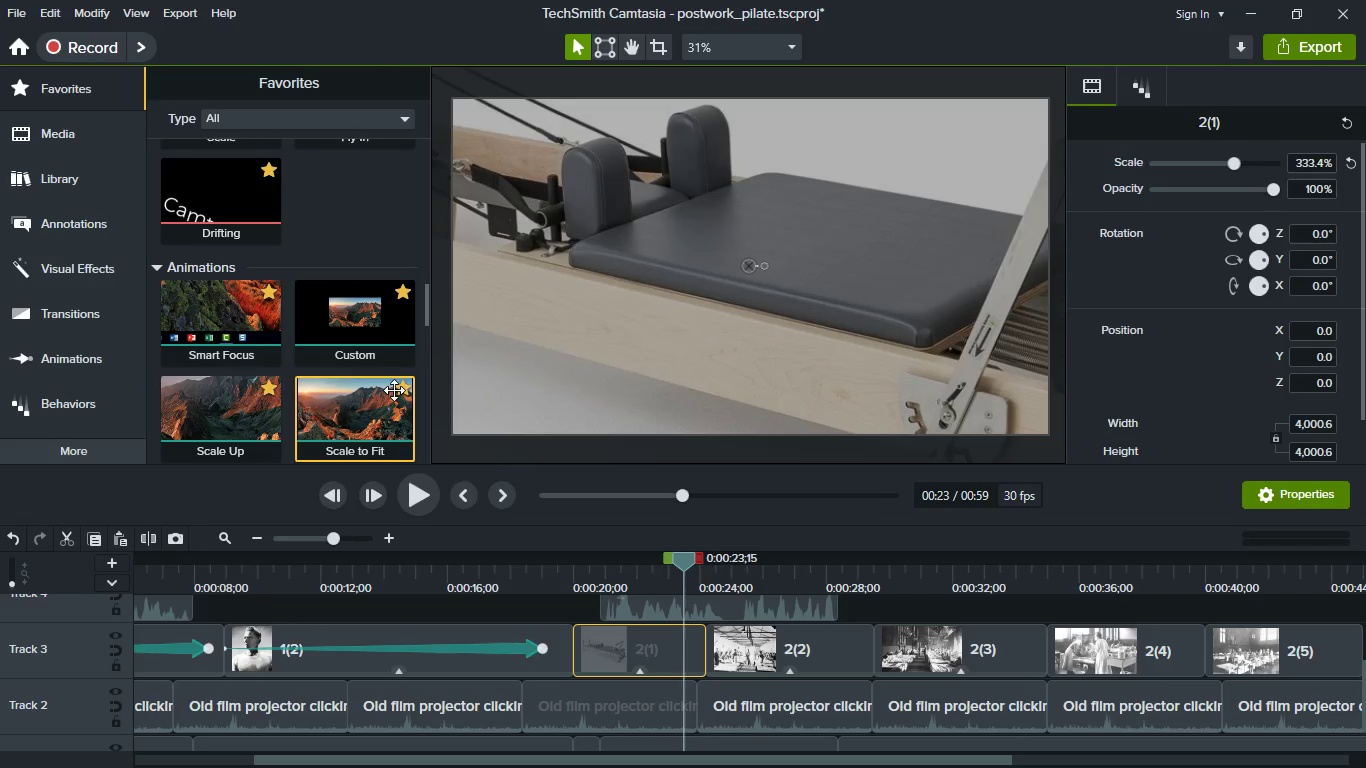 
left_click_drag(start_coordinate=[360, 327], to_coordinate=[682, 661])
 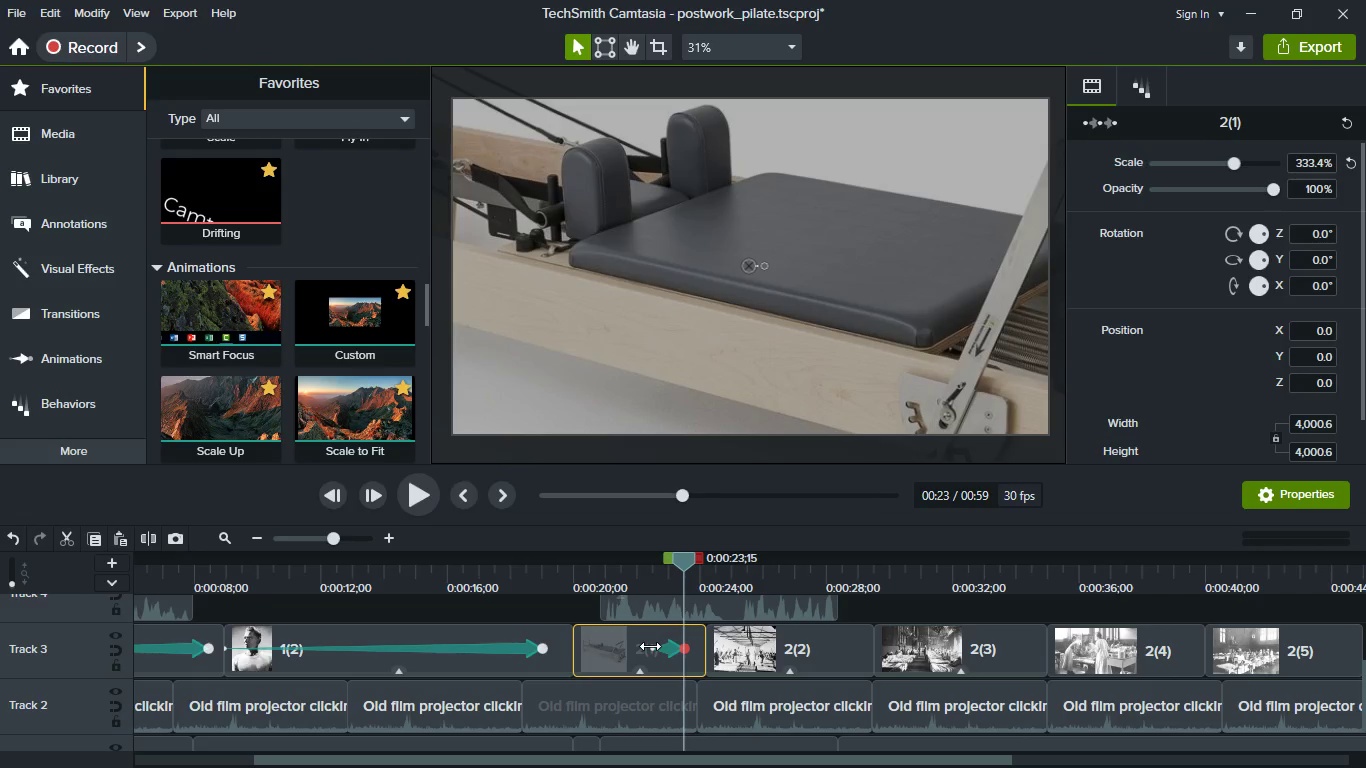 
left_click_drag(start_coordinate=[650, 646], to_coordinate=[582, 636])
 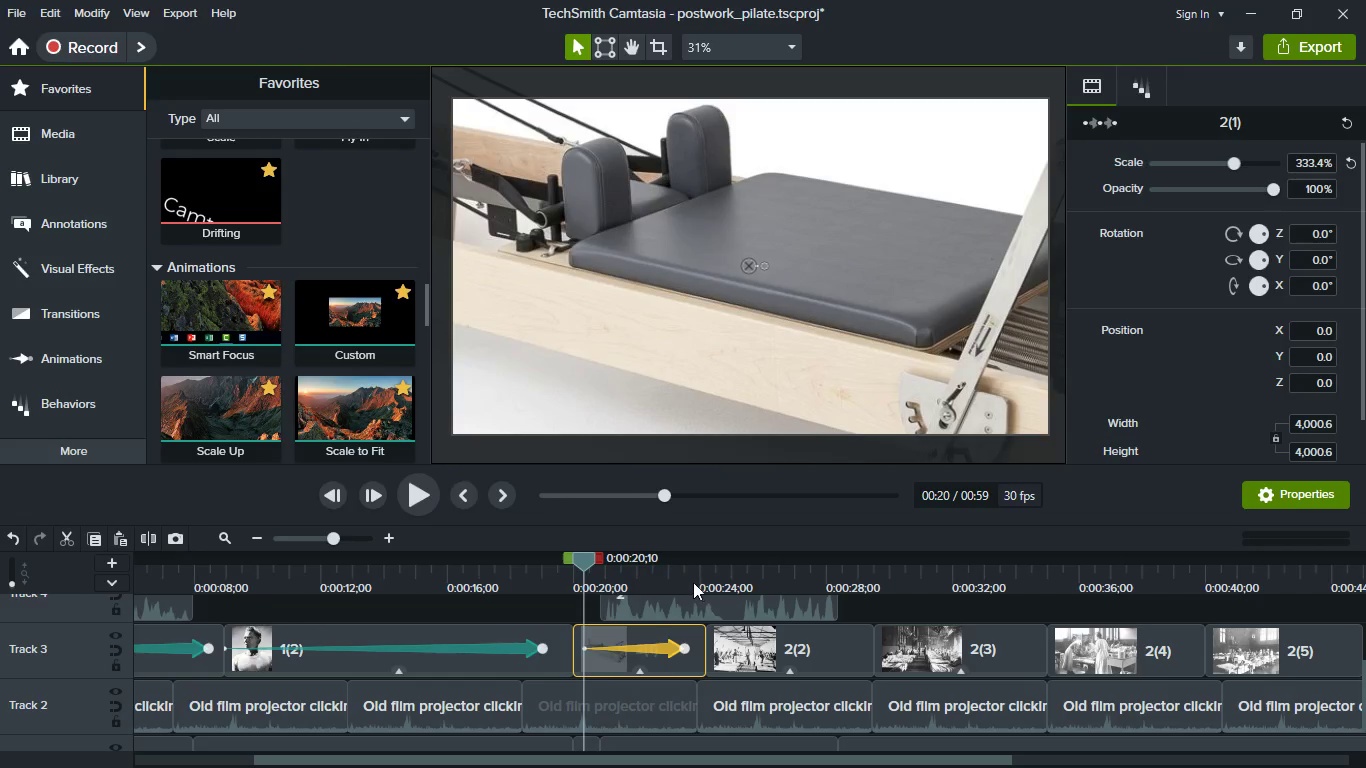 
left_click([692, 577])
 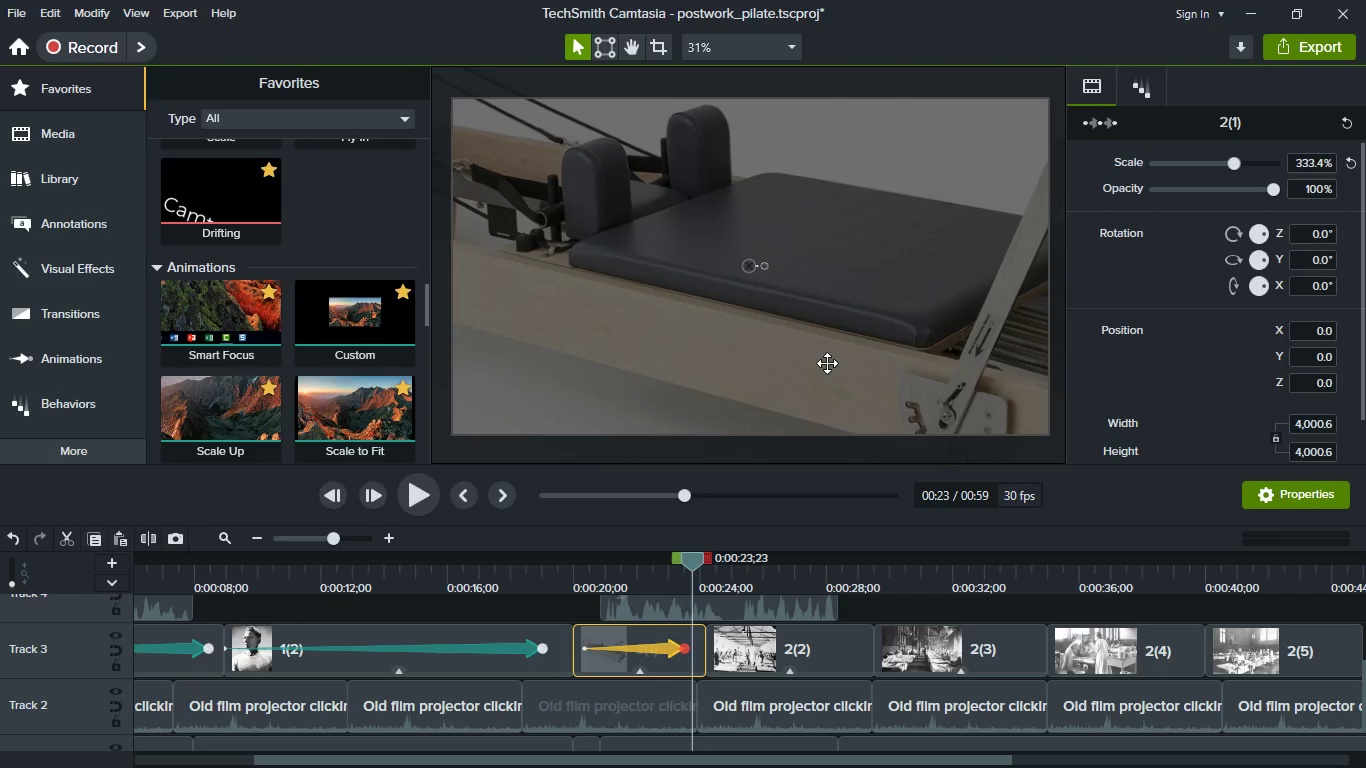 
left_click([827, 363])
 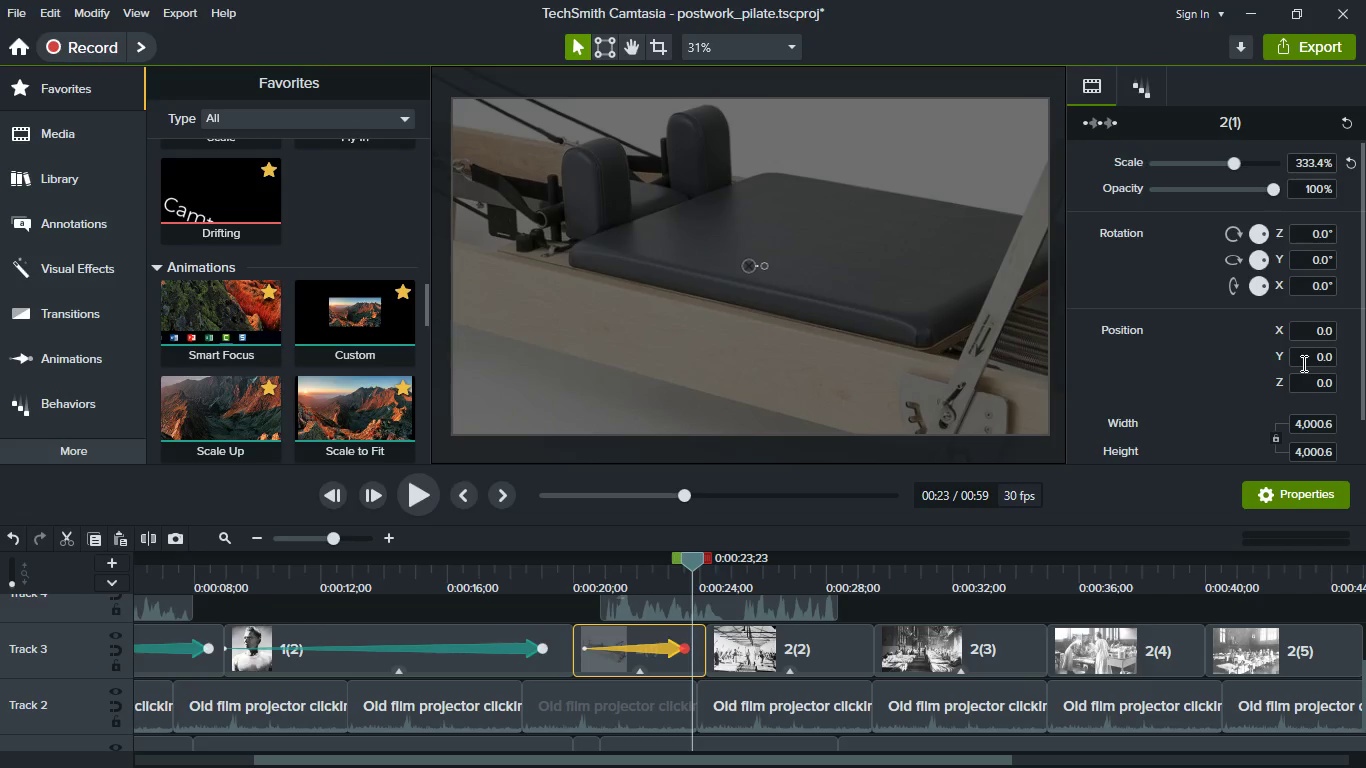 
left_click([1305, 336])
 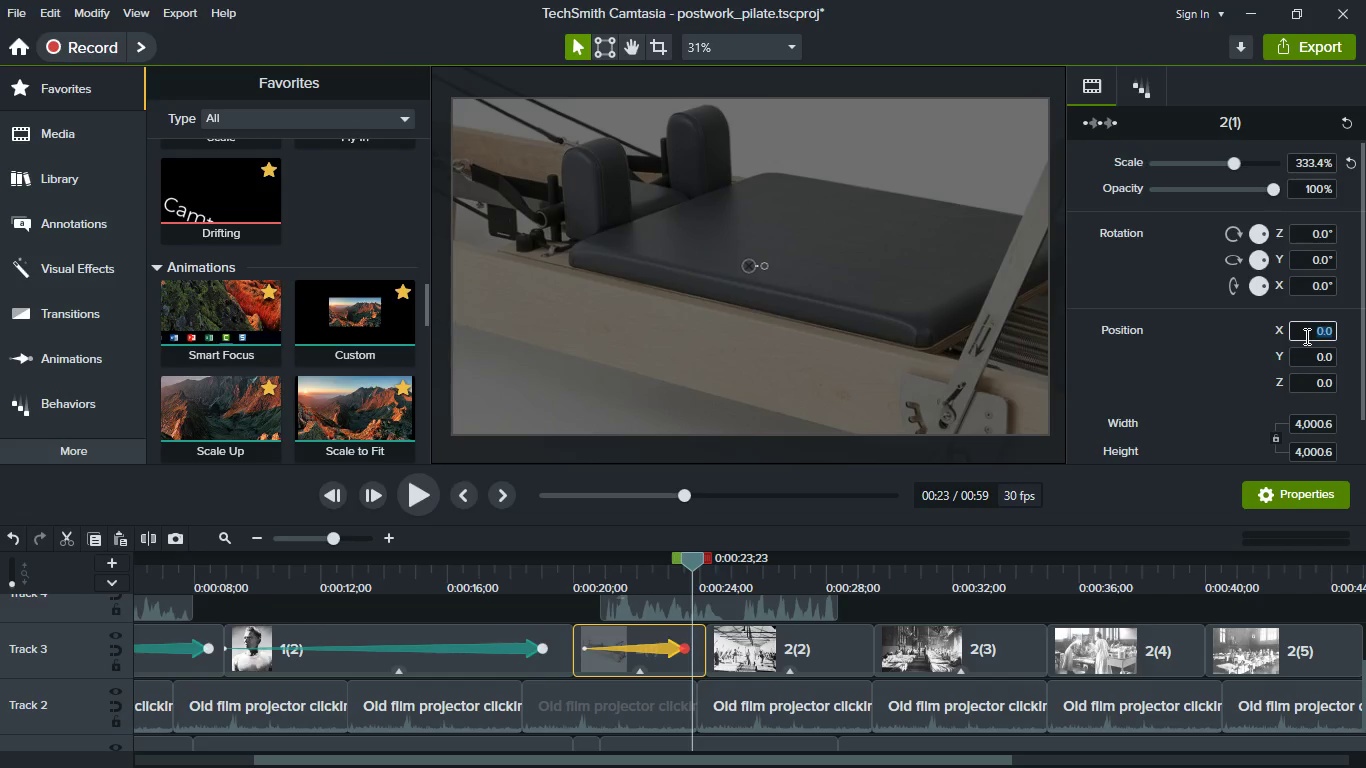 
wait(5.88)
 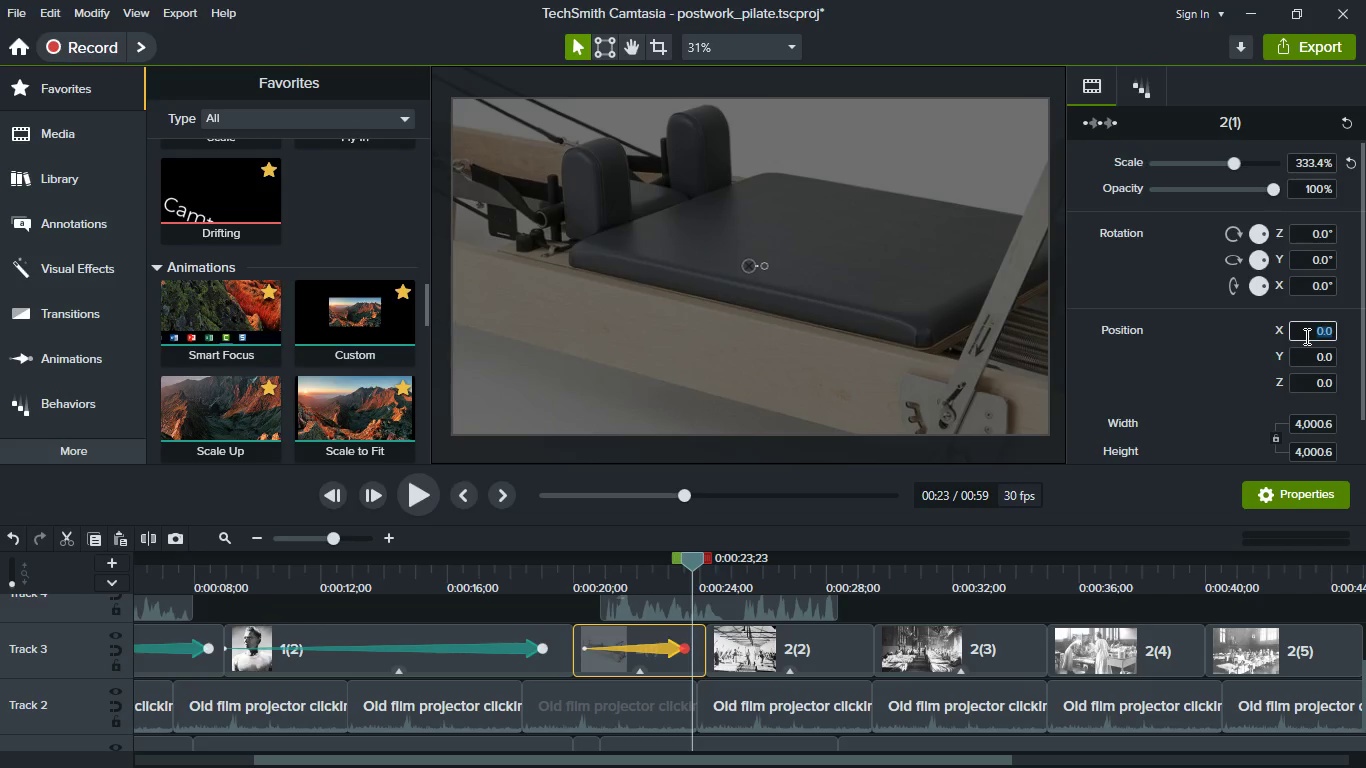 
type(300)
 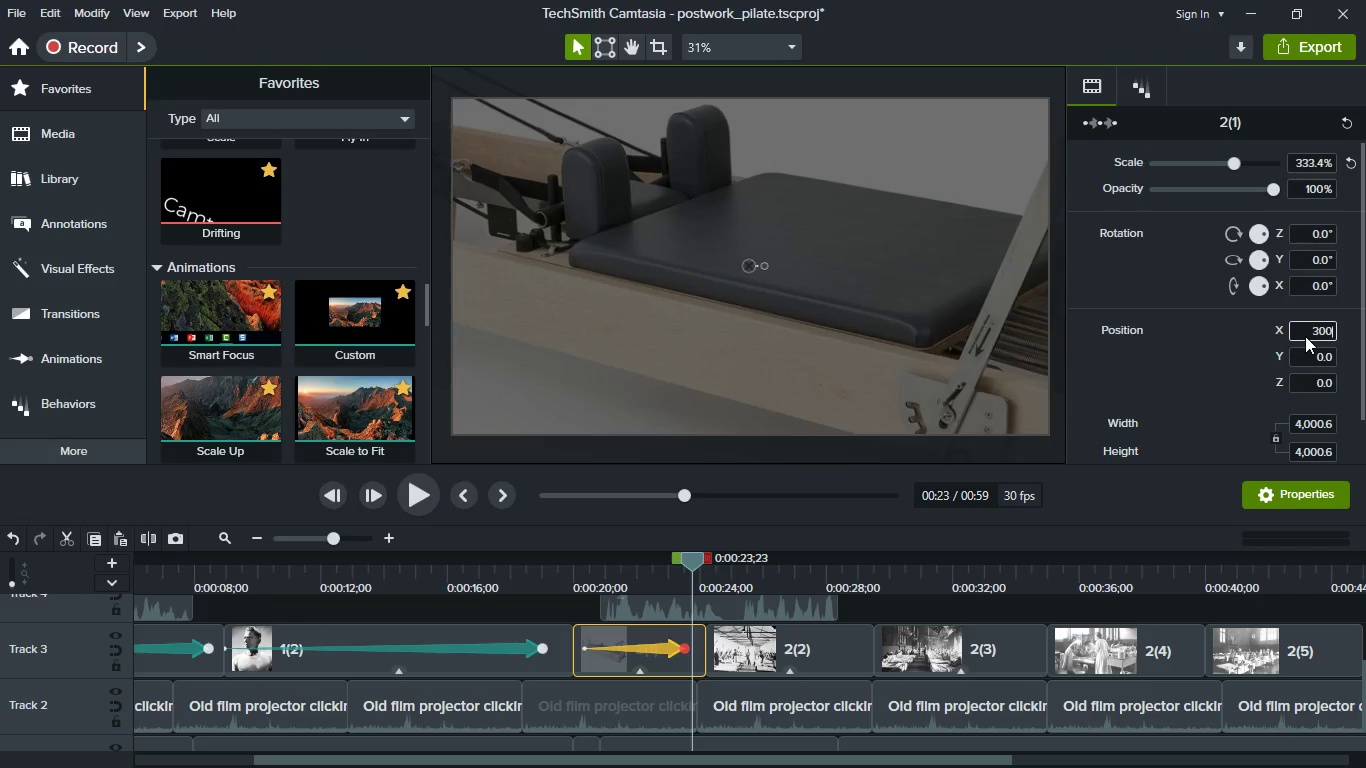 
key(Enter)
 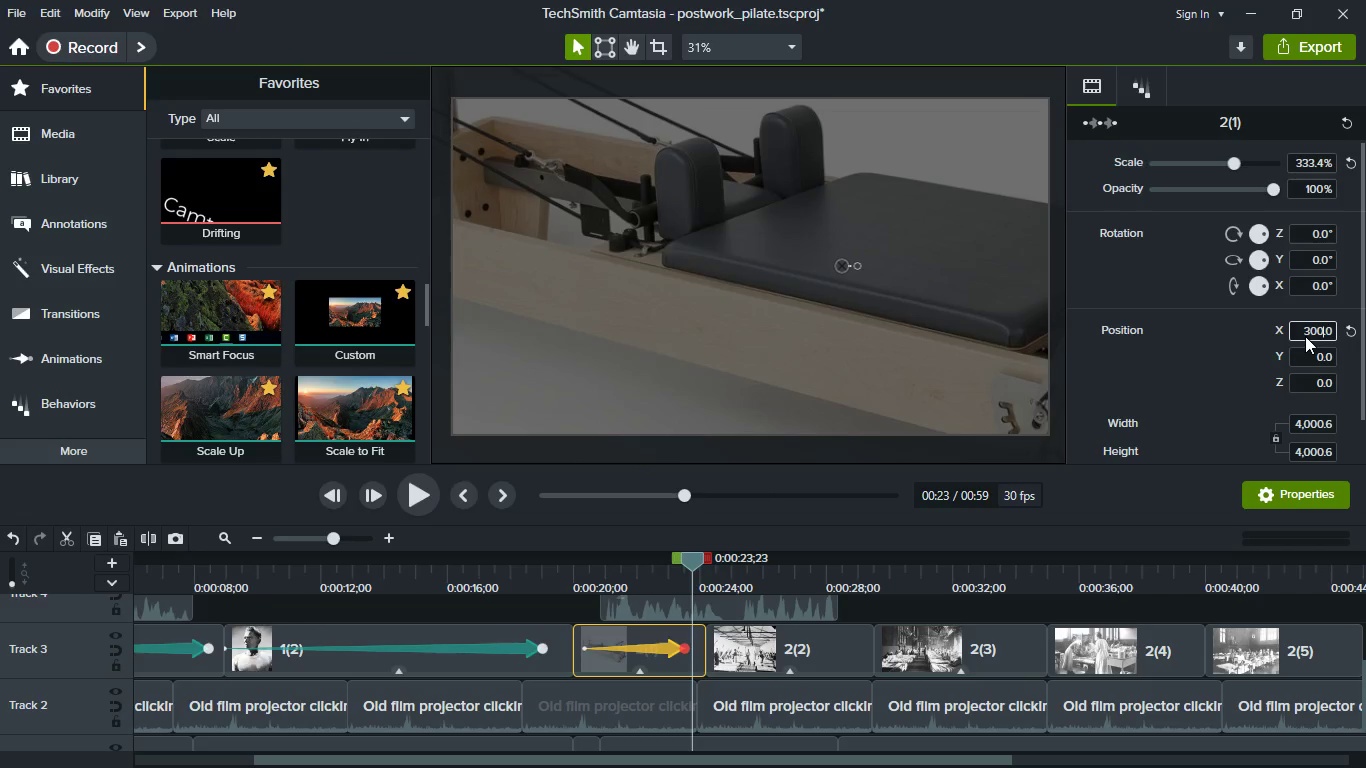 
key(ArrowLeft)
 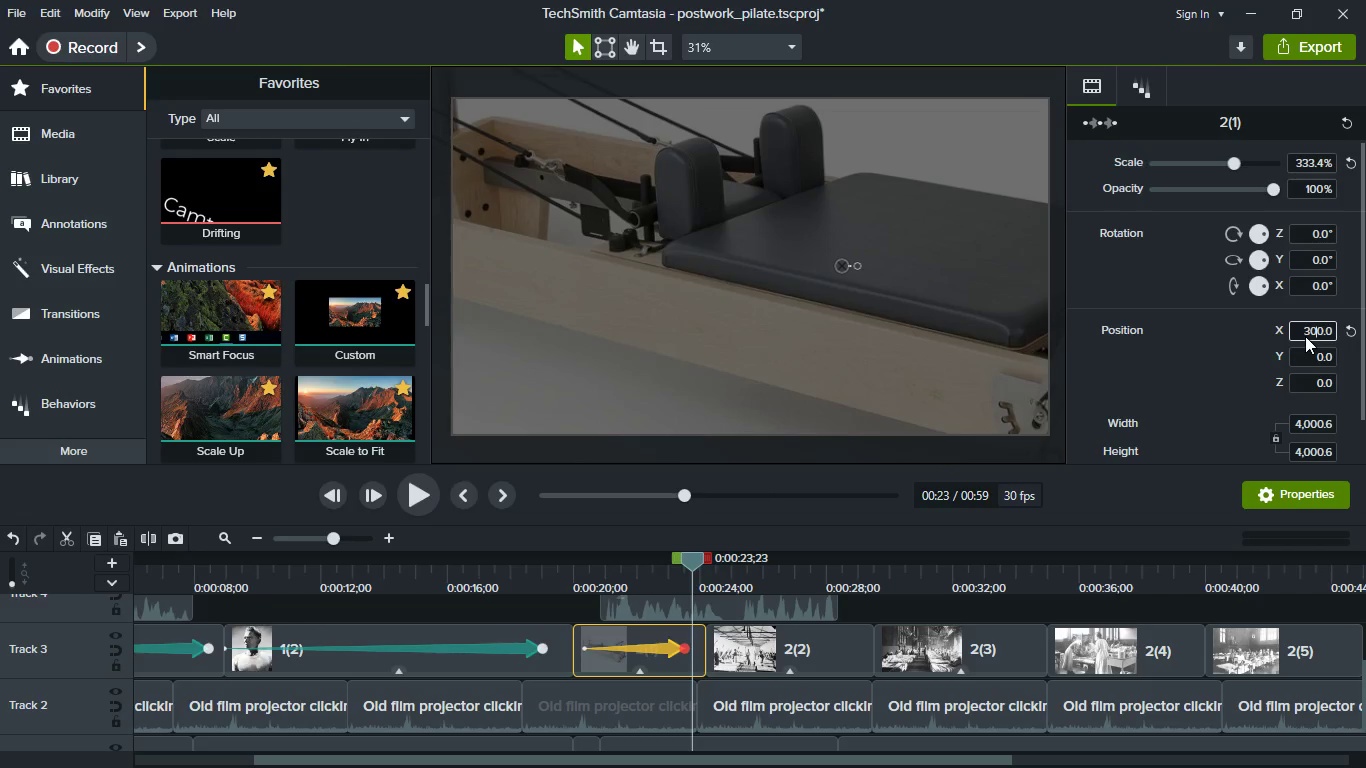 
key(ArrowLeft)
 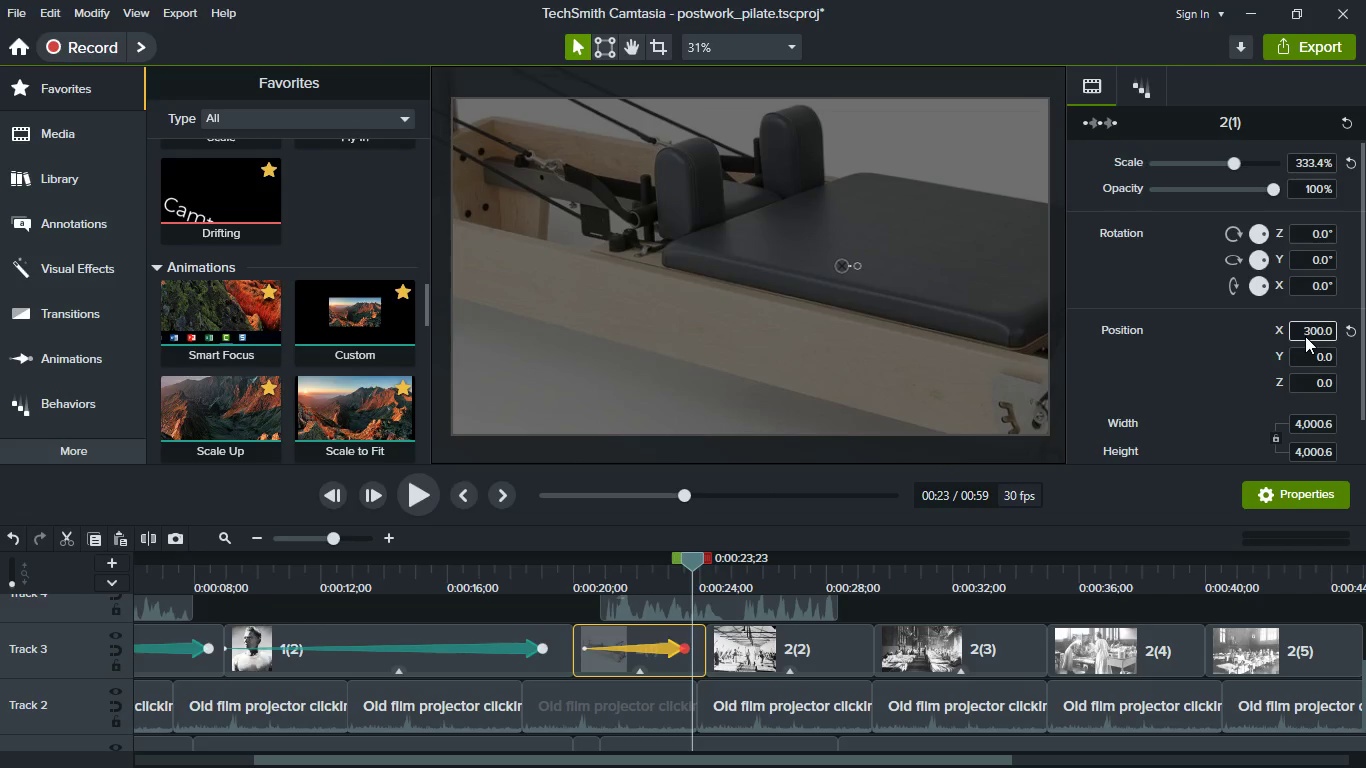 
key(Backspace)
 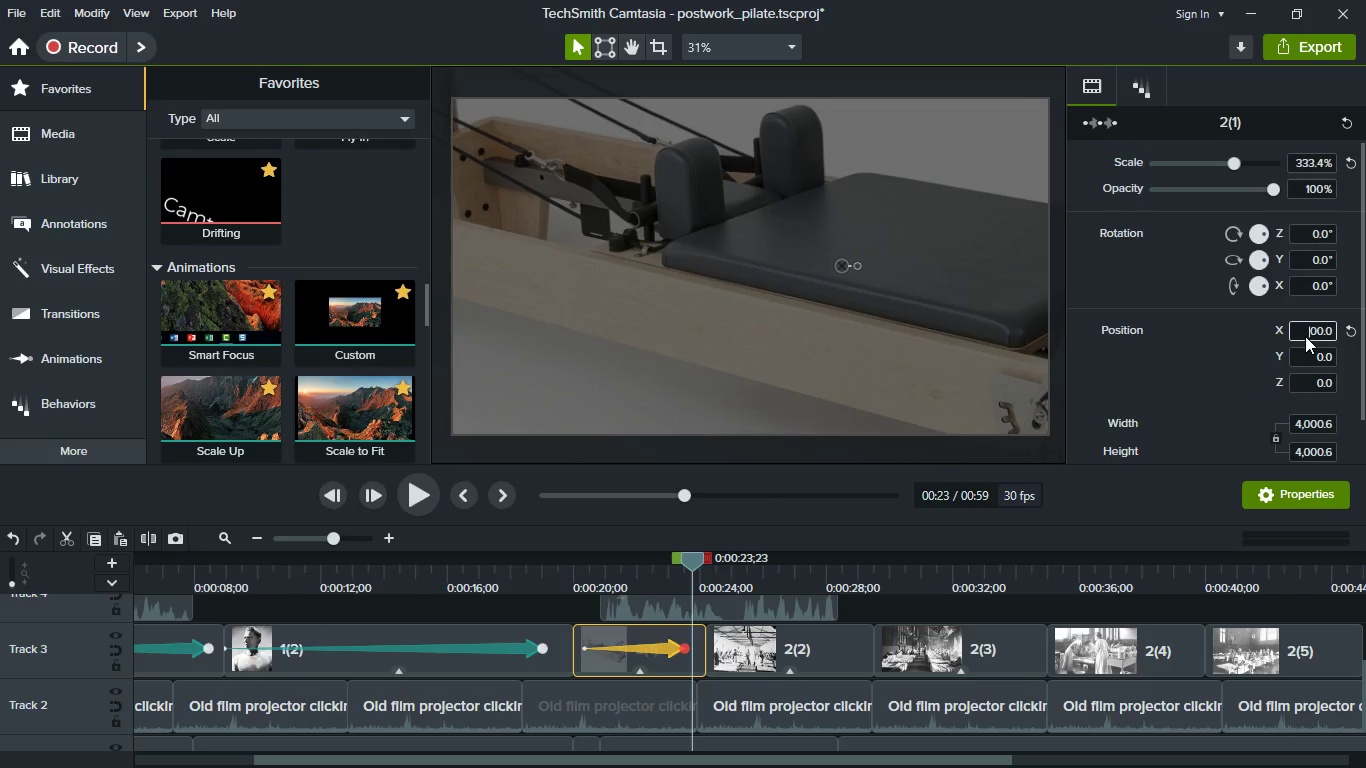 
key(5)
 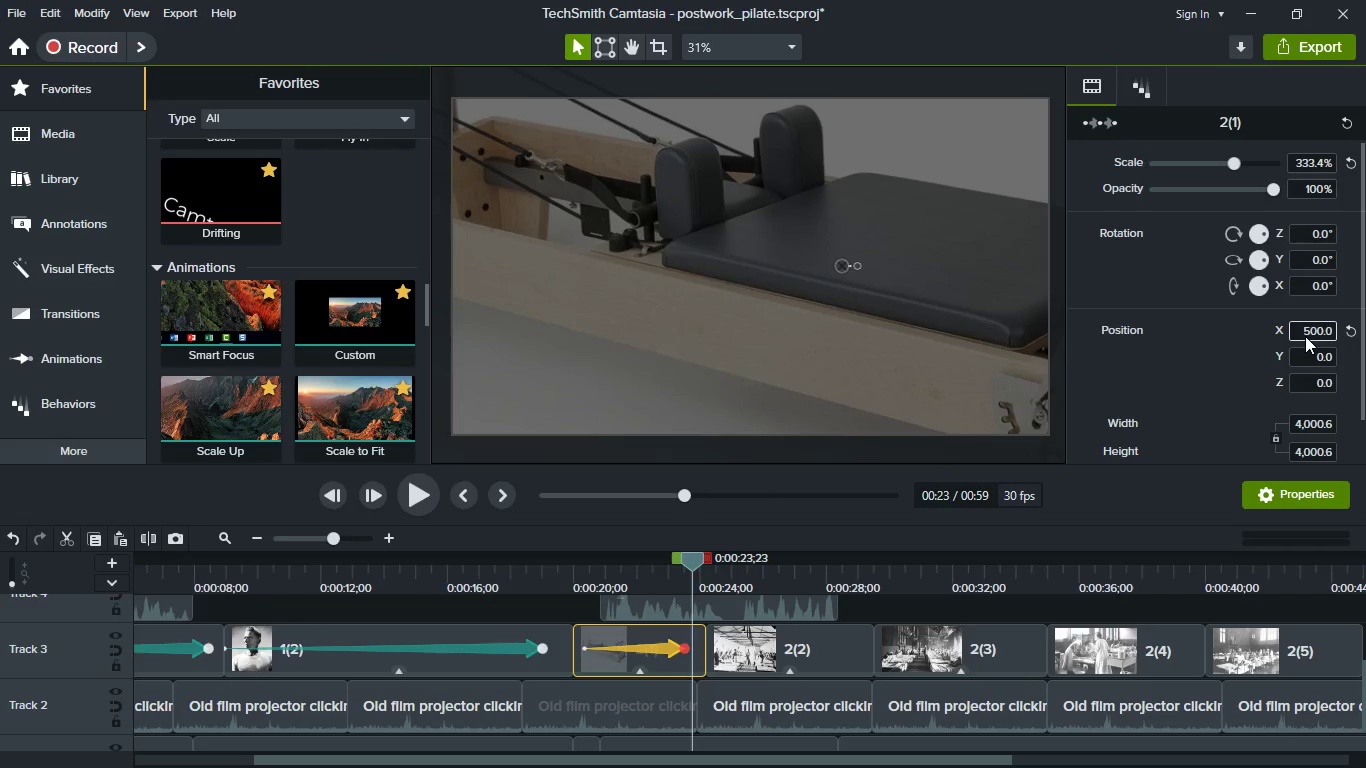 
key(Enter)
 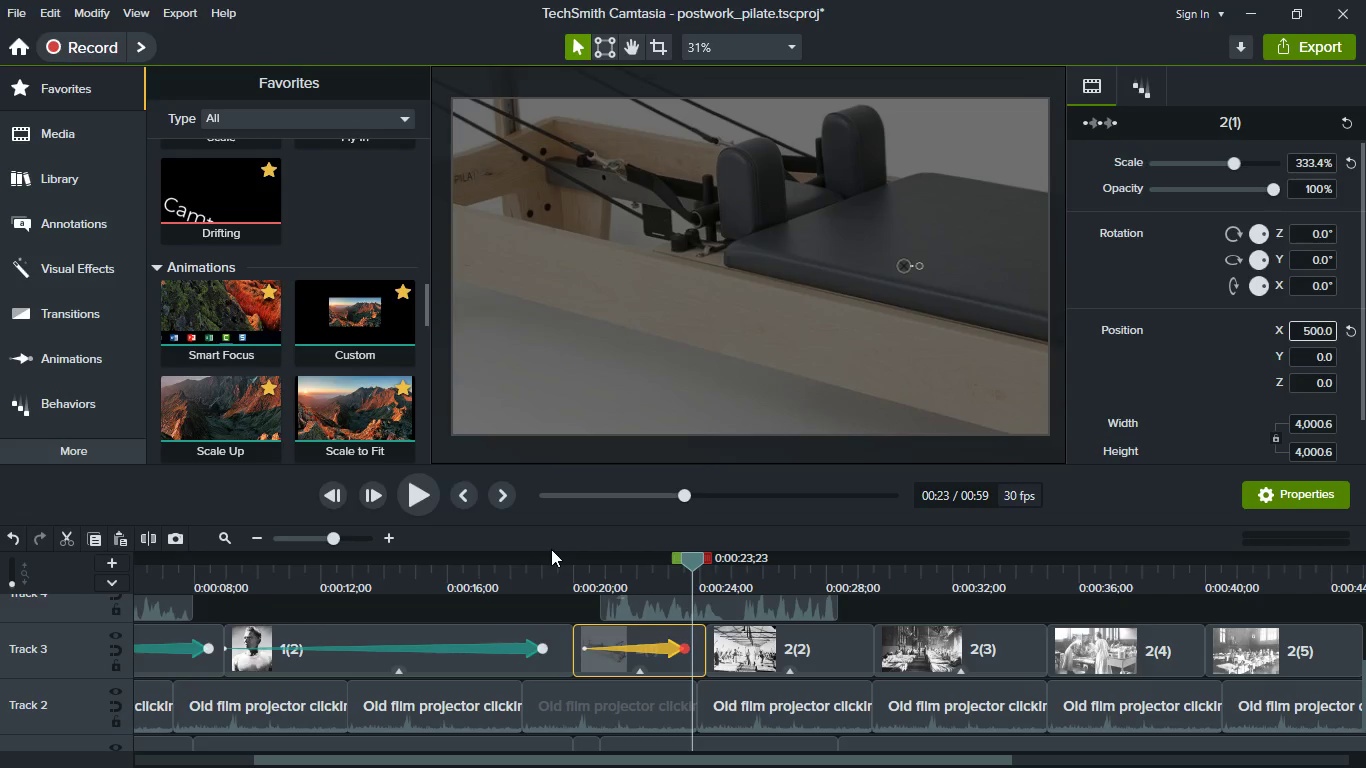 
left_click([556, 563])
 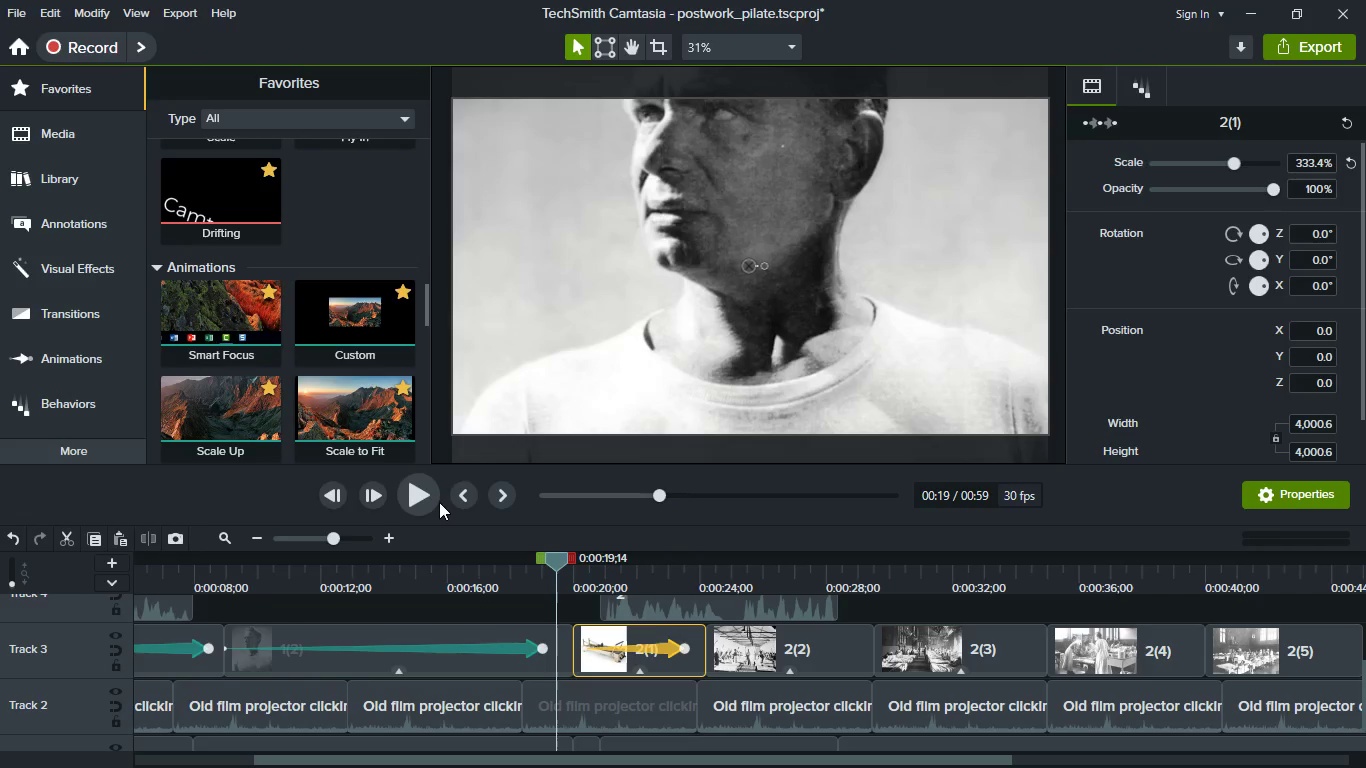 
left_click([439, 502])
 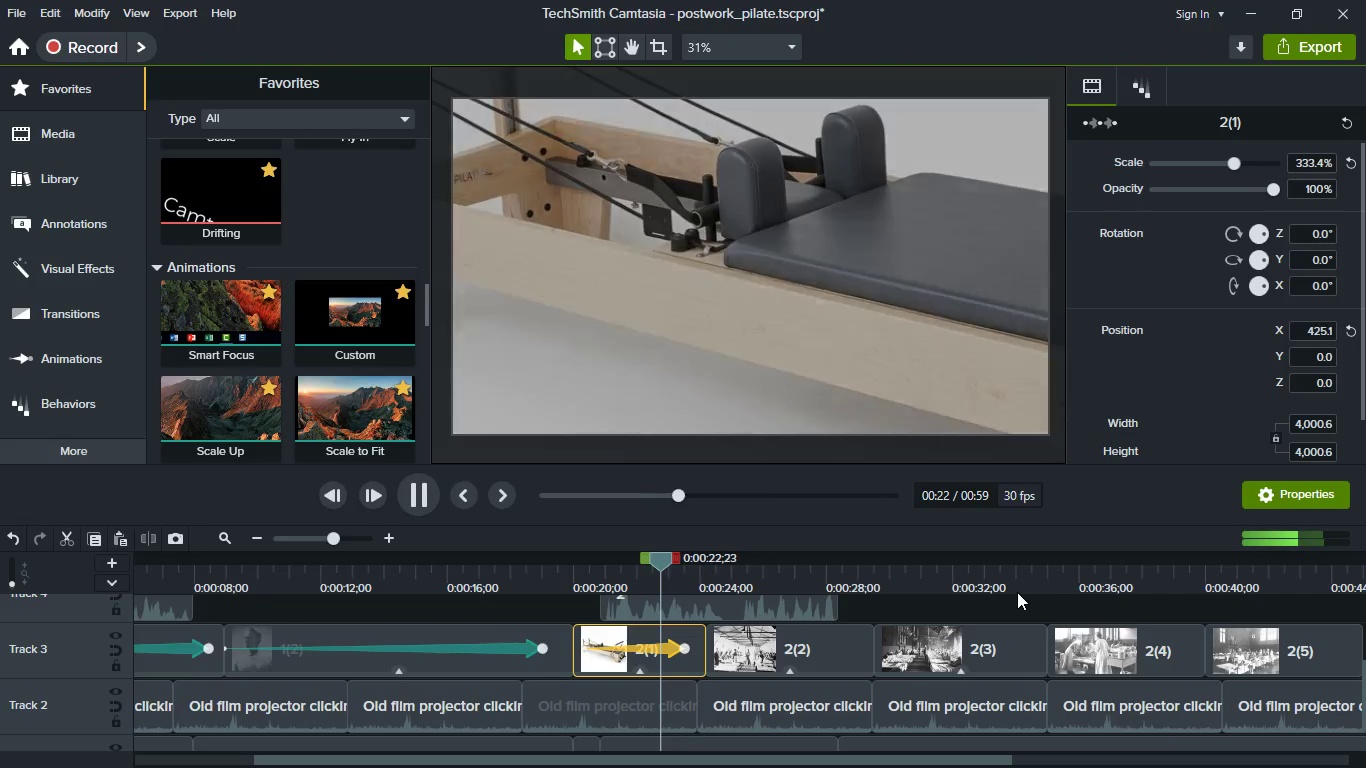 
wait(5.91)
 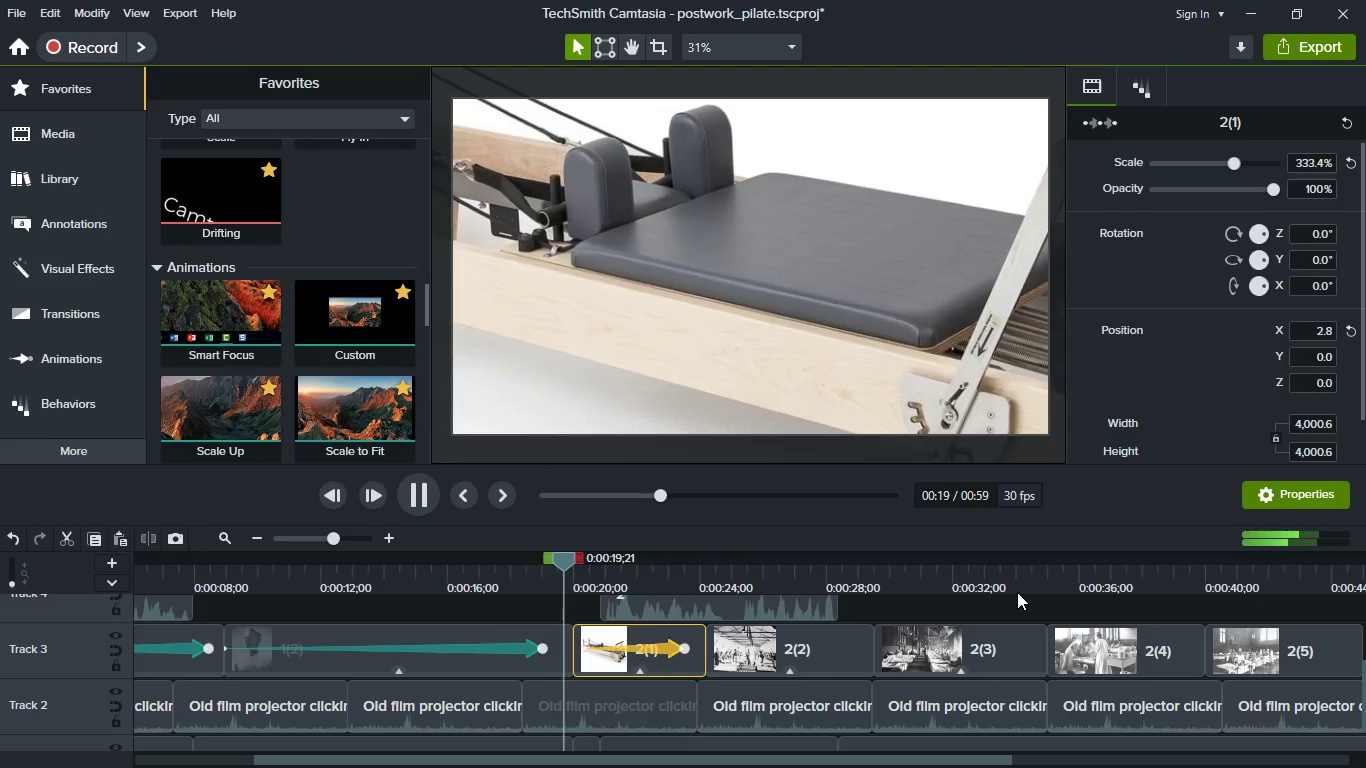 
key(Space)
 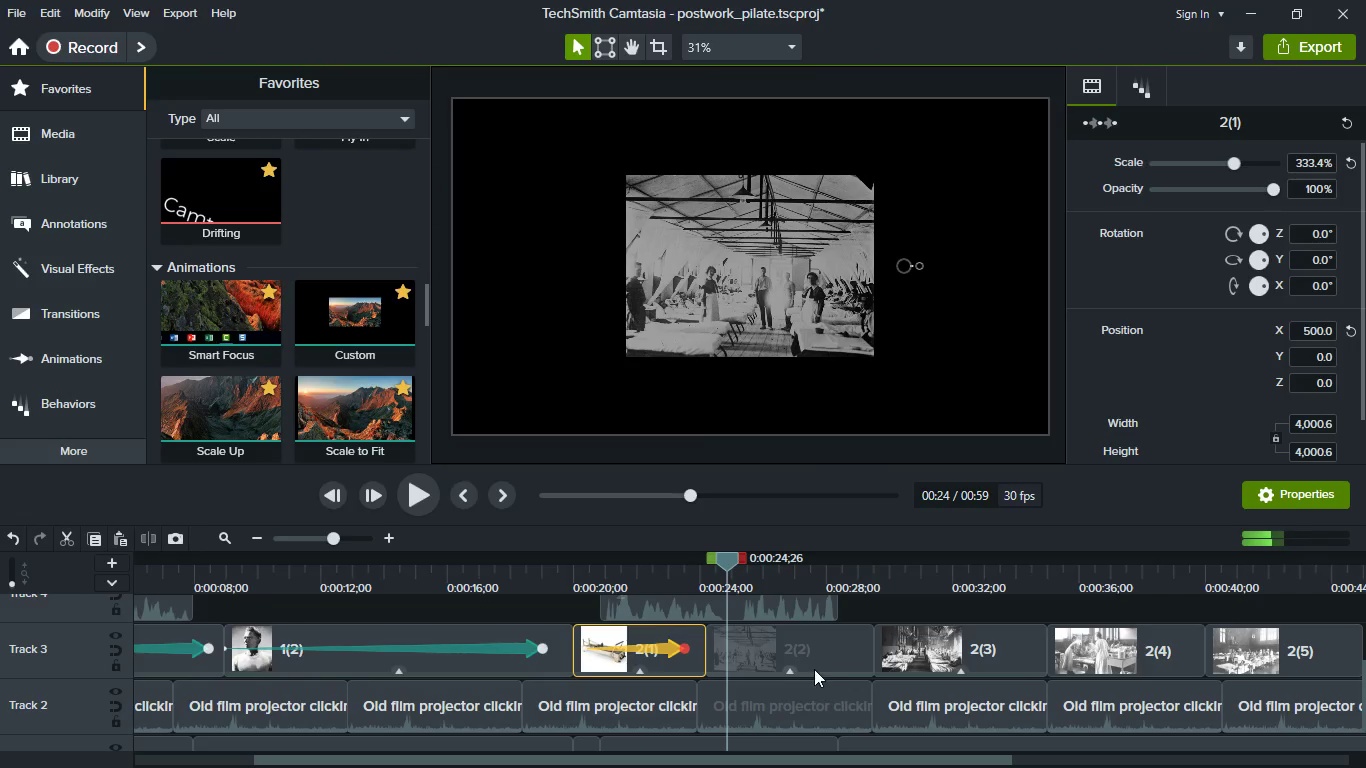 
left_click([814, 659])
 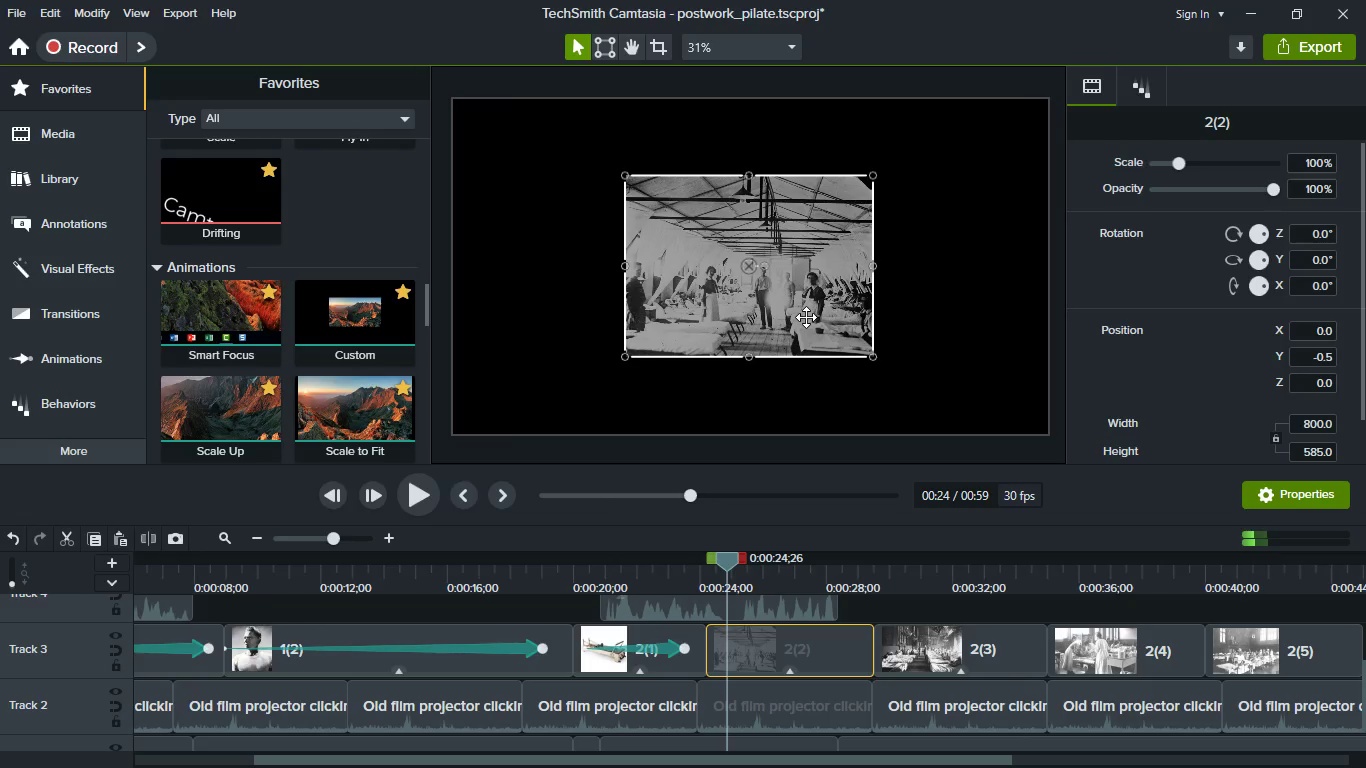 
right_click([806, 317])
 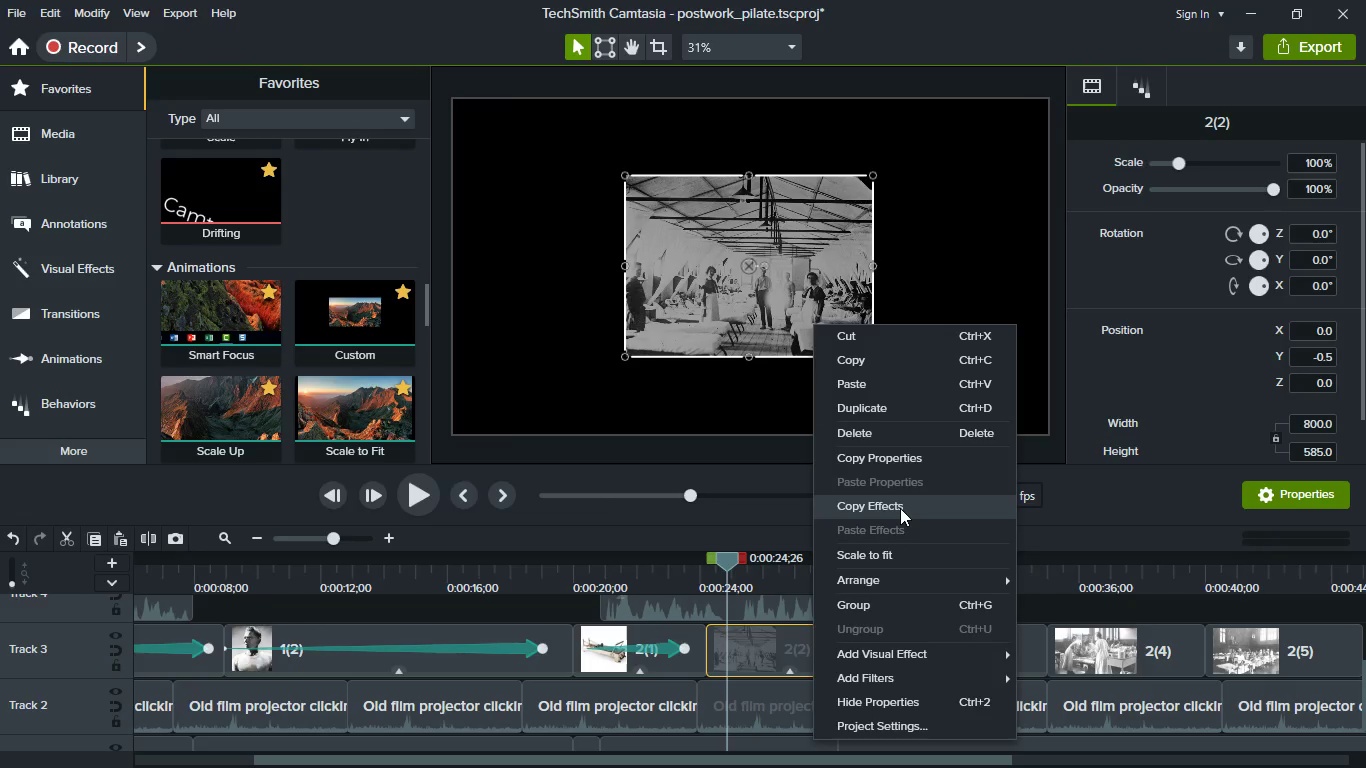 
left_click([912, 549])
 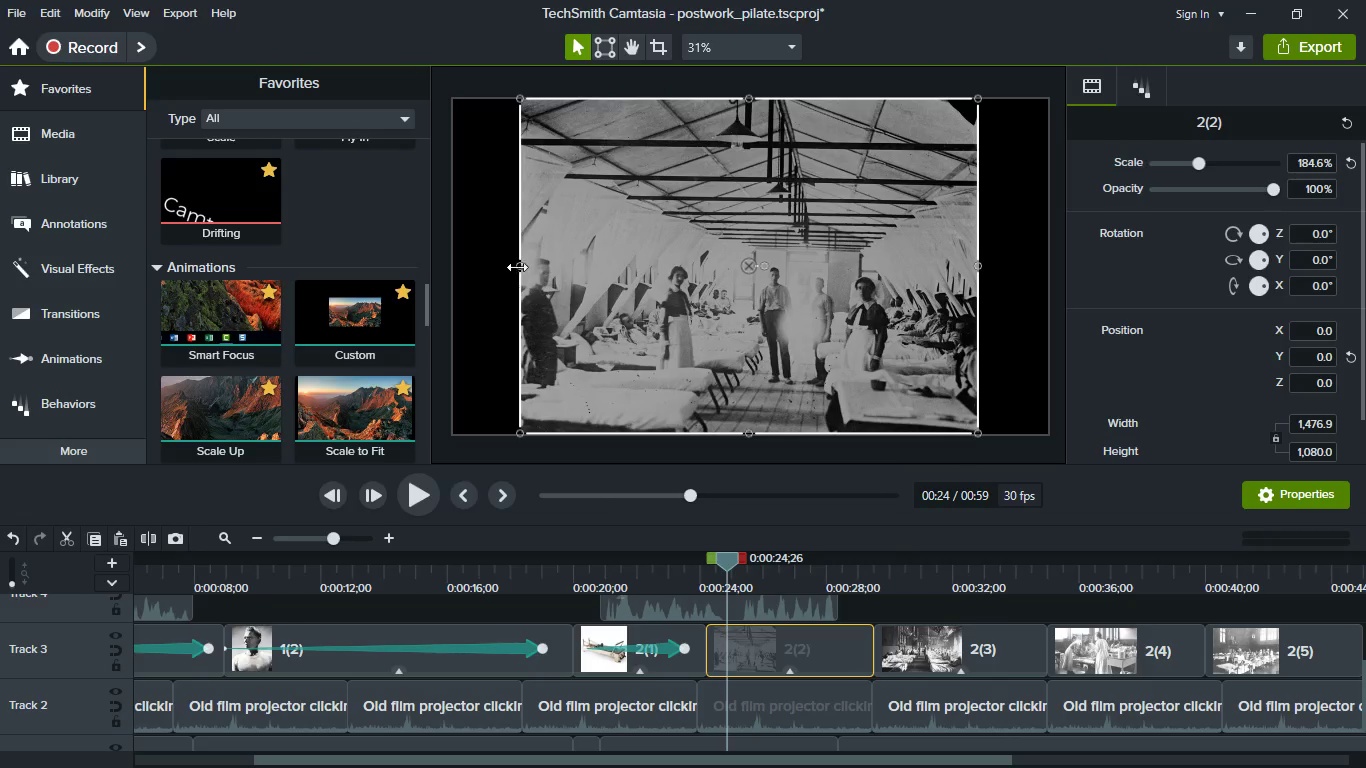 
left_click_drag(start_coordinate=[517, 264], to_coordinate=[453, 260])
 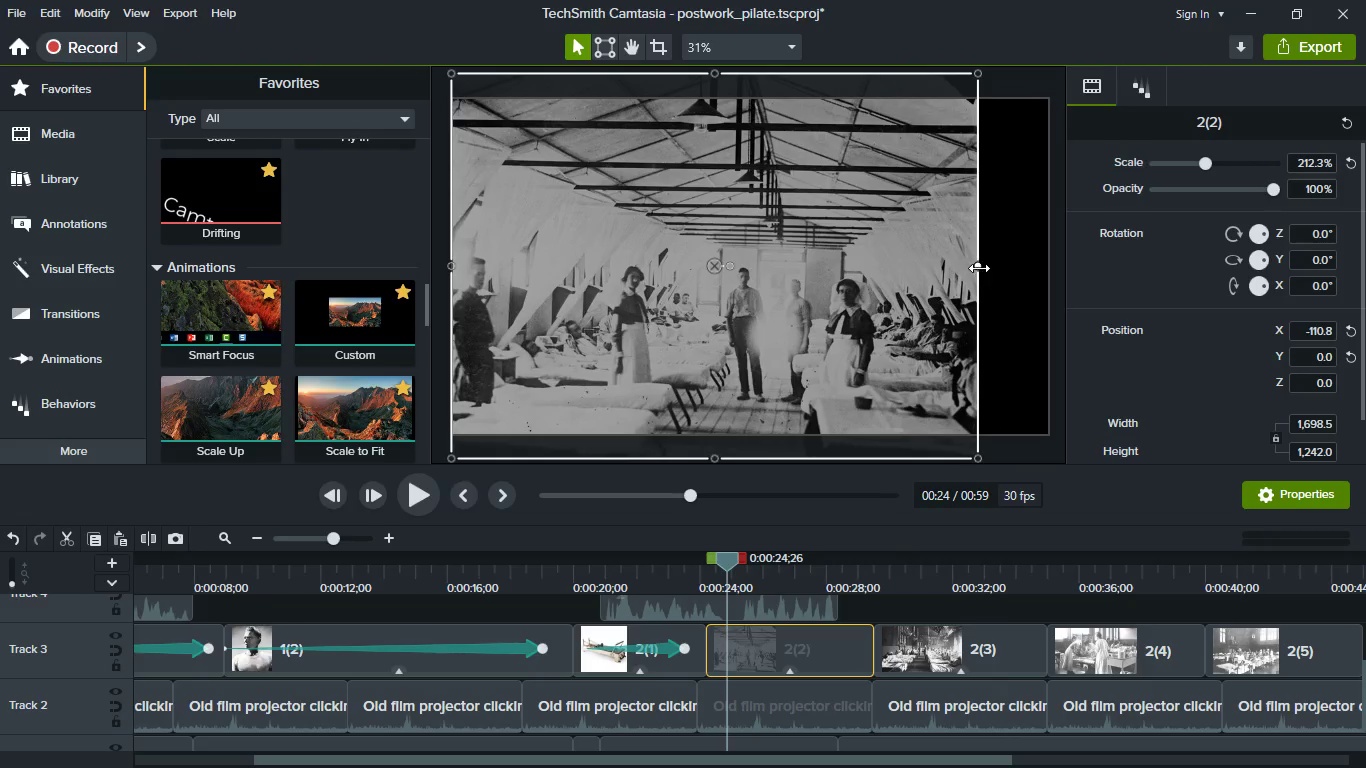 
left_click_drag(start_coordinate=[979, 269], to_coordinate=[1039, 274])
 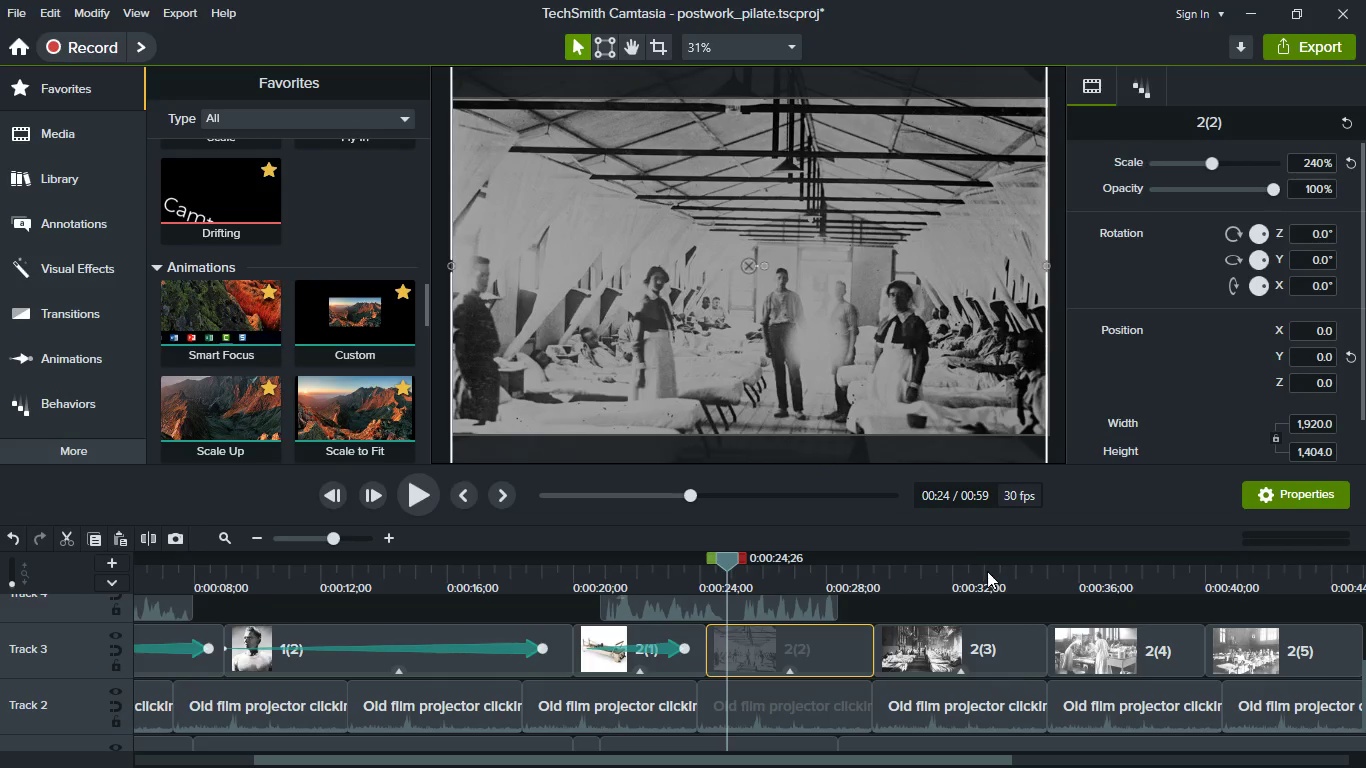 
left_click([984, 571])
 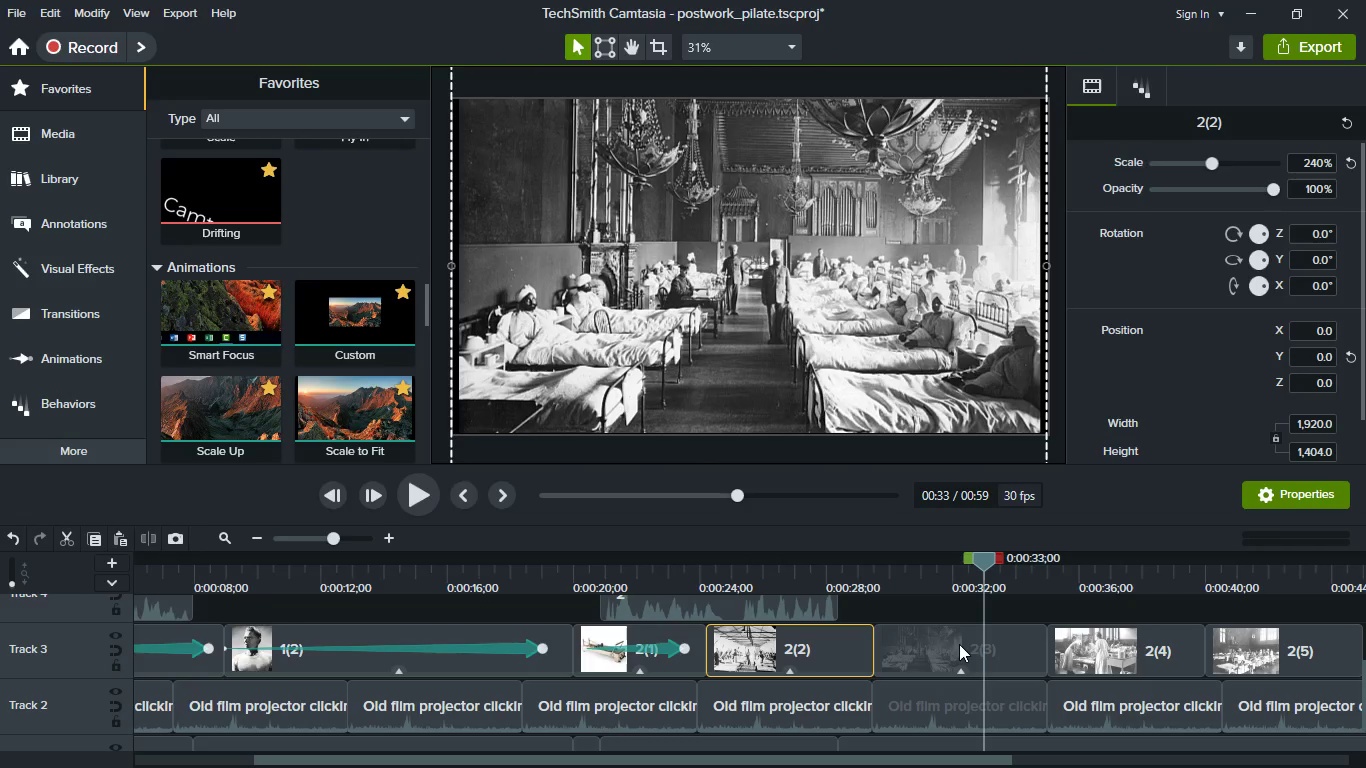 
left_click([959, 644])
 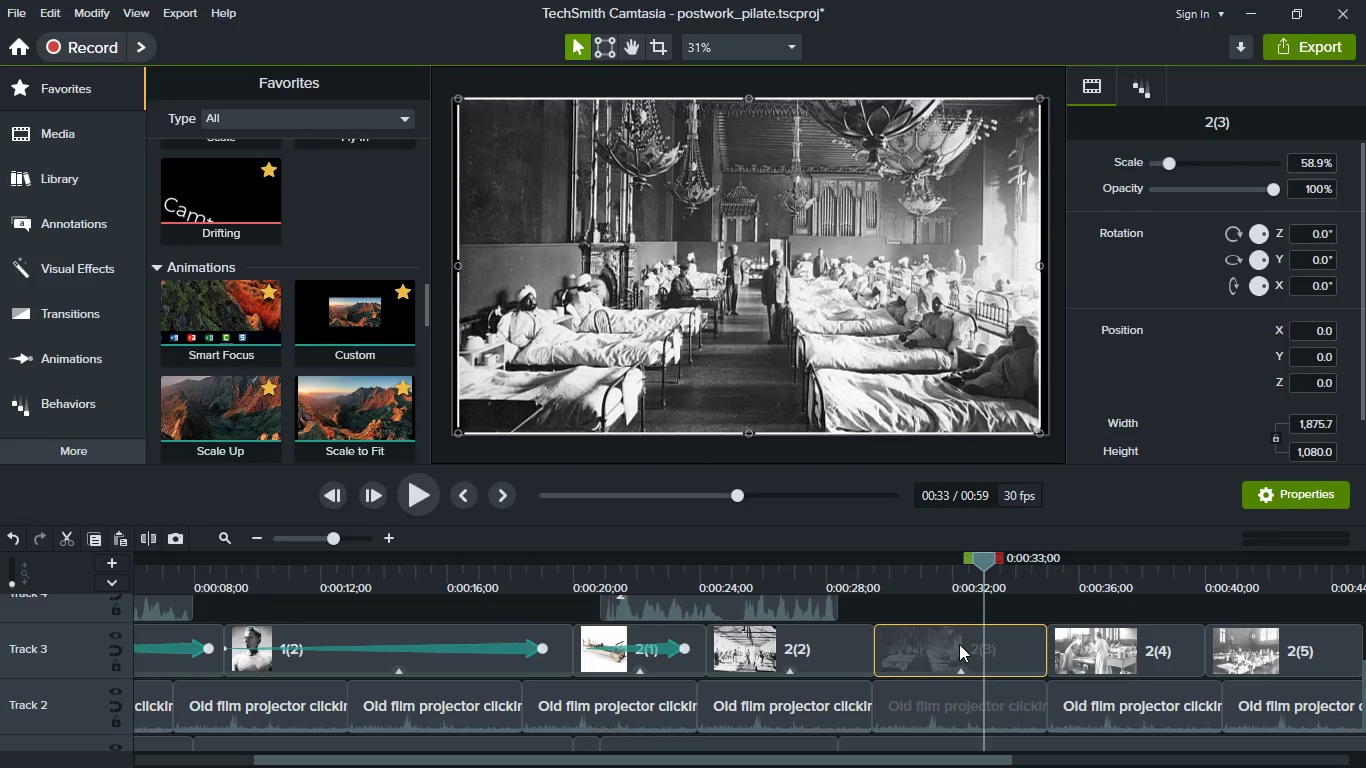 
right_click([803, 275])
 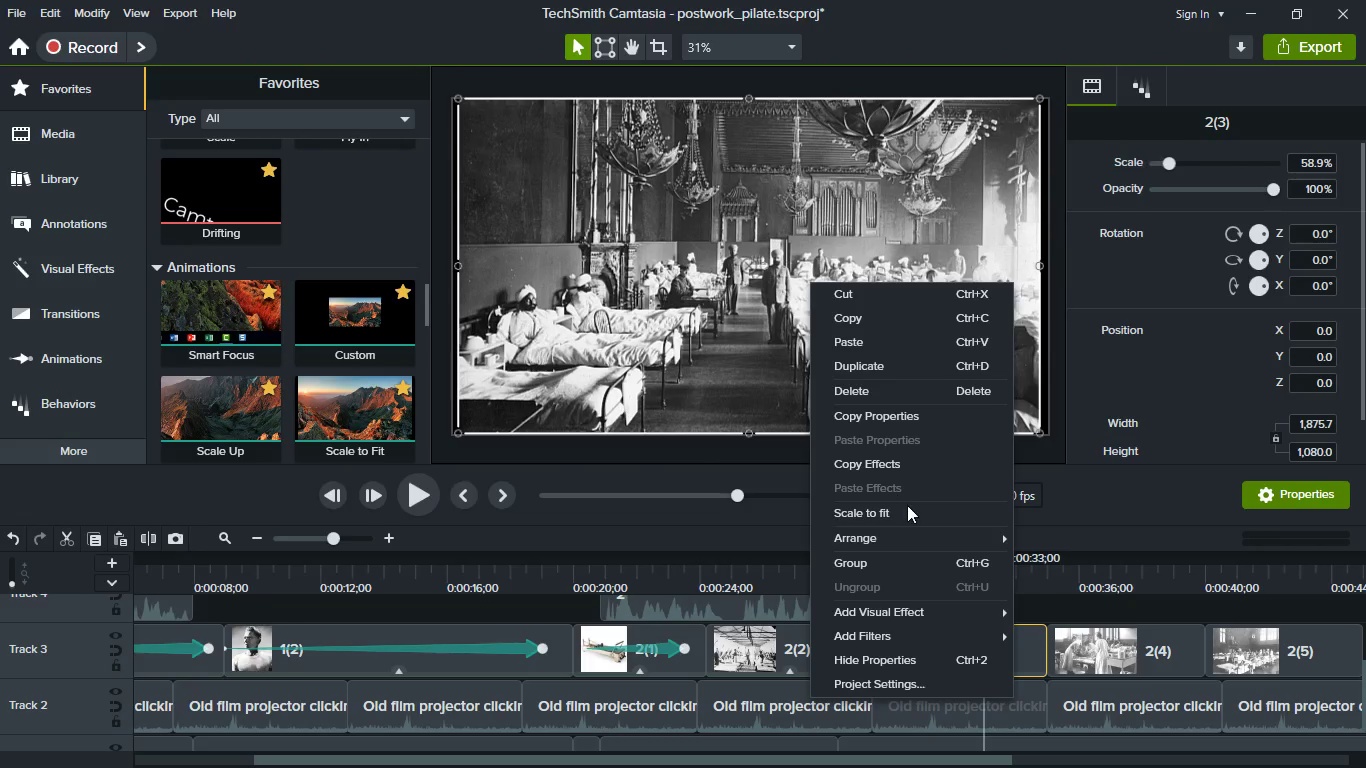 
left_click([907, 505])
 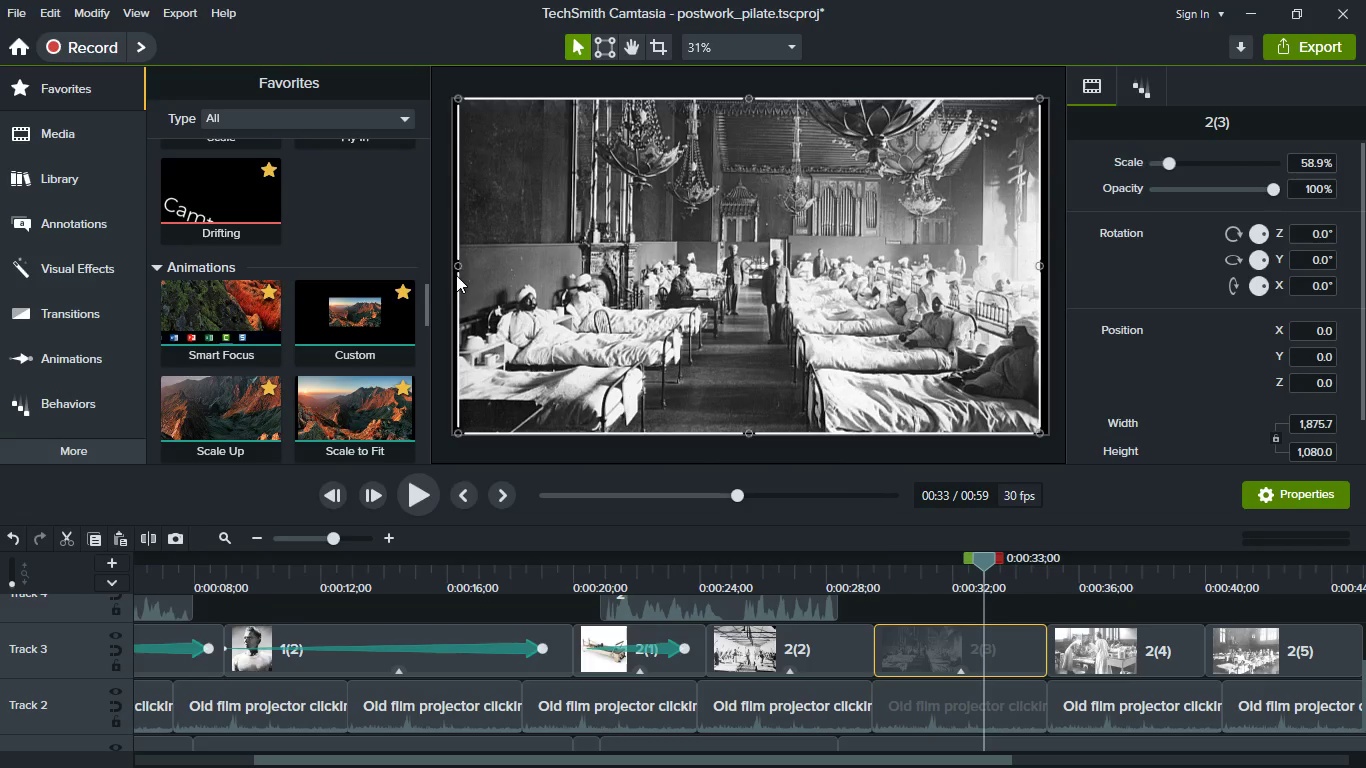 
left_click_drag(start_coordinate=[456, 264], to_coordinate=[440, 261])
 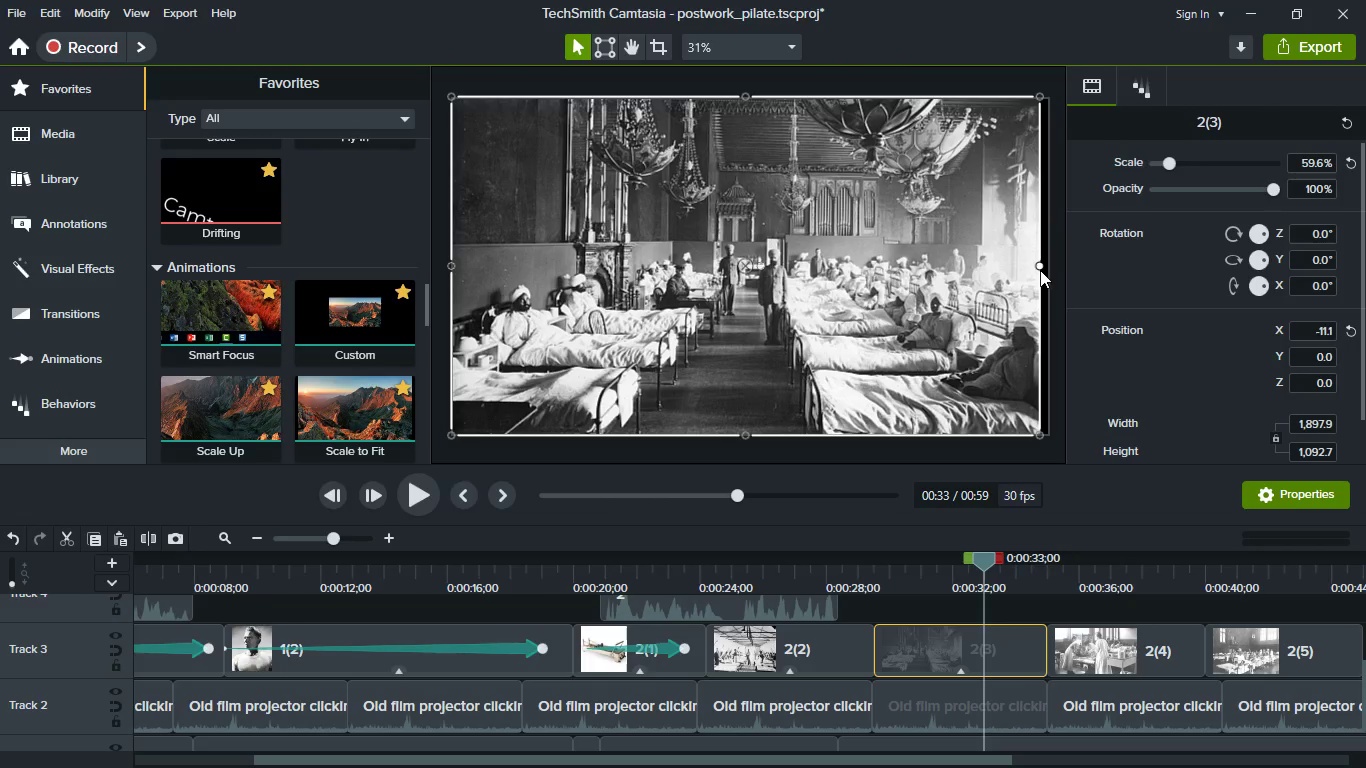 
left_click_drag(start_coordinate=[1040, 269], to_coordinate=[1060, 269])
 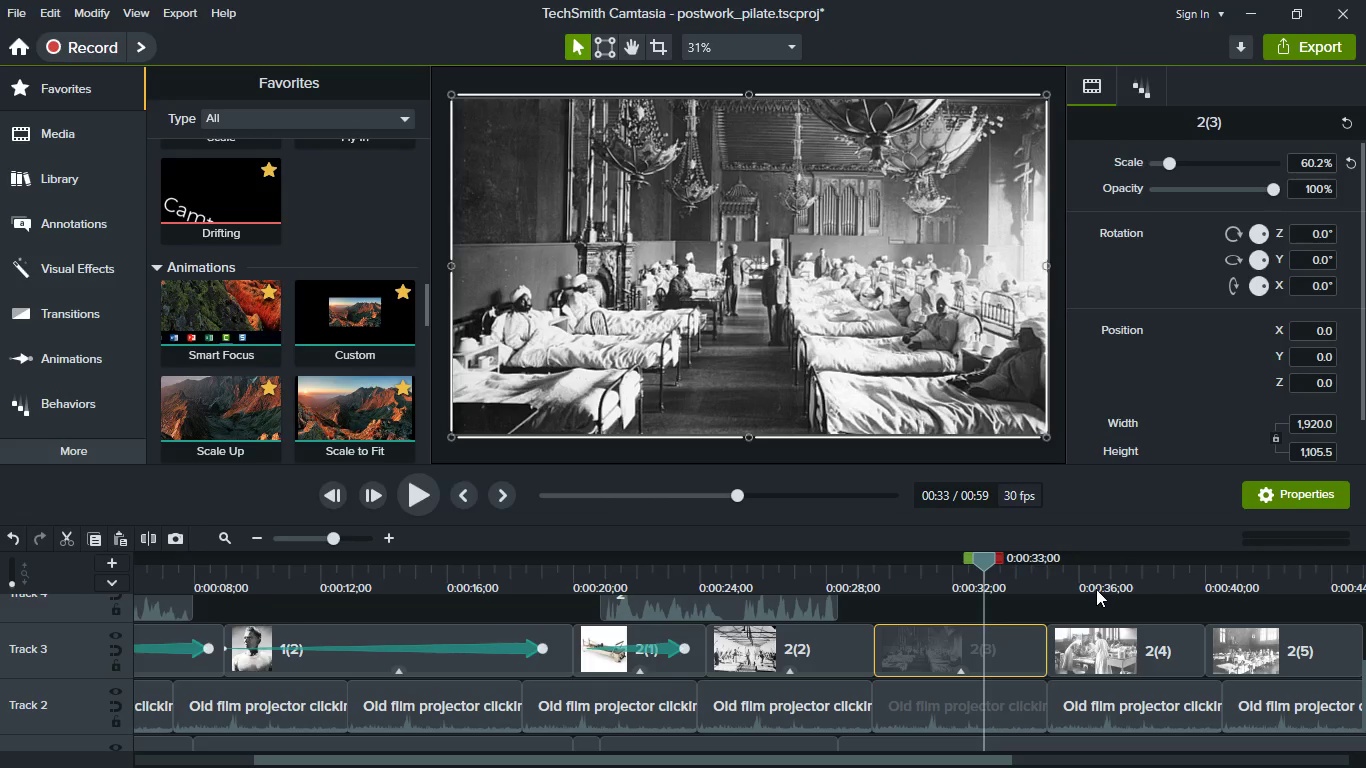 
left_click([1096, 589])
 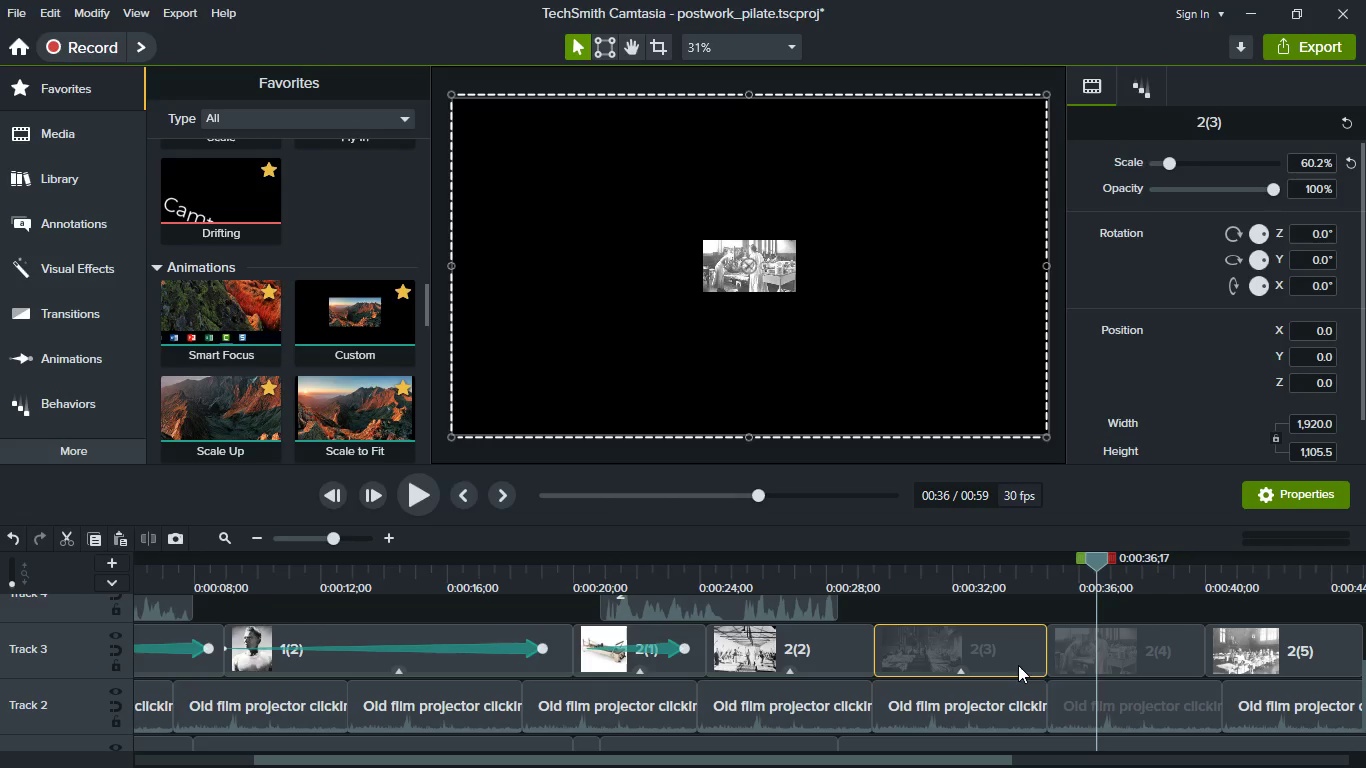 
hold_key(key=ControlLeft, duration=0.36)
scroll: coordinate [1018, 665], scroll_direction: down, amount: 2.0
 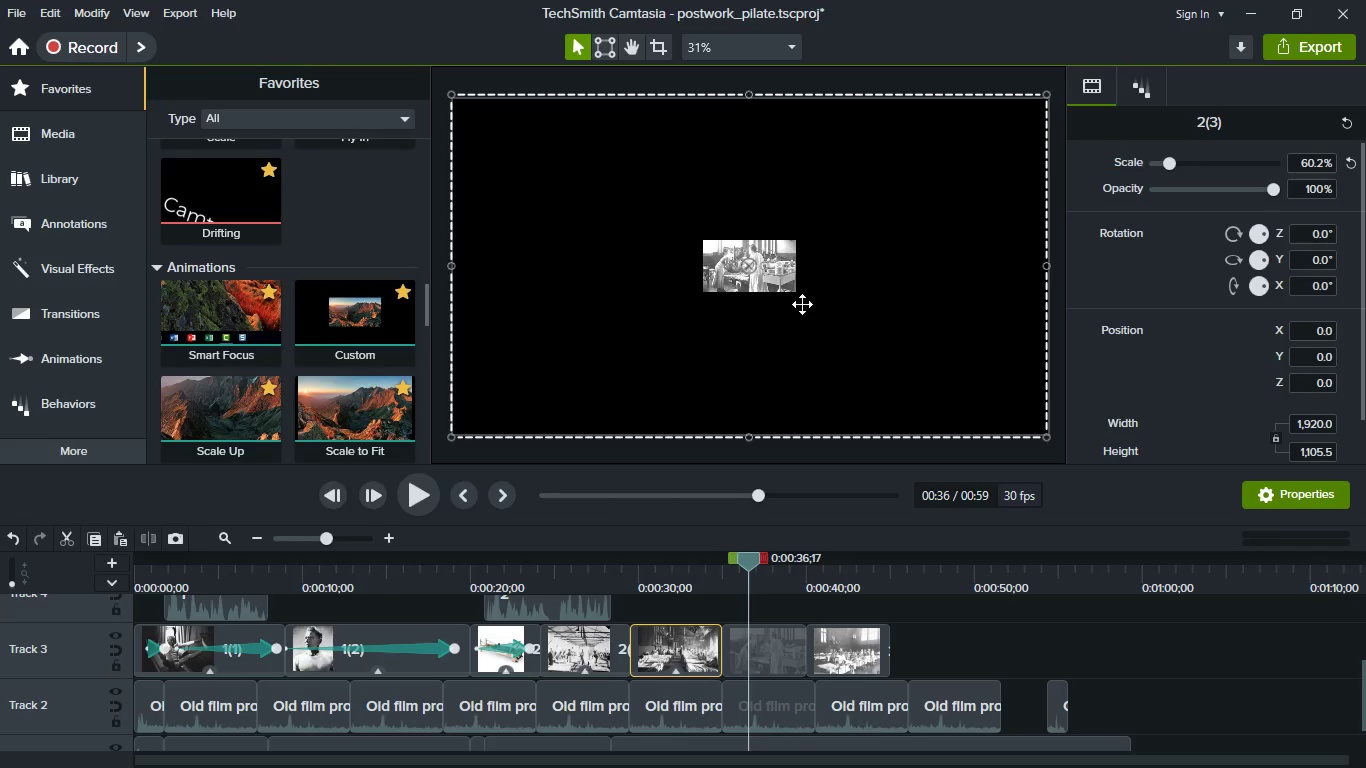 
right_click([787, 275])
 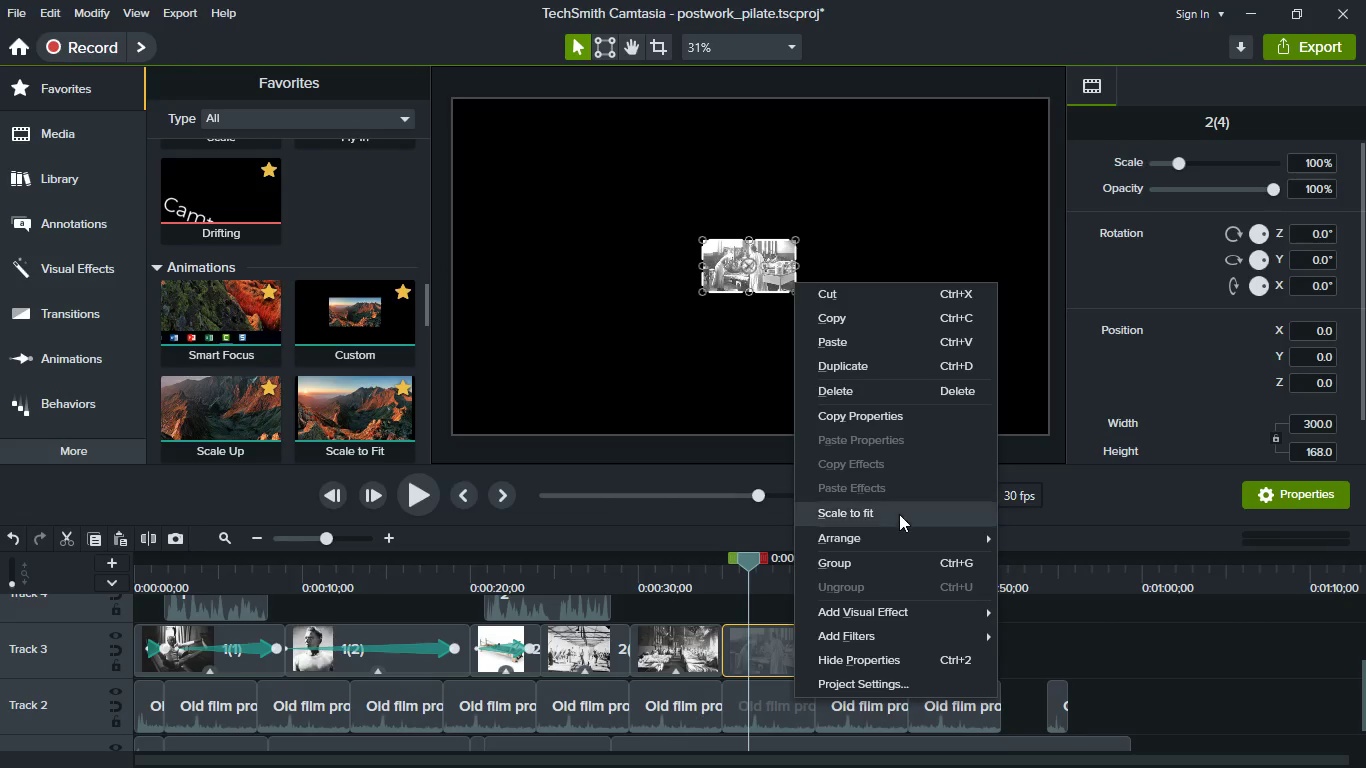 
left_click([899, 514])
 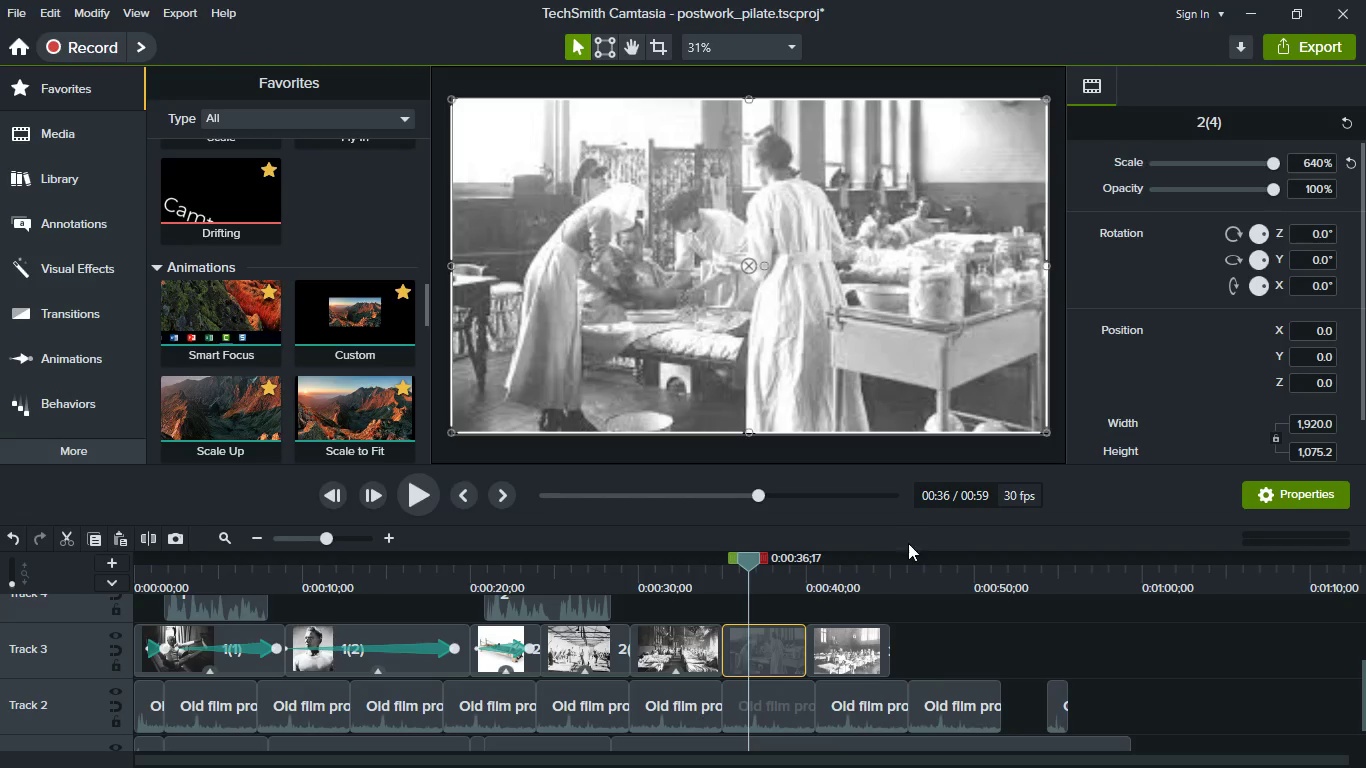 
left_click([877, 564])
 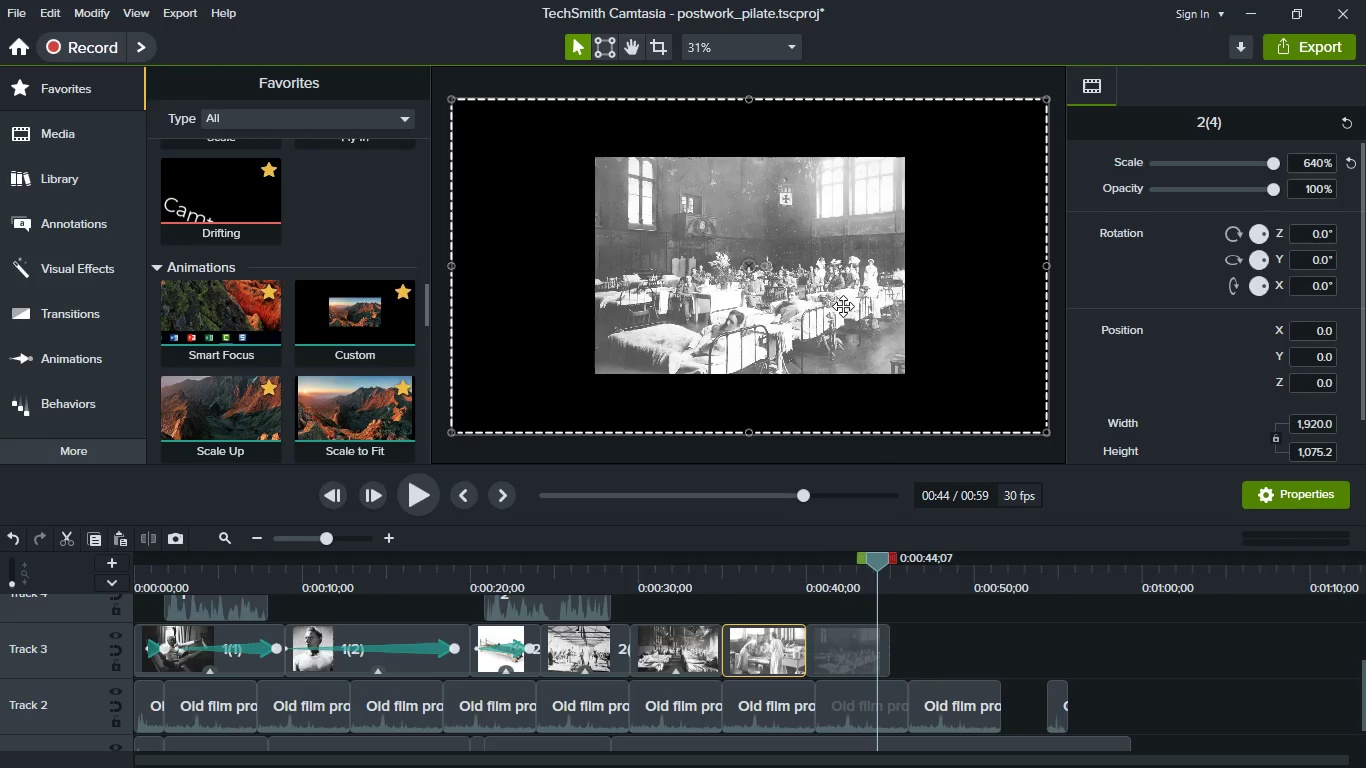 
right_click([843, 305])
 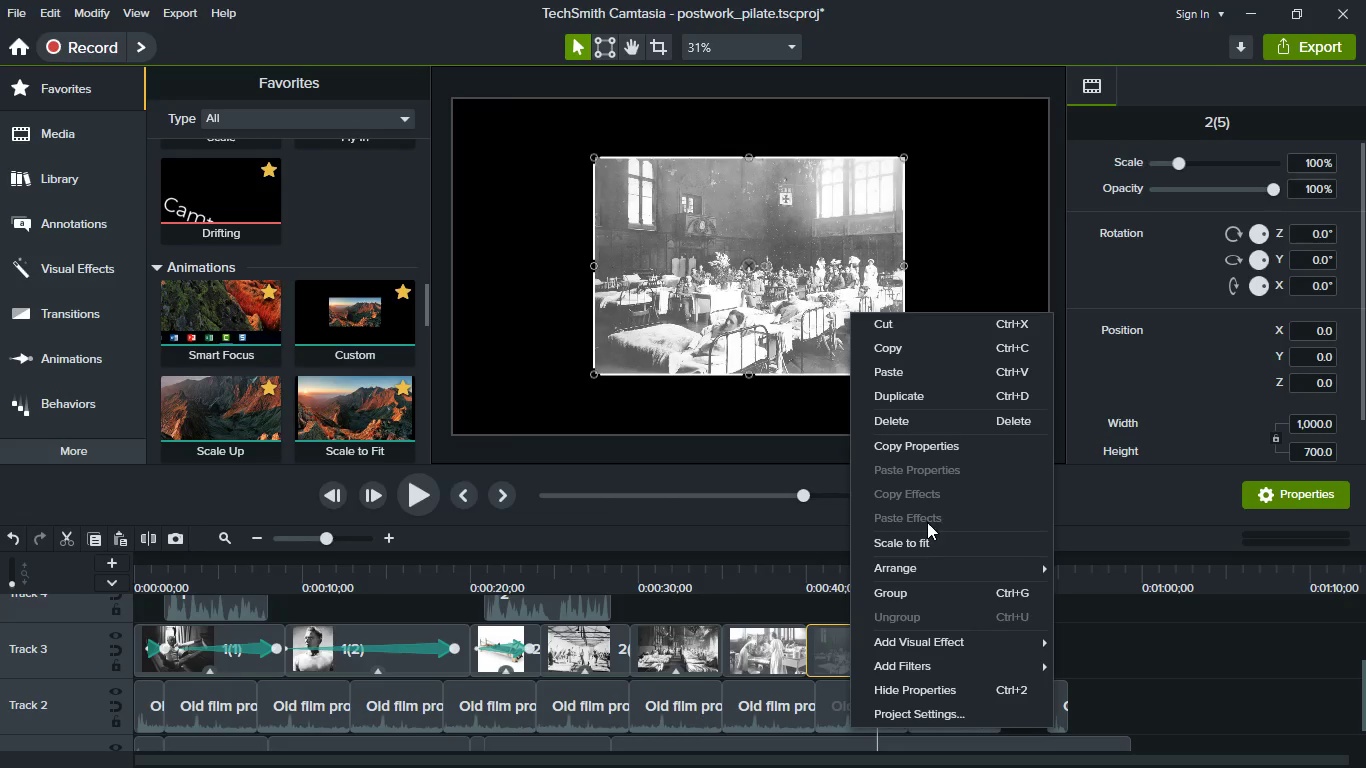 
left_click([938, 543])
 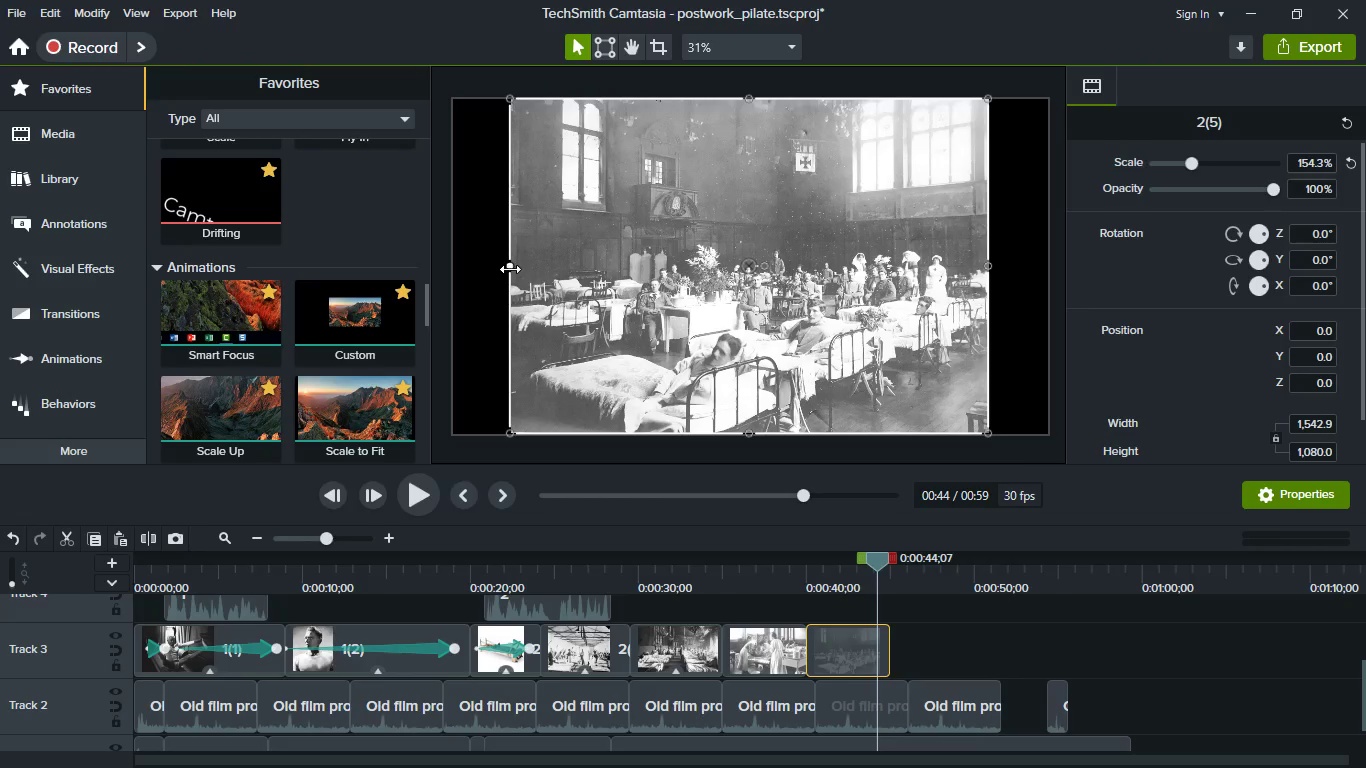 
left_click_drag(start_coordinate=[510, 269], to_coordinate=[433, 255])
 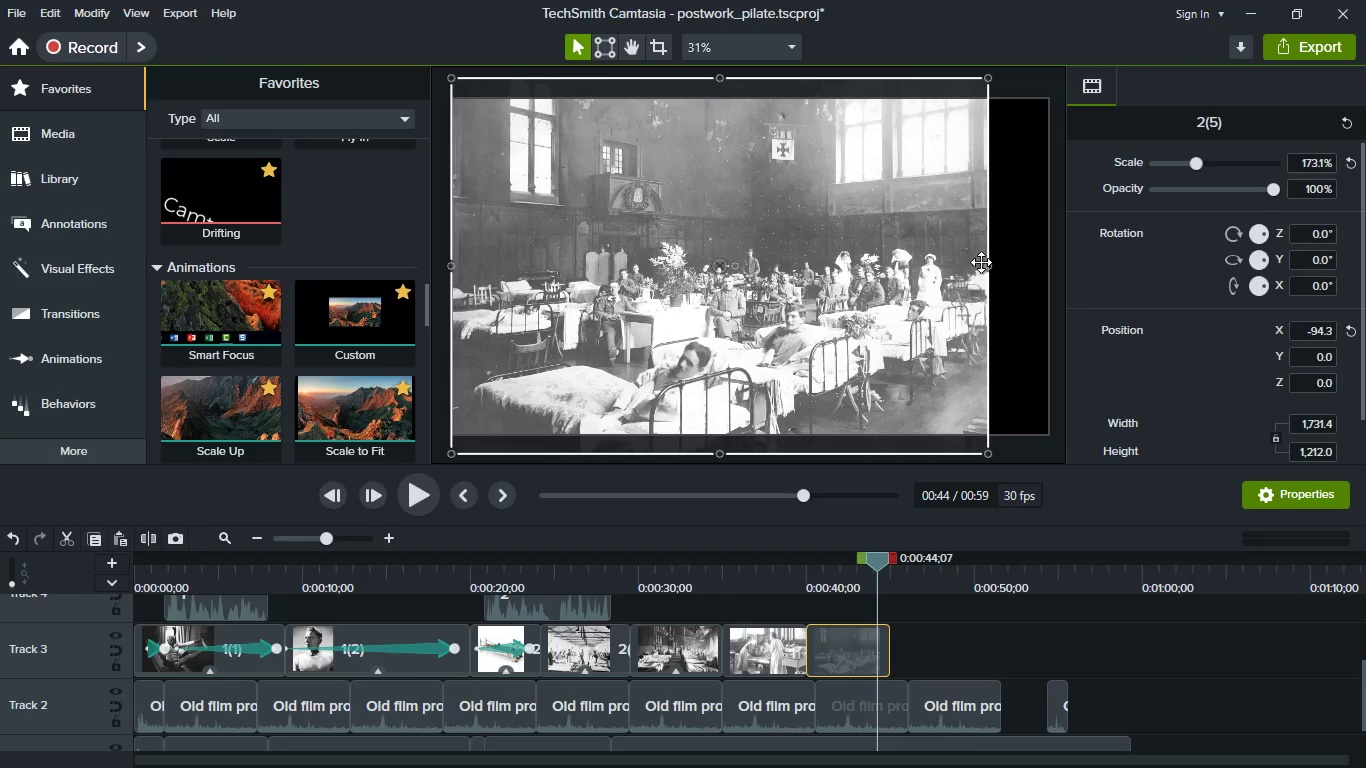 
left_click_drag(start_coordinate=[986, 266], to_coordinate=[1045, 283])
 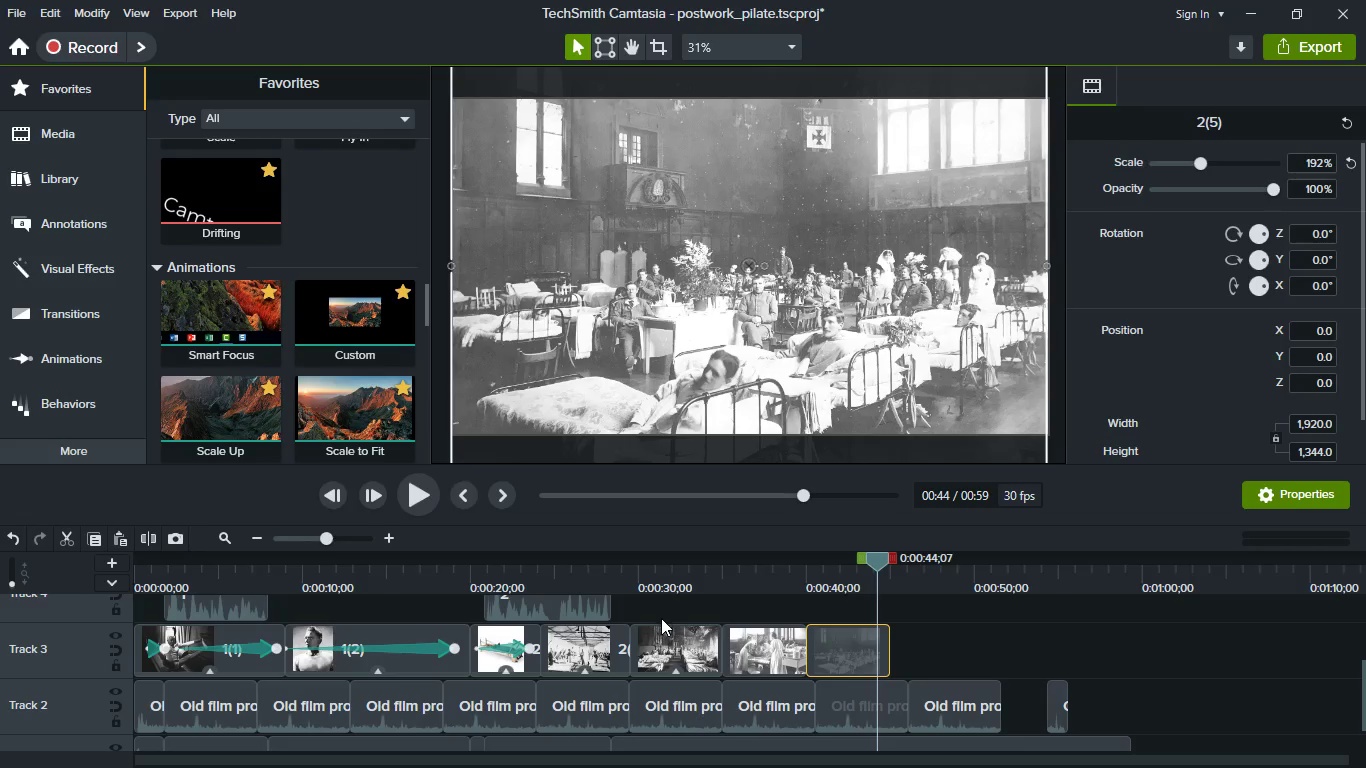 
hold_key(key=ControlLeft, duration=0.8)
scroll: coordinate [662, 622], scroll_direction: up, amount: 2.0
 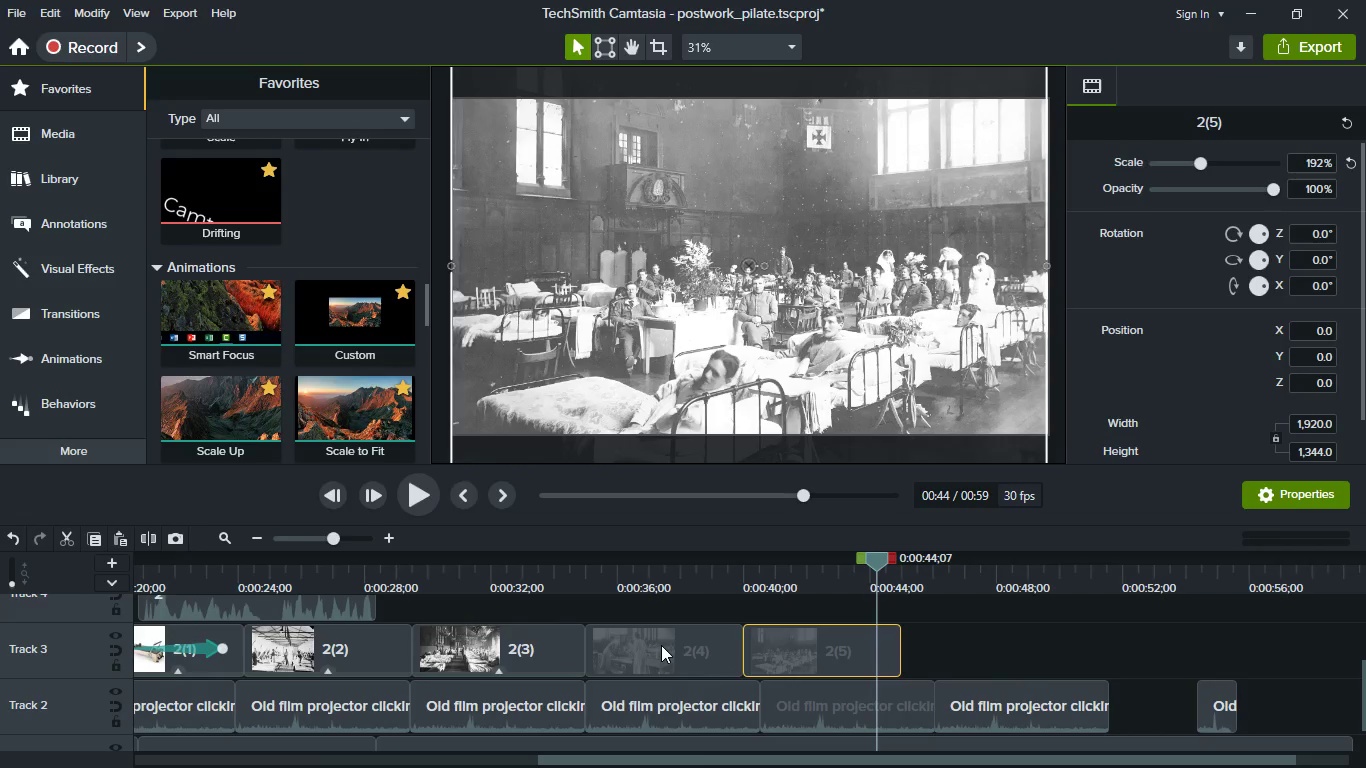 
hold_key(key=ShiftLeft, duration=1.23)
scroll: coordinate [661, 645], scroll_direction: up, amount: 2.0
 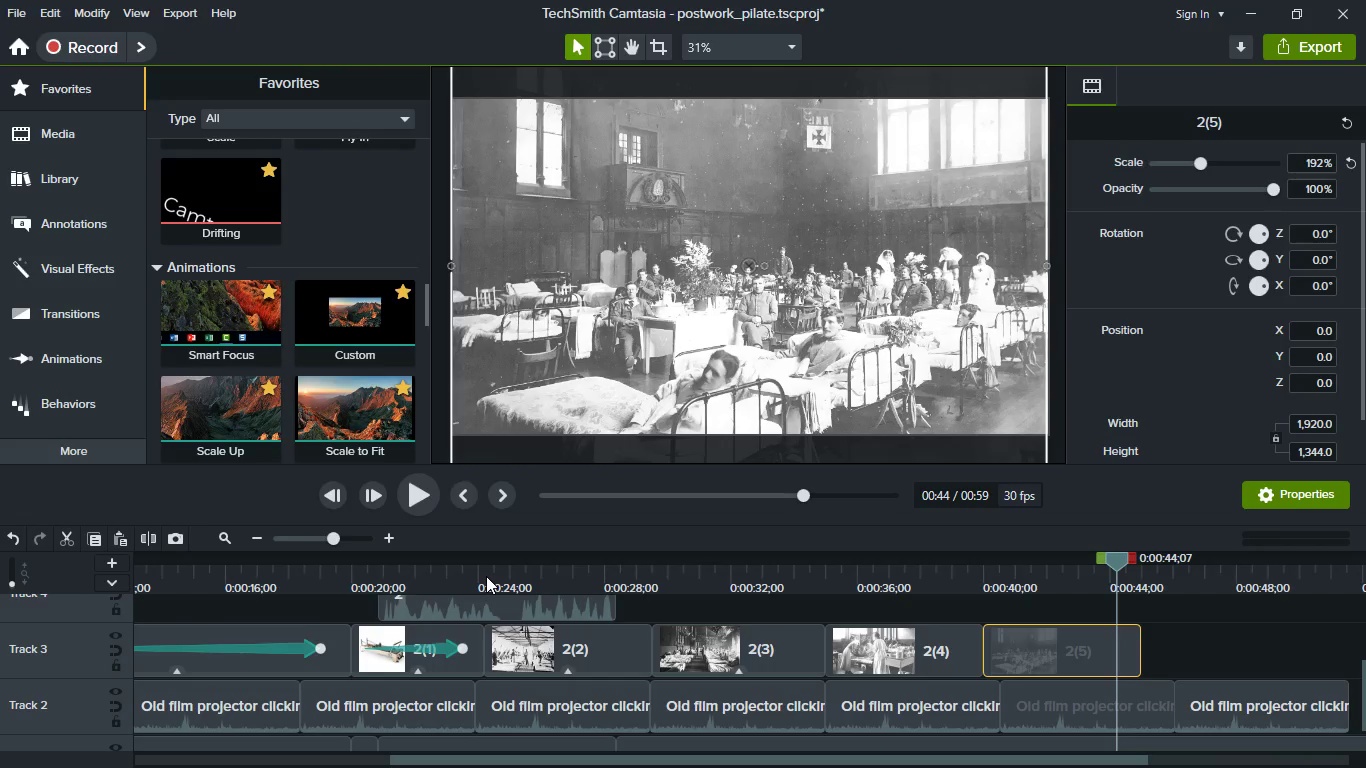 
left_click([452, 574])
 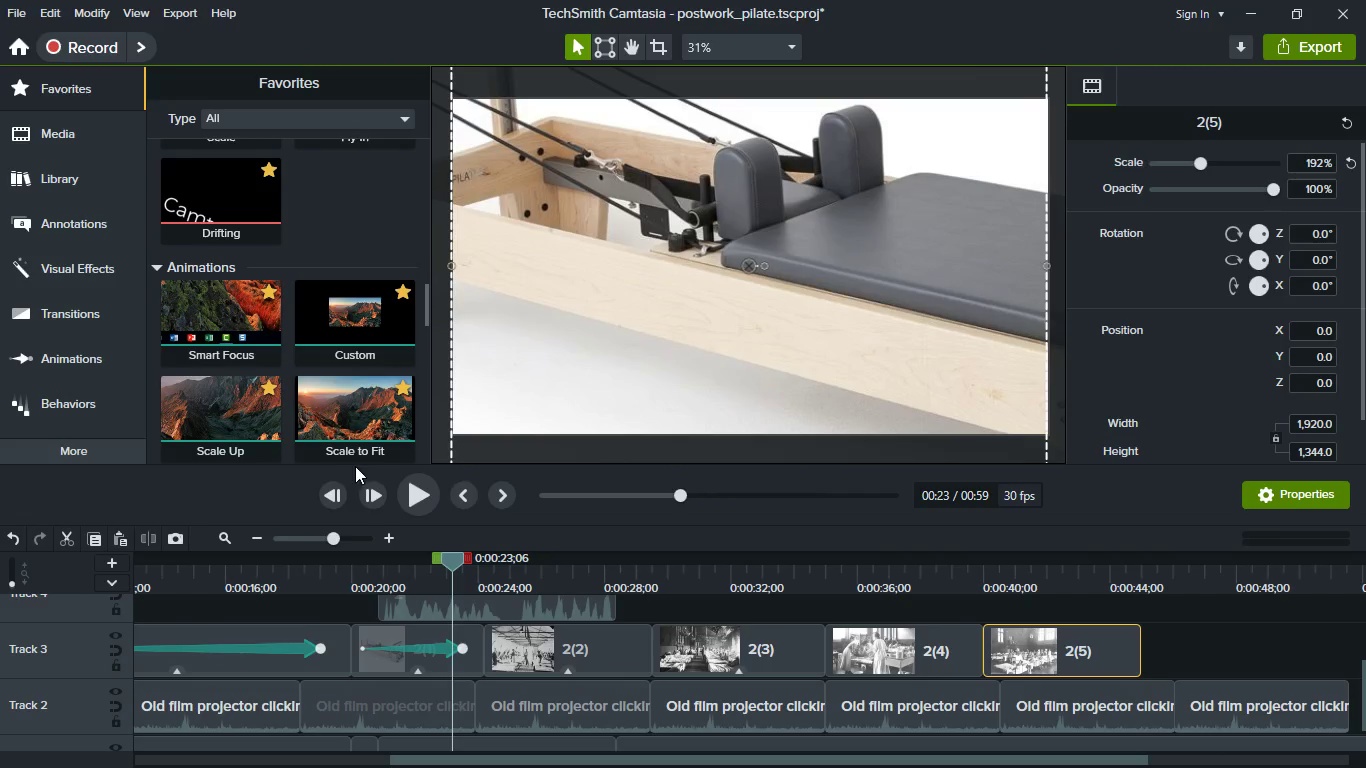 
left_click([419, 503])
 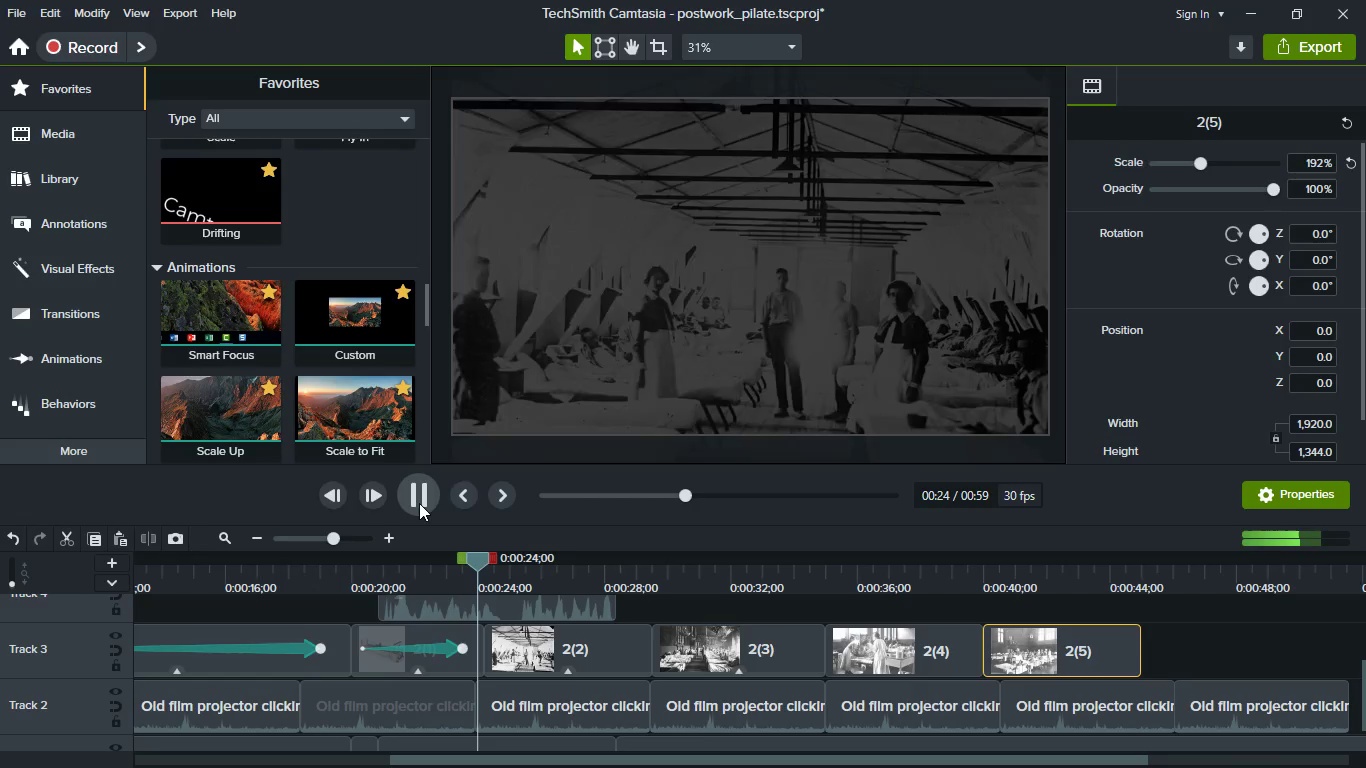 
left_click([419, 503])
 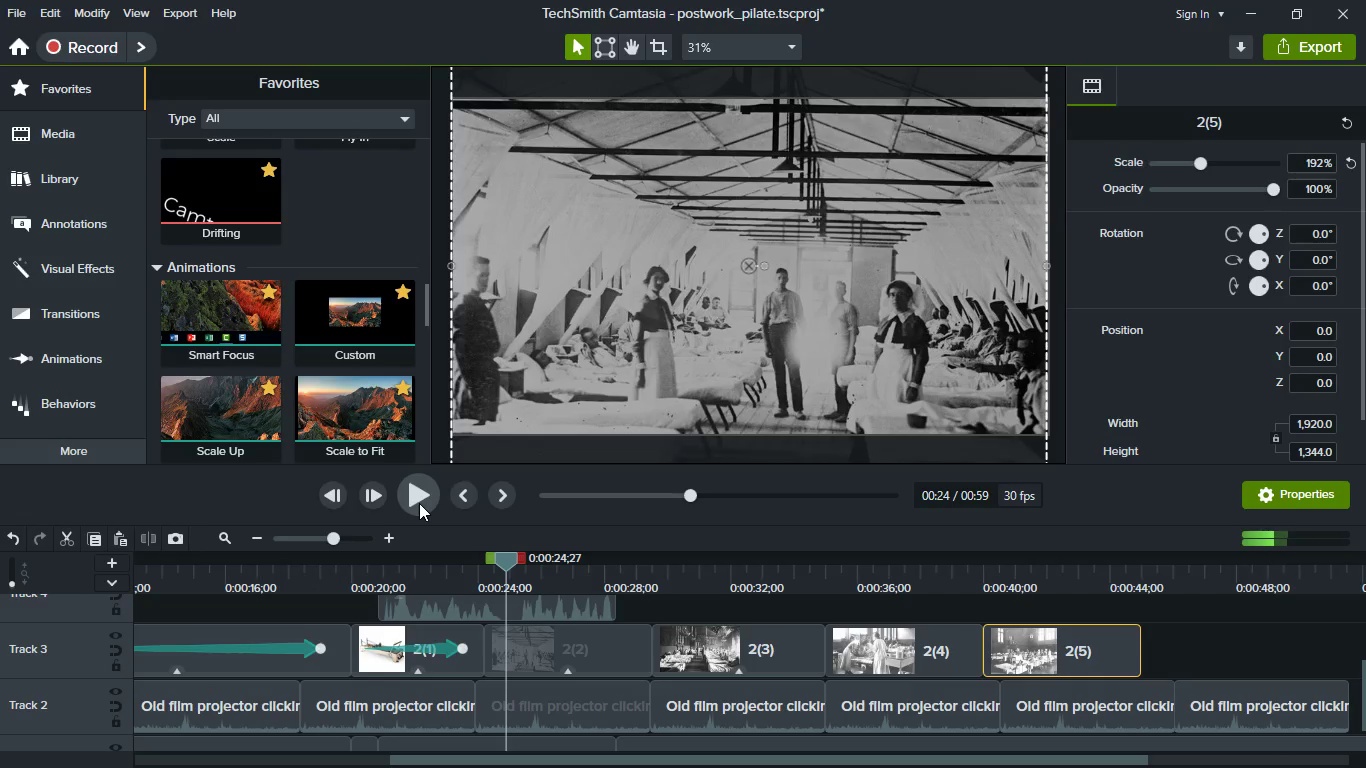 
key(Control+S)
 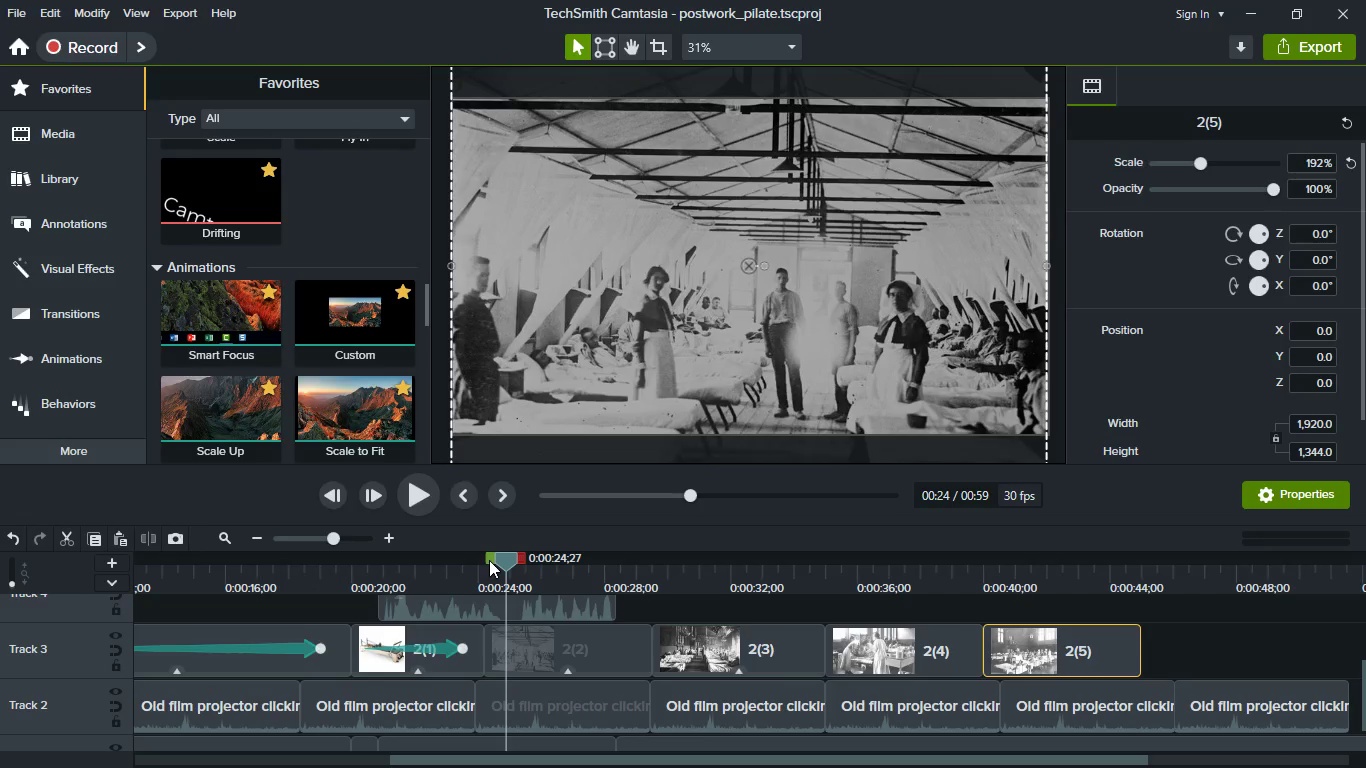 
hold_key(key=ControlLeft, duration=0.5)
scroll: coordinate [554, 672], scroll_direction: up, amount: 2.0
 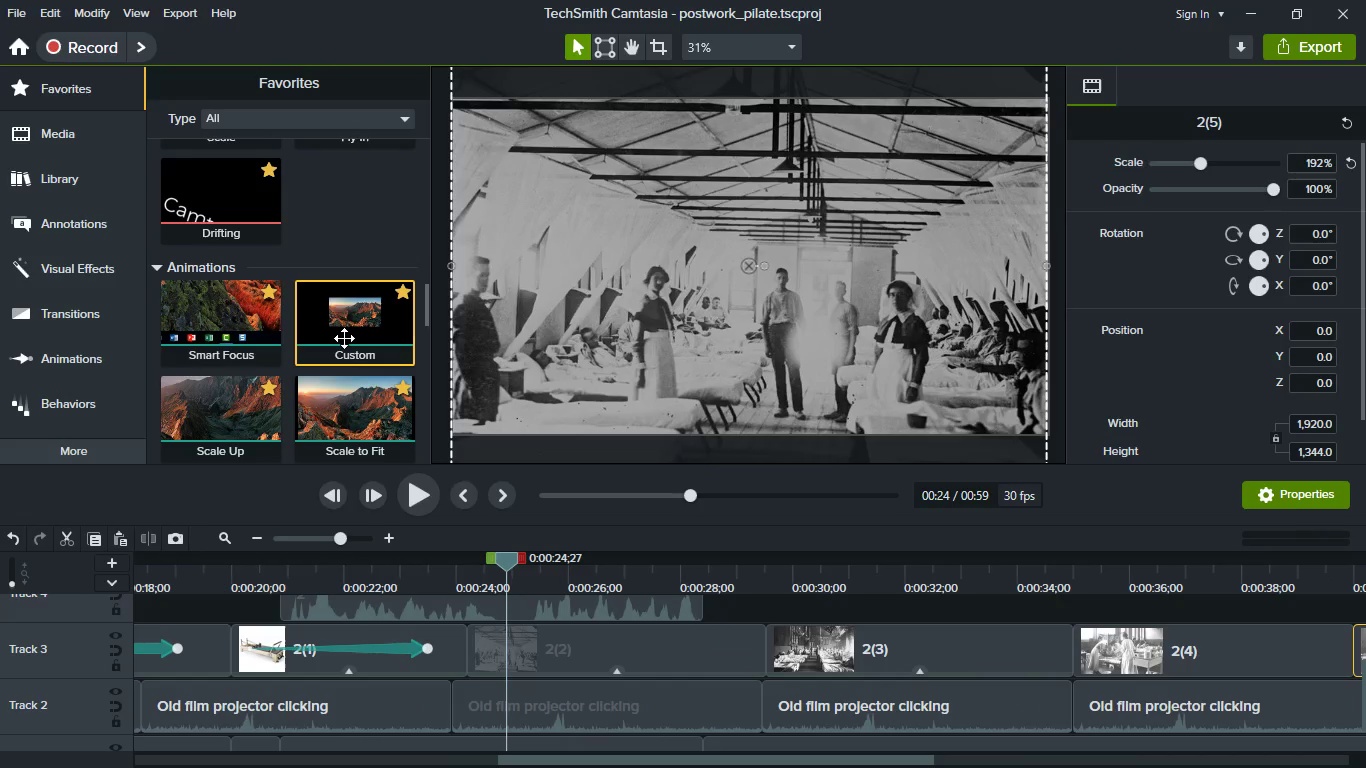 
left_click_drag(start_coordinate=[344, 338], to_coordinate=[489, 631])
 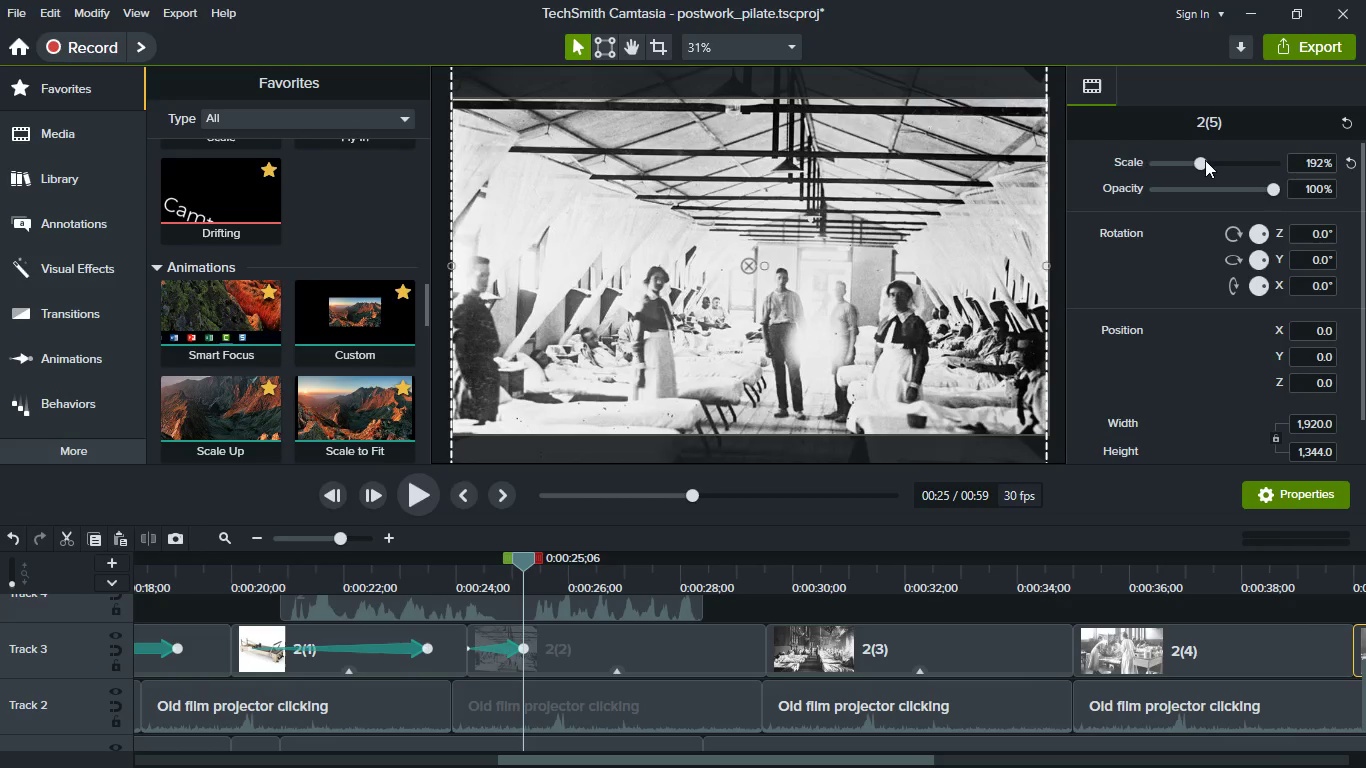 
left_click_drag(start_coordinate=[1203, 168], to_coordinate=[1228, 168])
 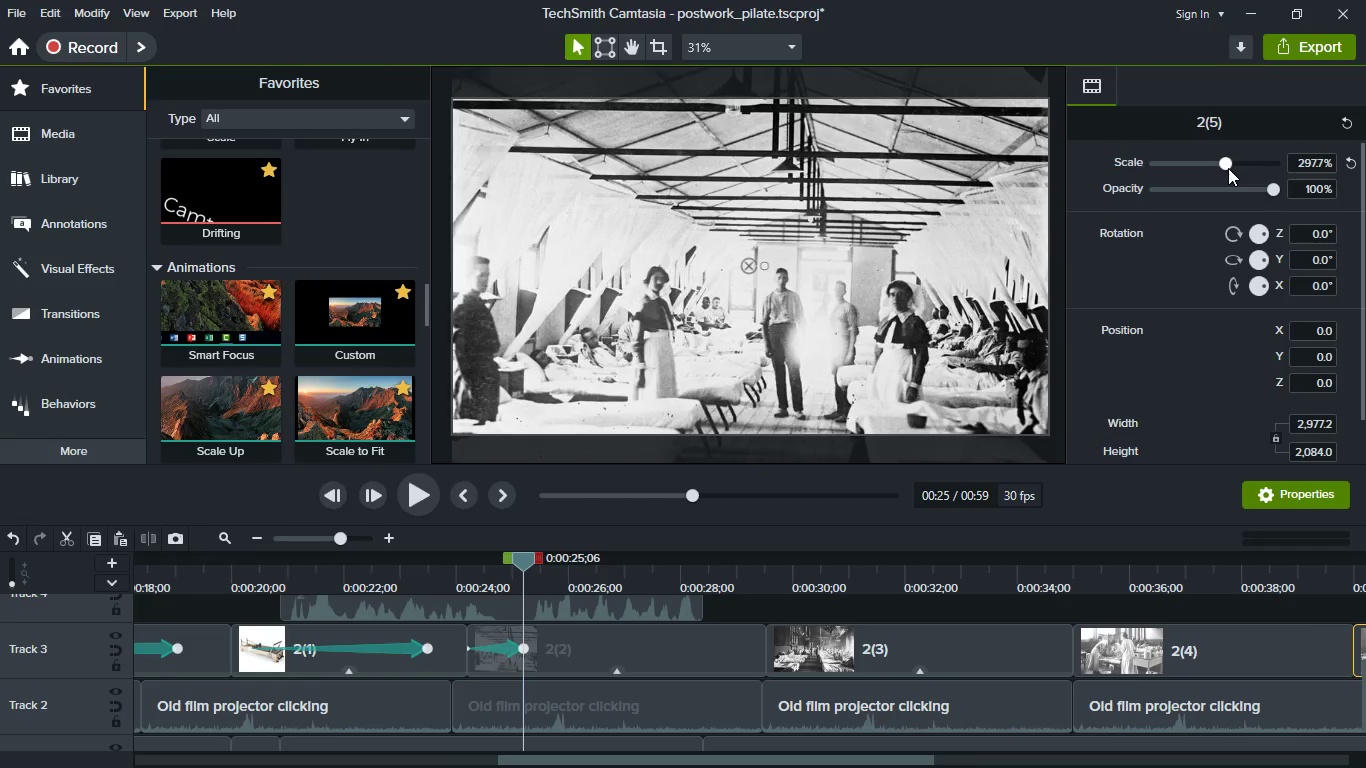 
key(Control+Z)
 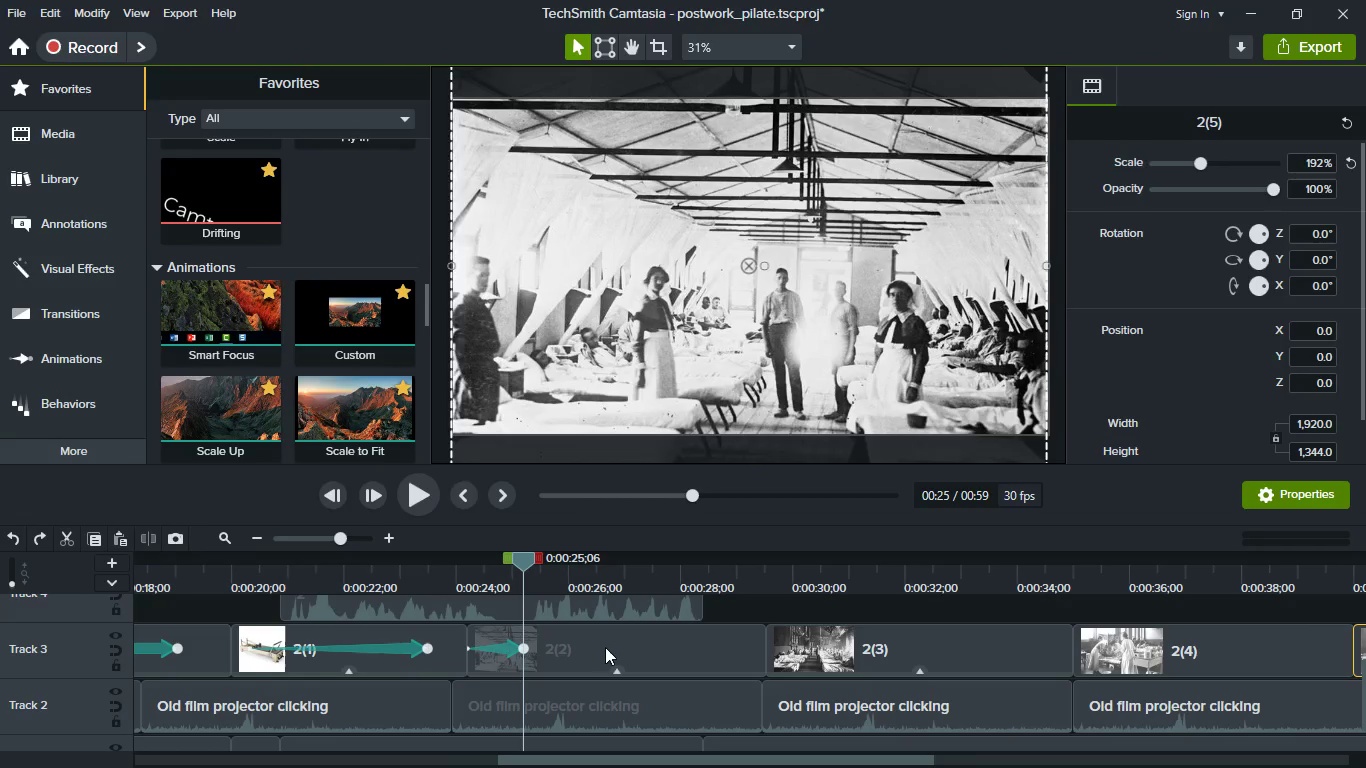 
left_click([605, 647])
 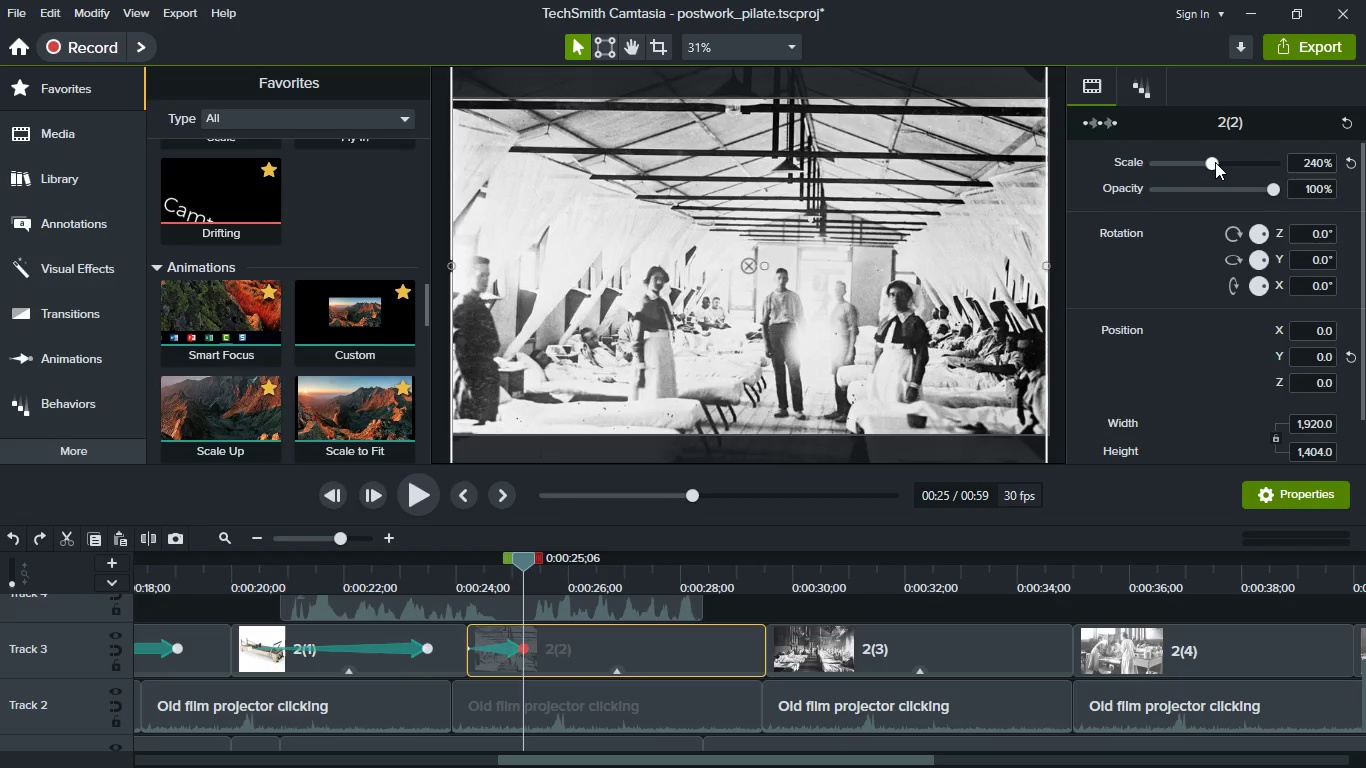 
left_click_drag(start_coordinate=[1215, 162], to_coordinate=[1252, 166])
 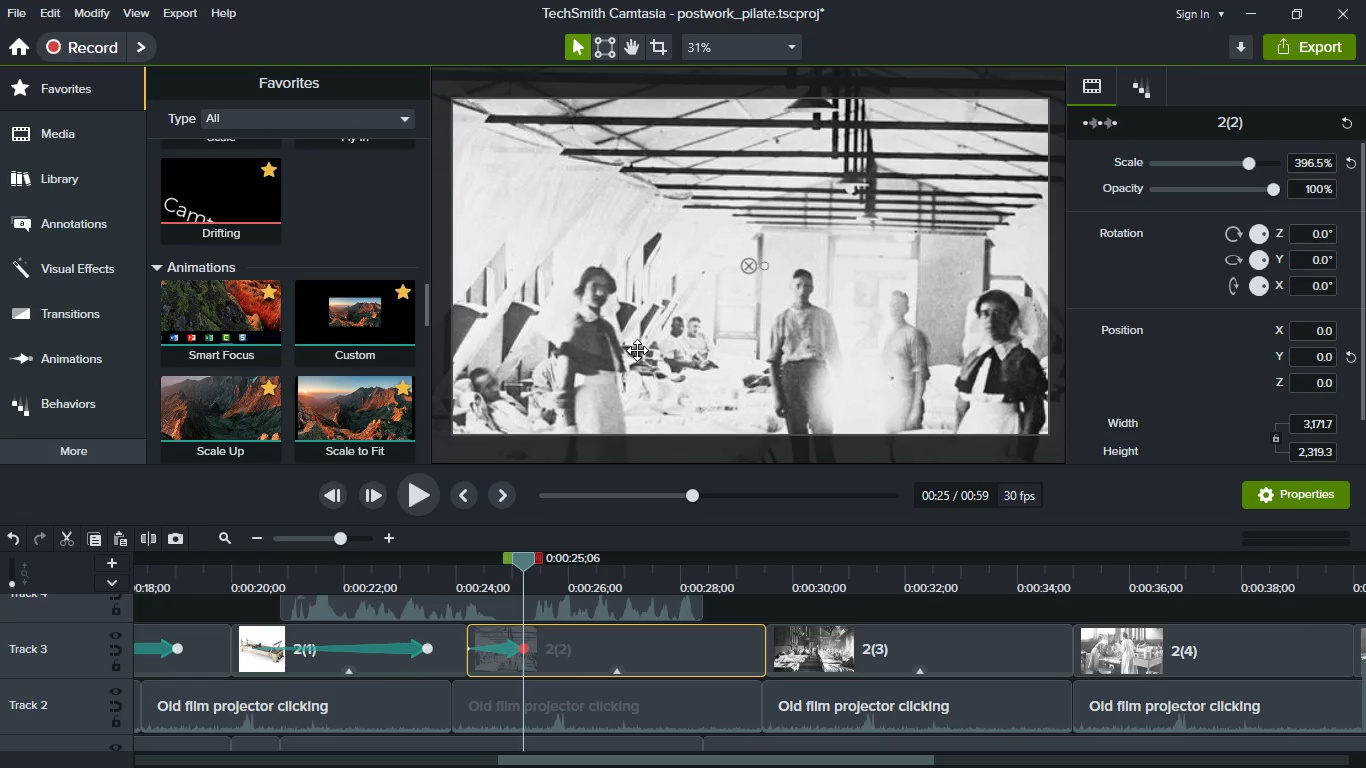 
left_click_drag(start_coordinate=[637, 350], to_coordinate=[661, 287])
 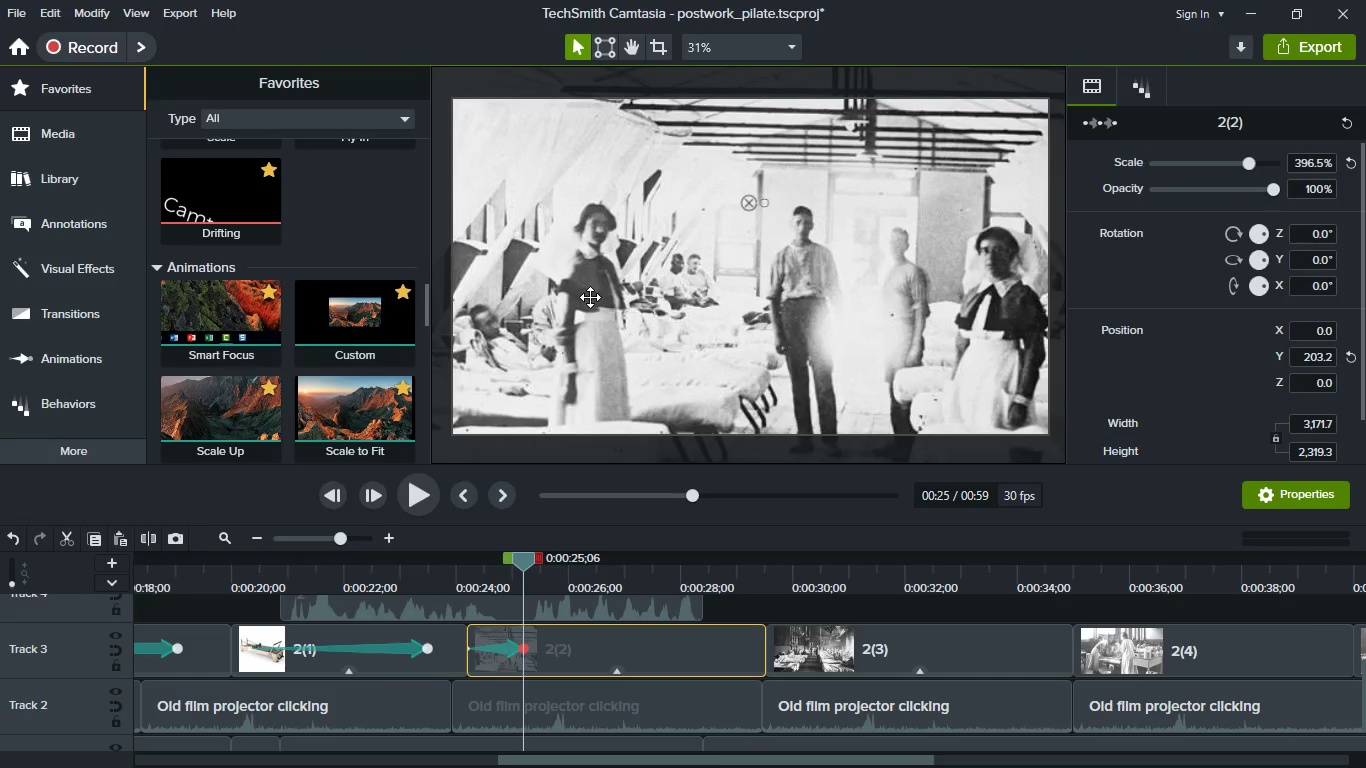 
left_click_drag(start_coordinate=[587, 297], to_coordinate=[770, 279])
 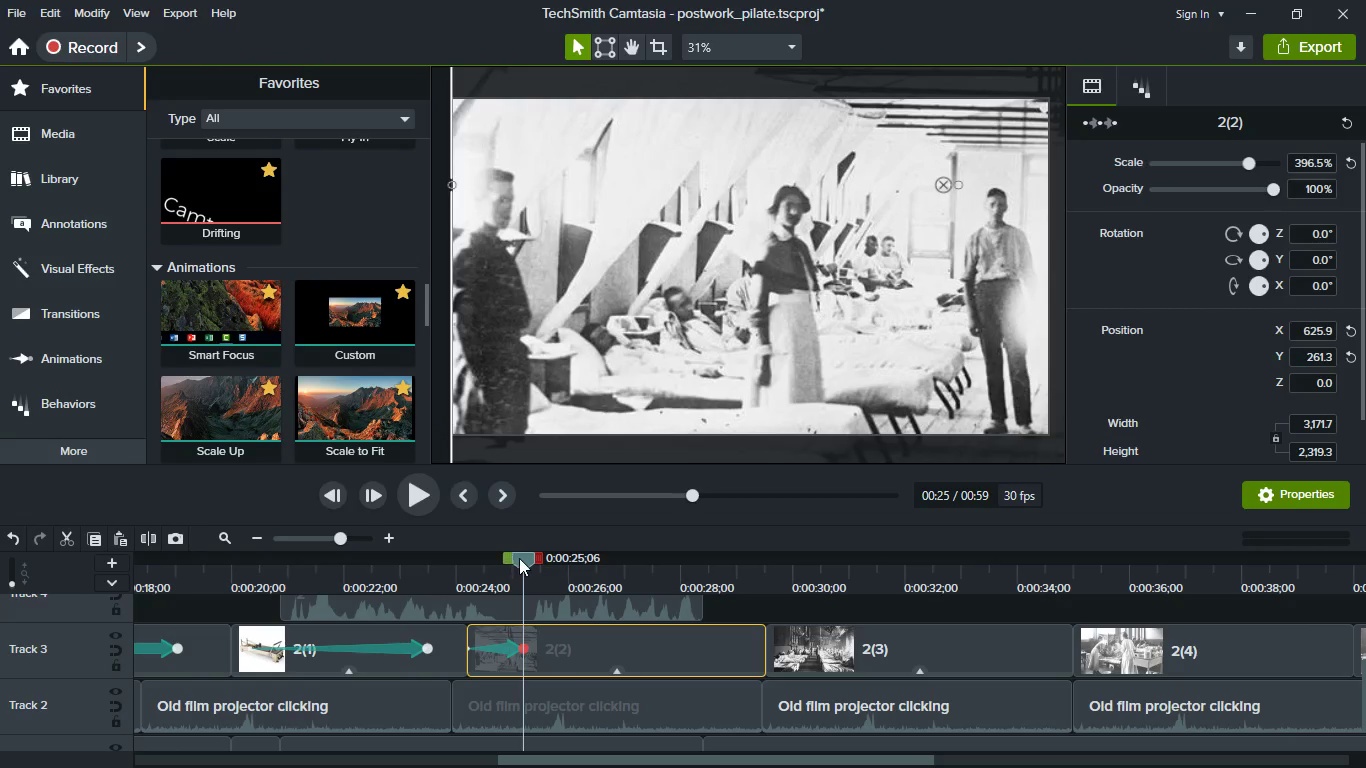 
left_click_drag(start_coordinate=[519, 558], to_coordinate=[734, 570])
 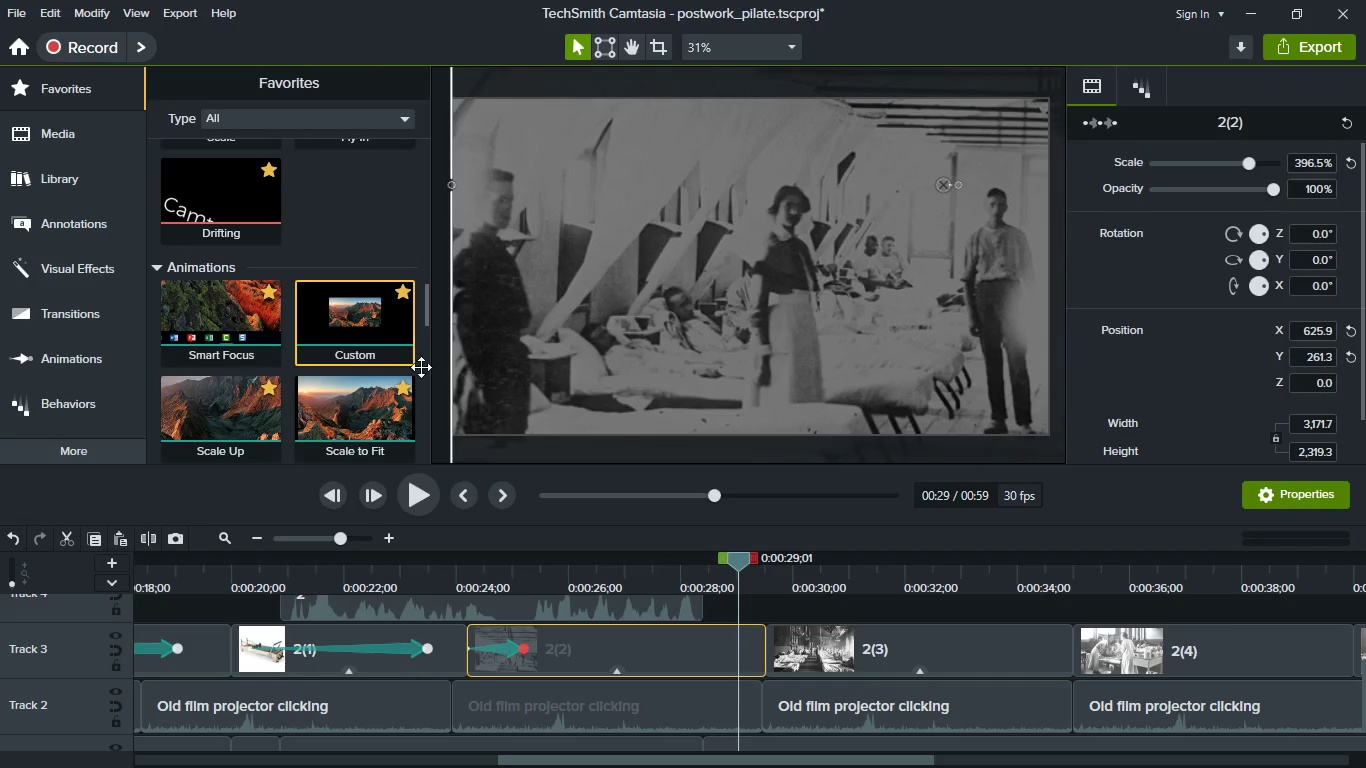 
left_click_drag(start_coordinate=[378, 330], to_coordinate=[734, 639])
 